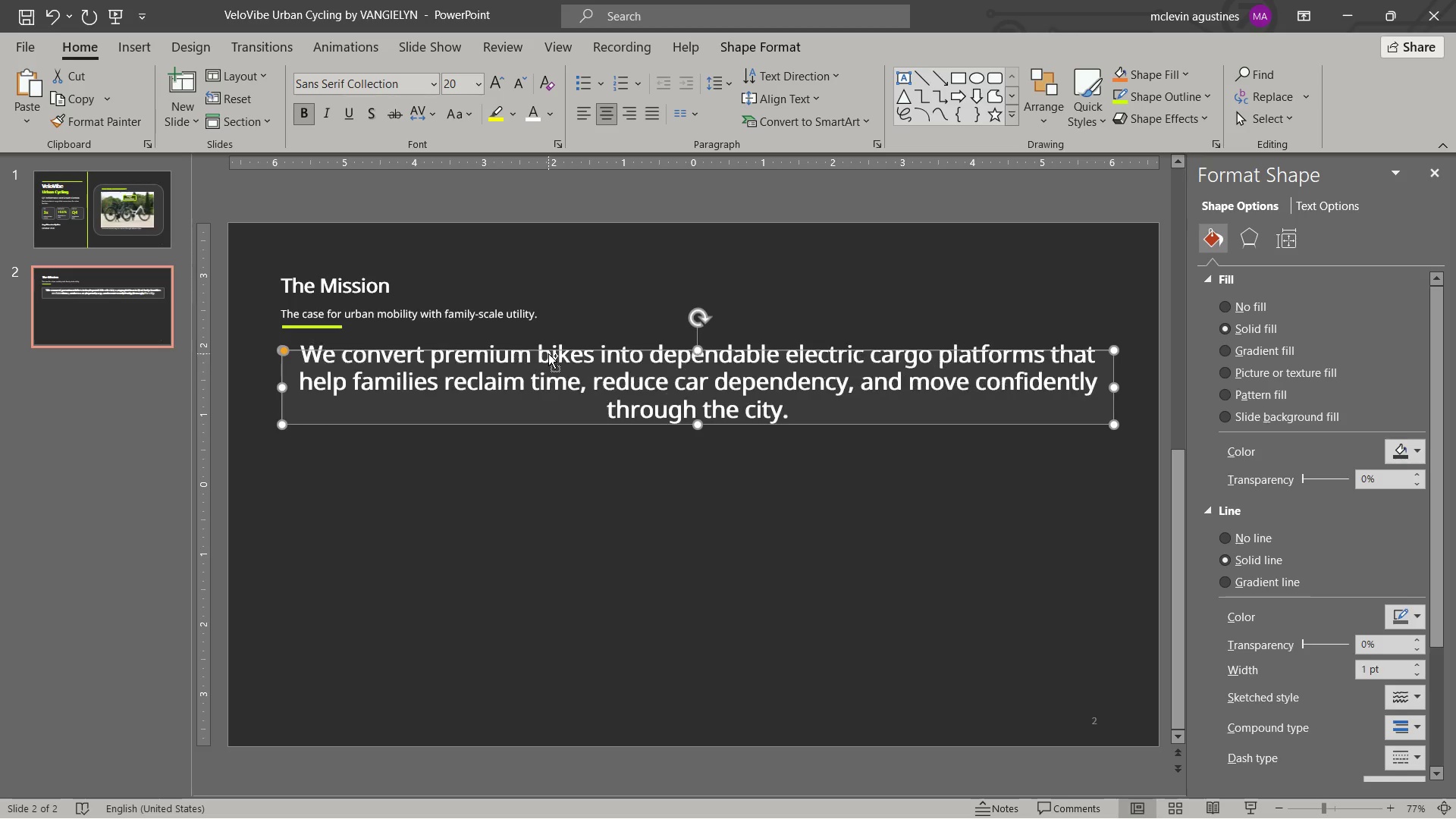 
key(Control+BracketRight)
 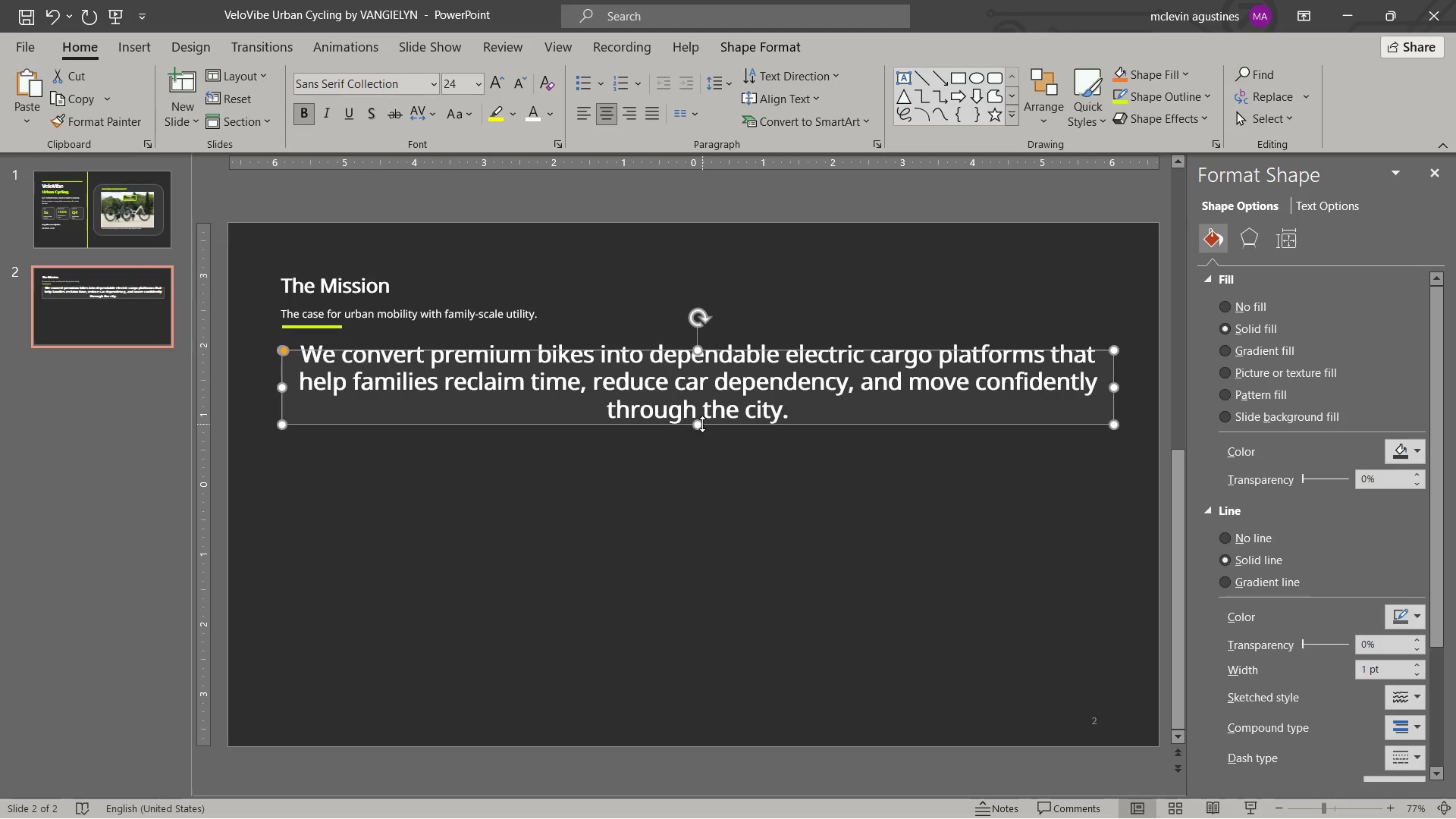 
left_click_drag(start_coordinate=[697, 426], to_coordinate=[704, 453])
 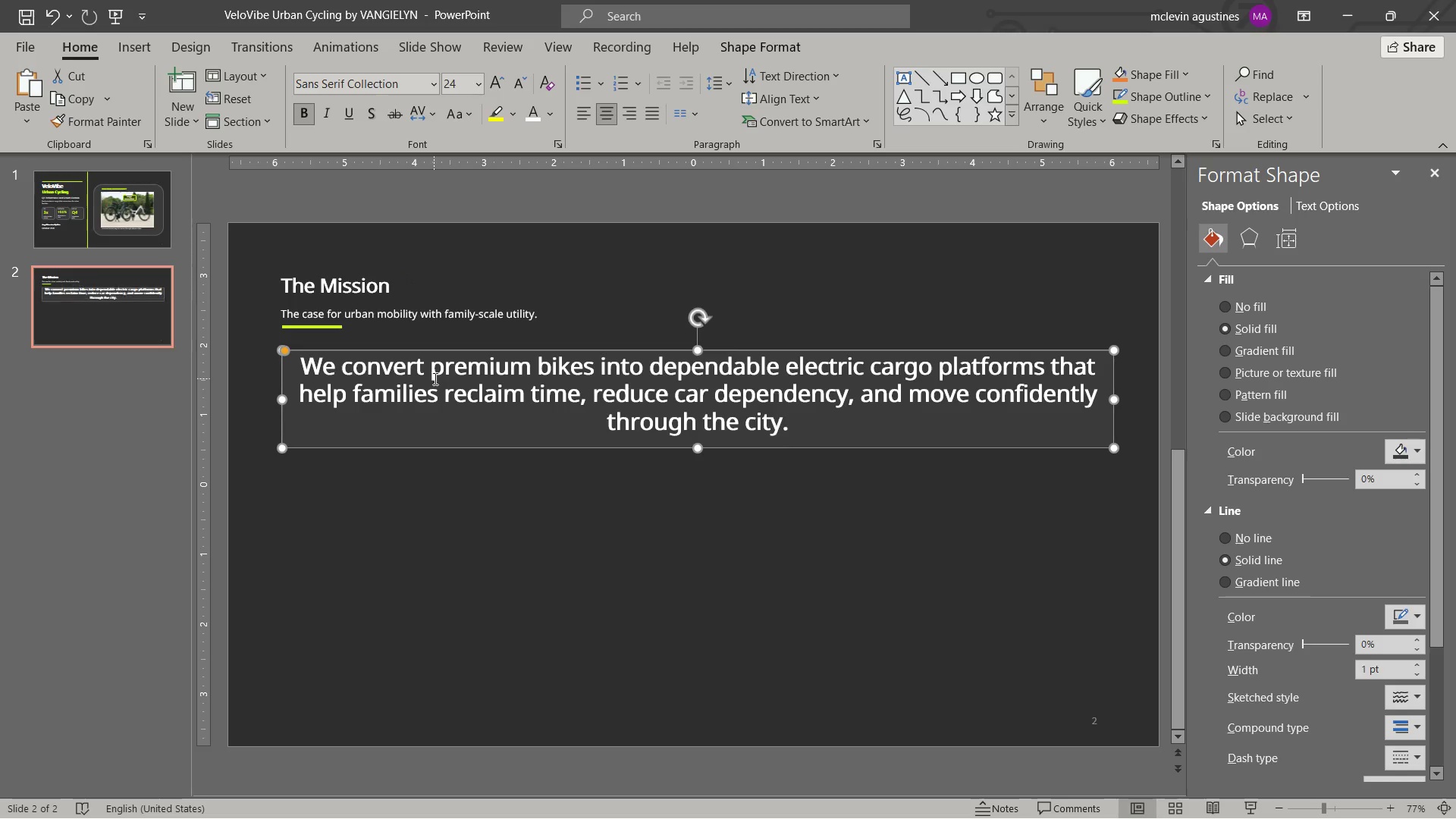 
scroll: coordinate [434, 378], scroll_direction: up, amount: 1.0
 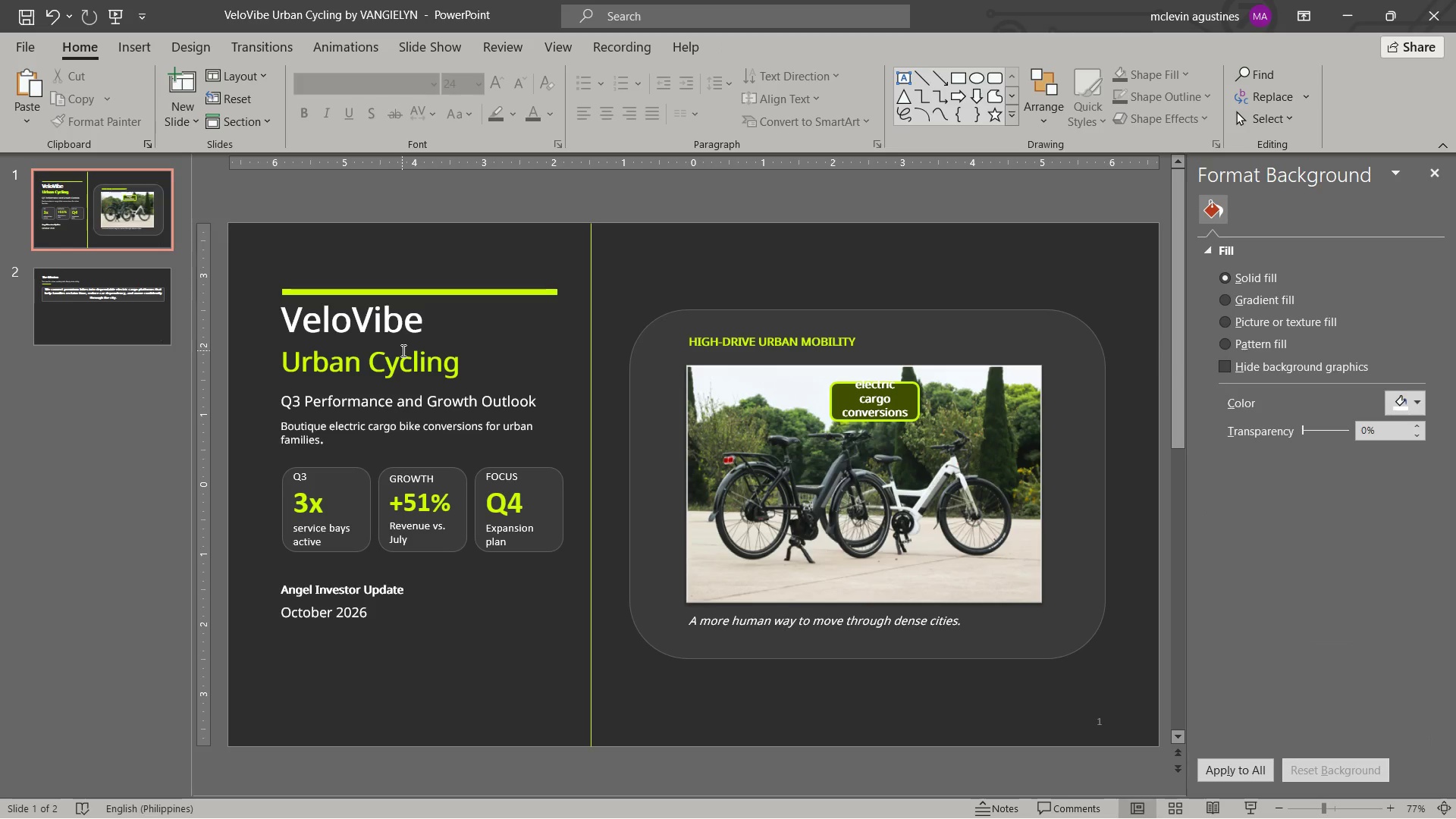 
scroll: coordinate [402, 350], scroll_direction: down, amount: 1.0
 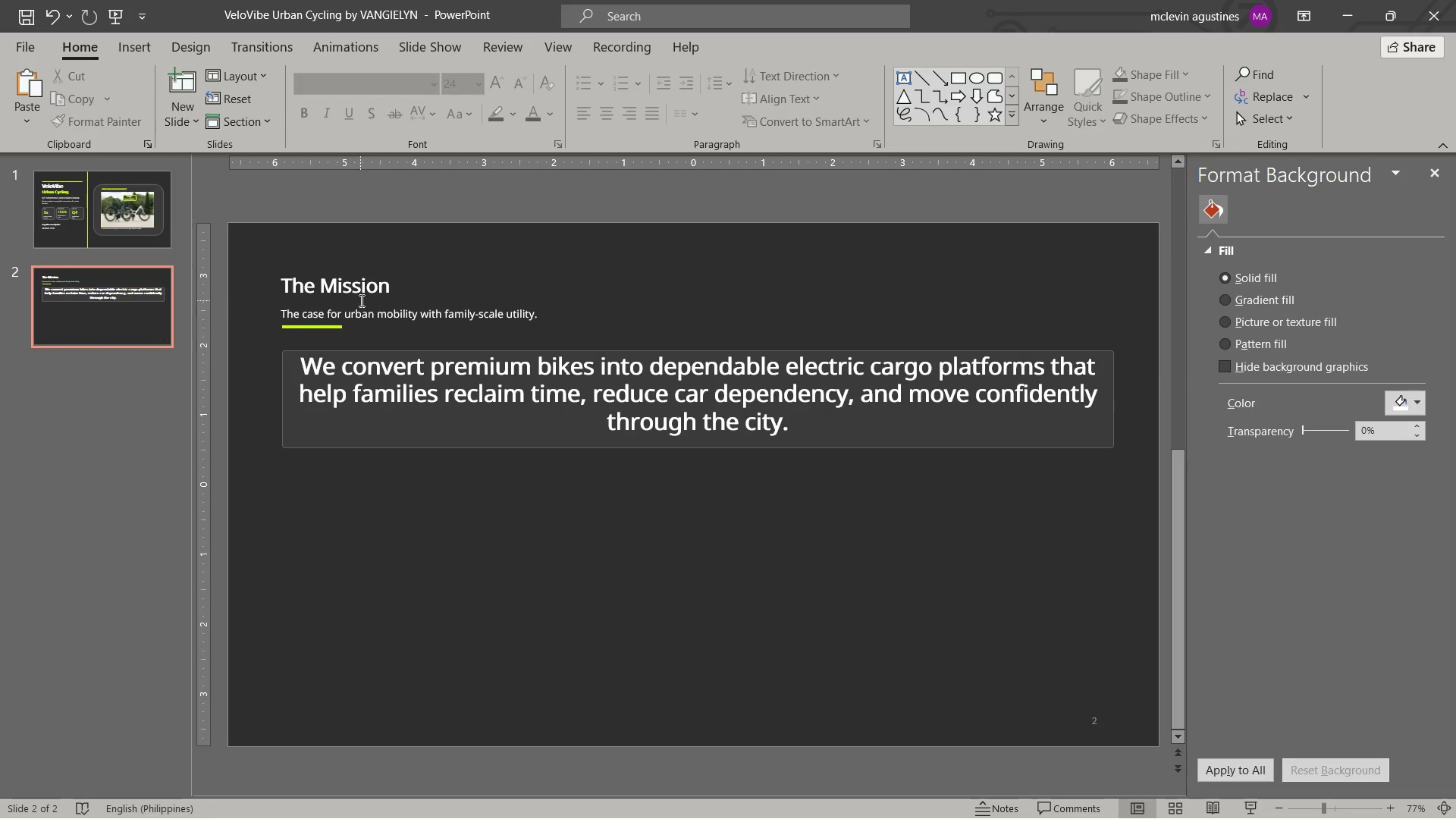 
left_click([360, 300])
 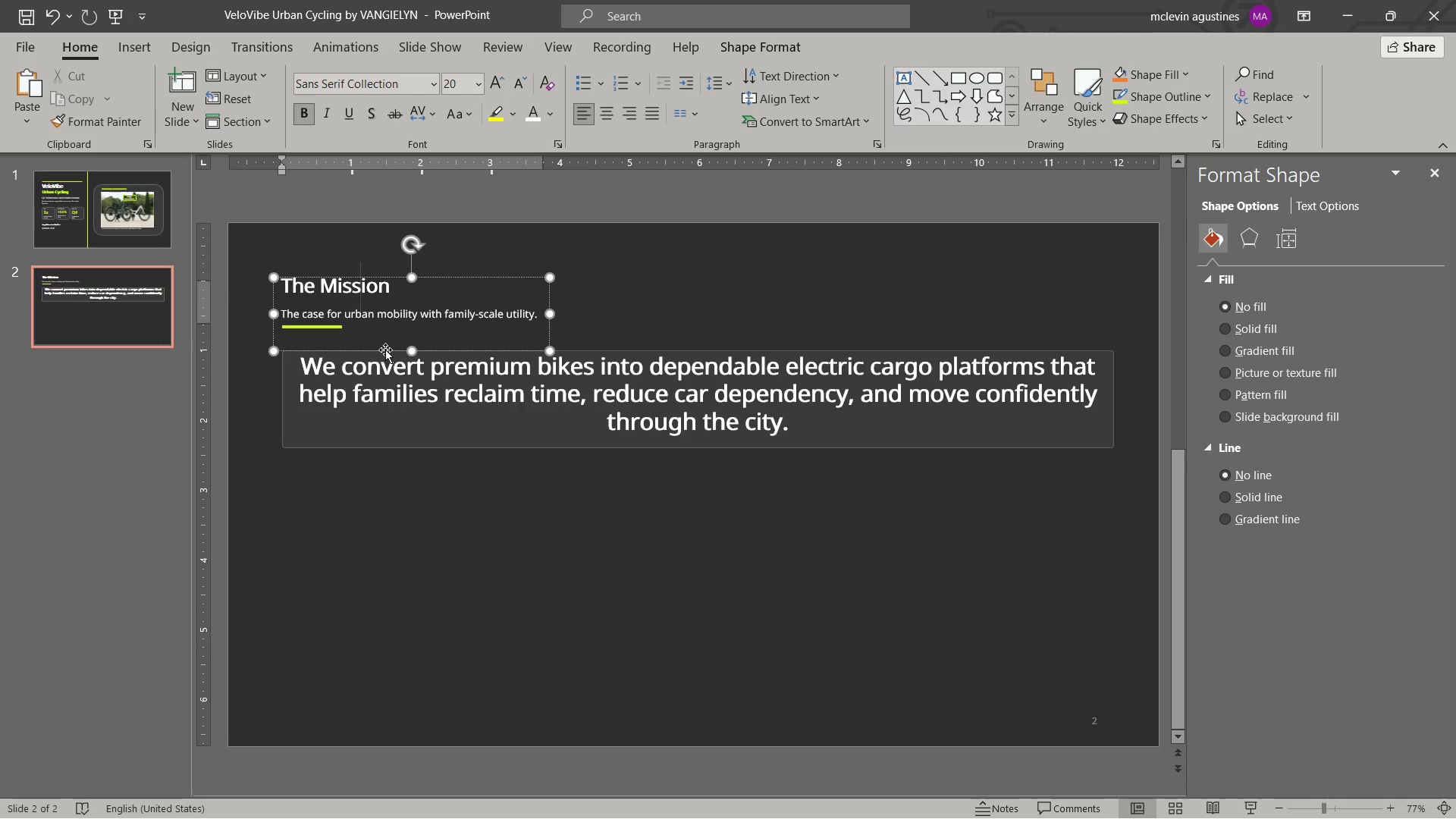 
left_click([385, 350])
 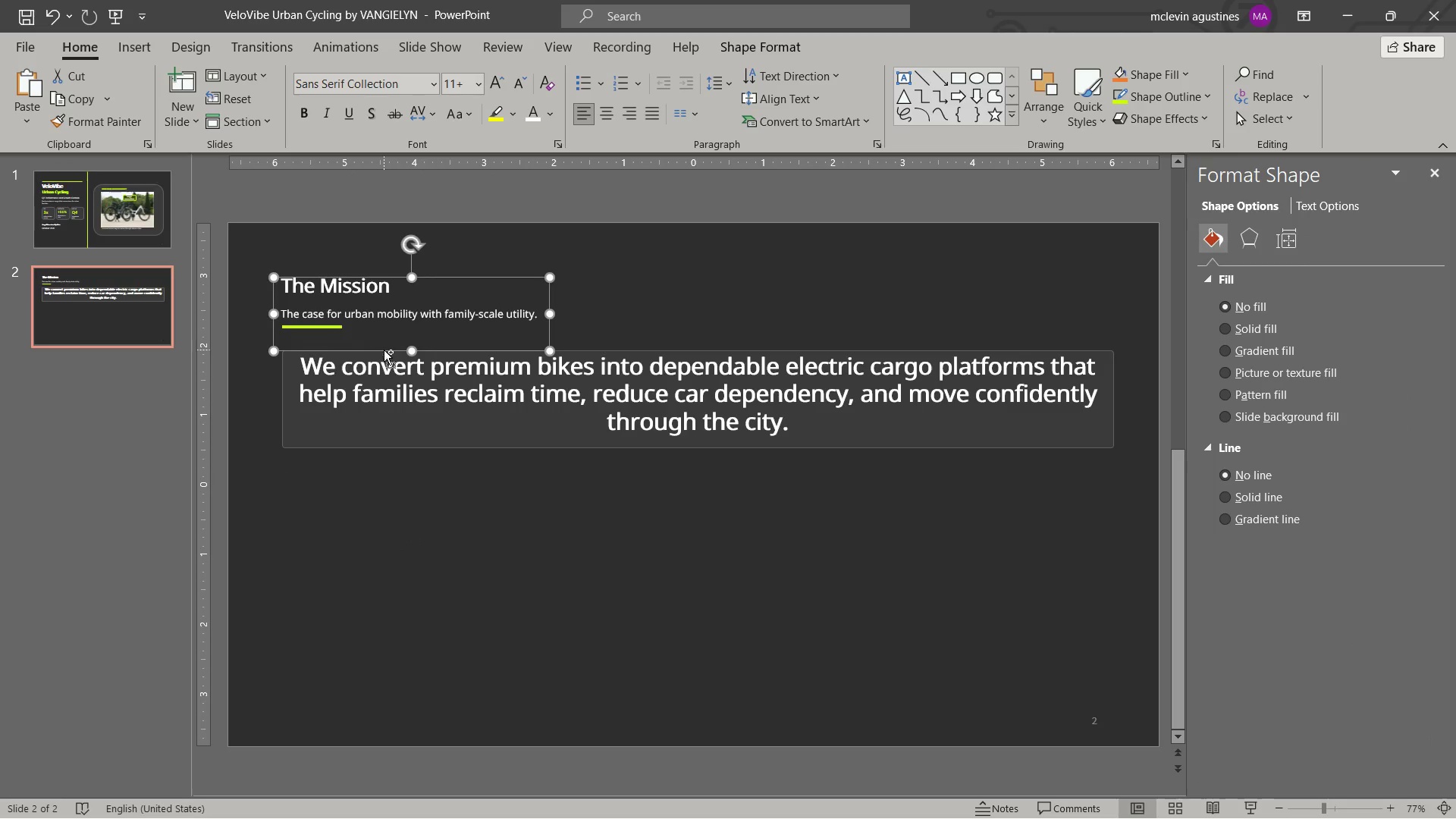 
key(Control+BracketRight)
 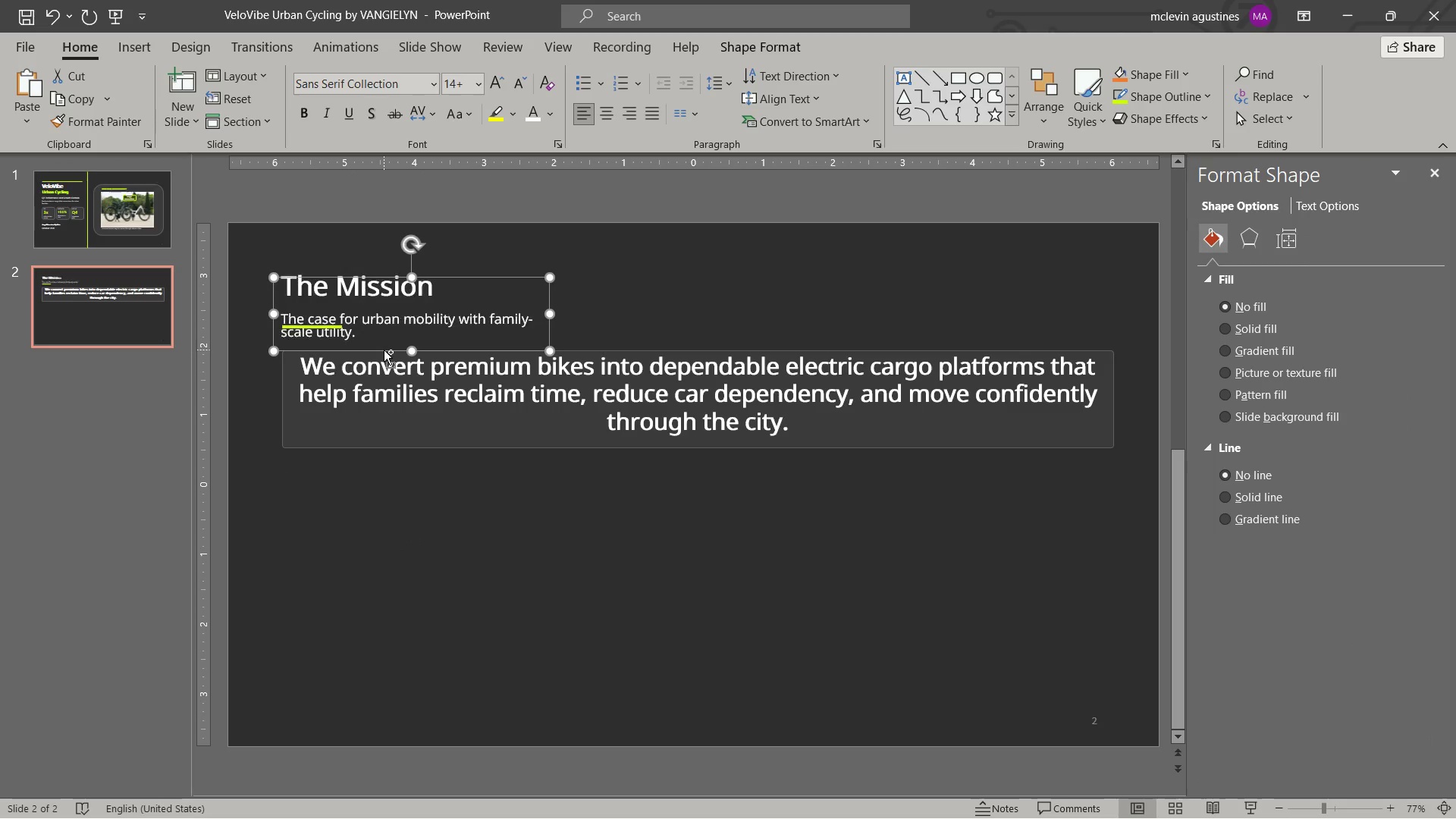 
key(Control+BracketRight)
 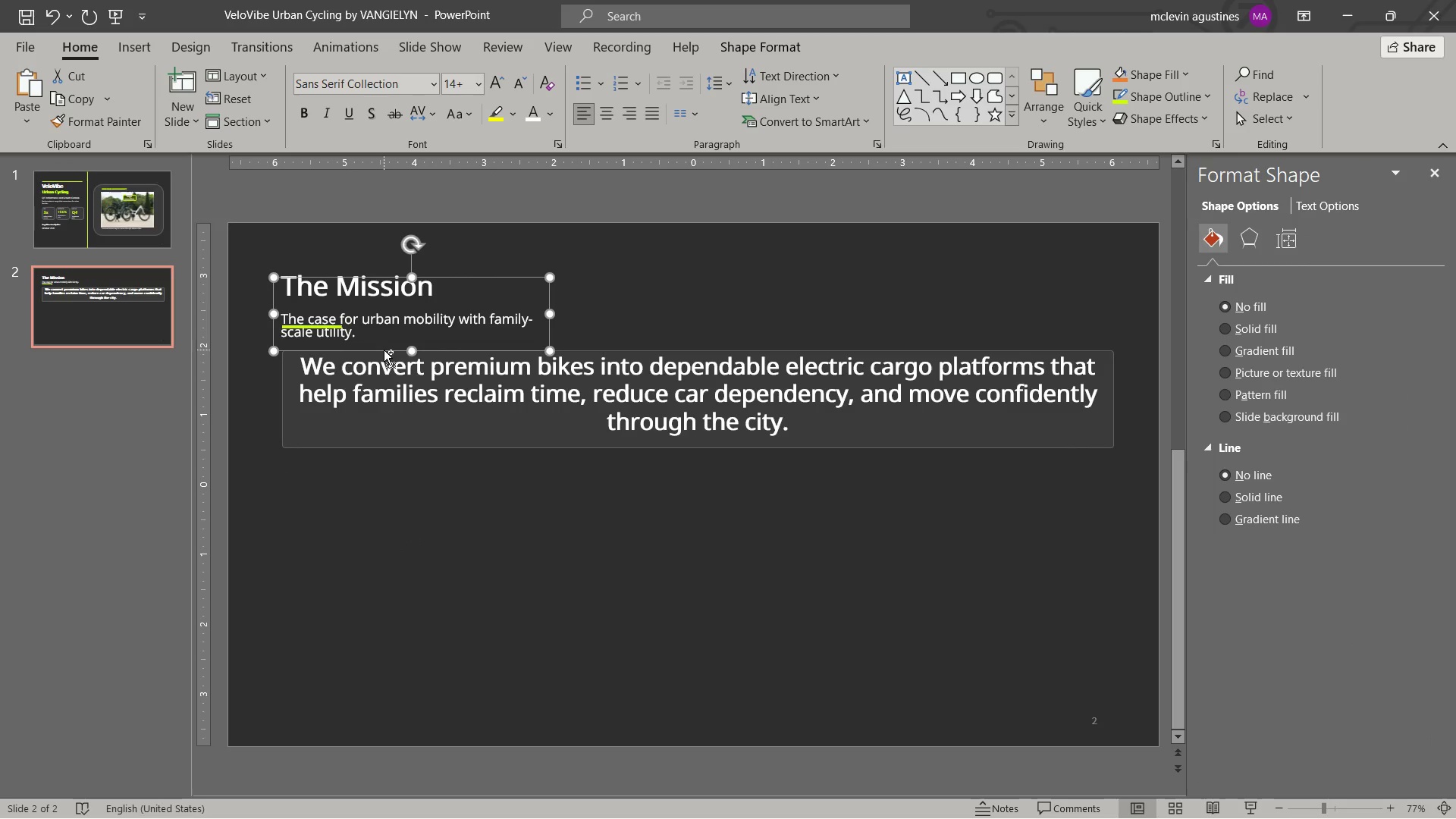 
key(Control+BracketRight)
 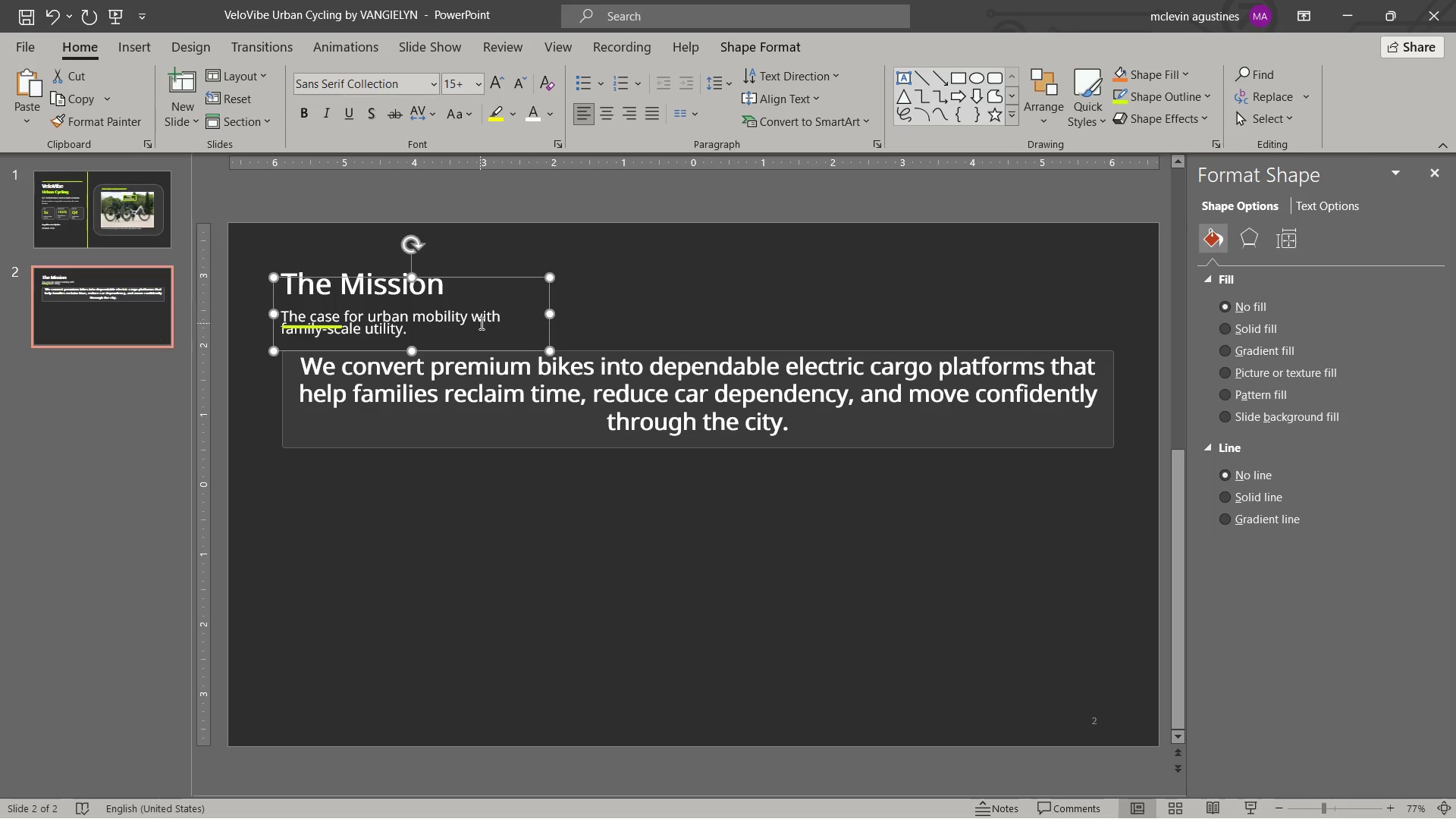 
key(Control+BracketRight)
 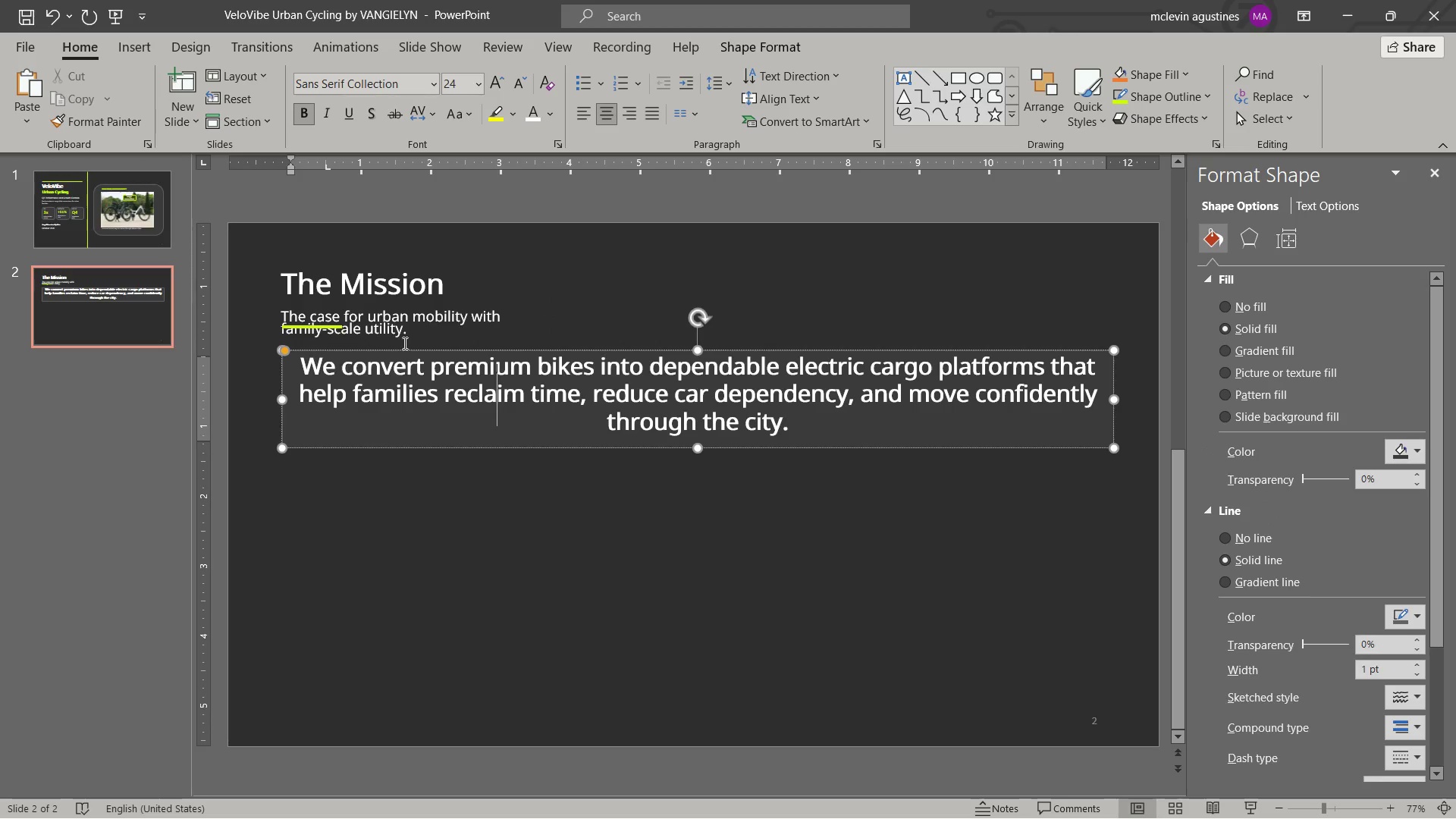 
left_click_drag(start_coordinate=[395, 350], to_coordinate=[395, 372])
 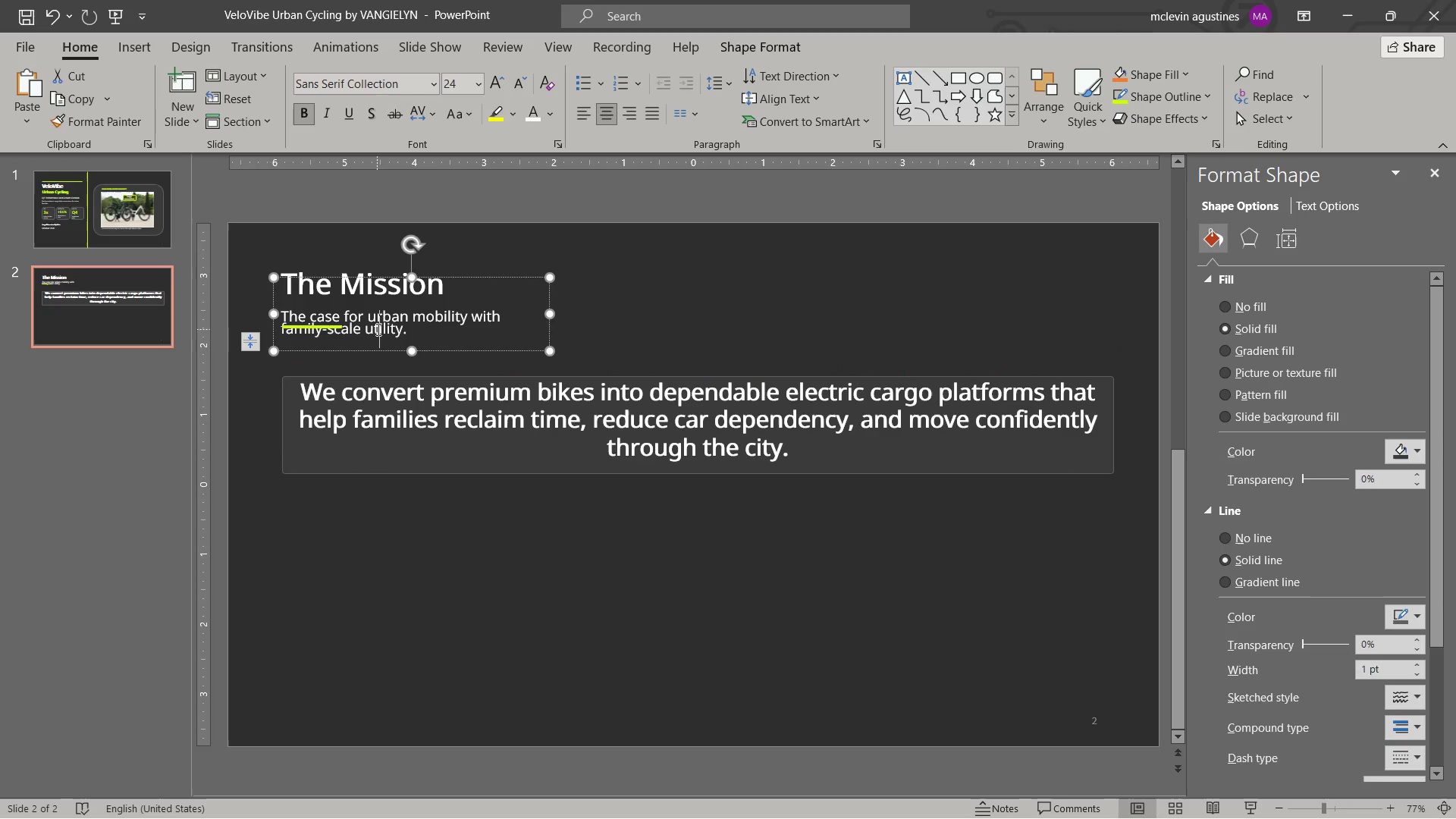 
left_click([377, 329])
 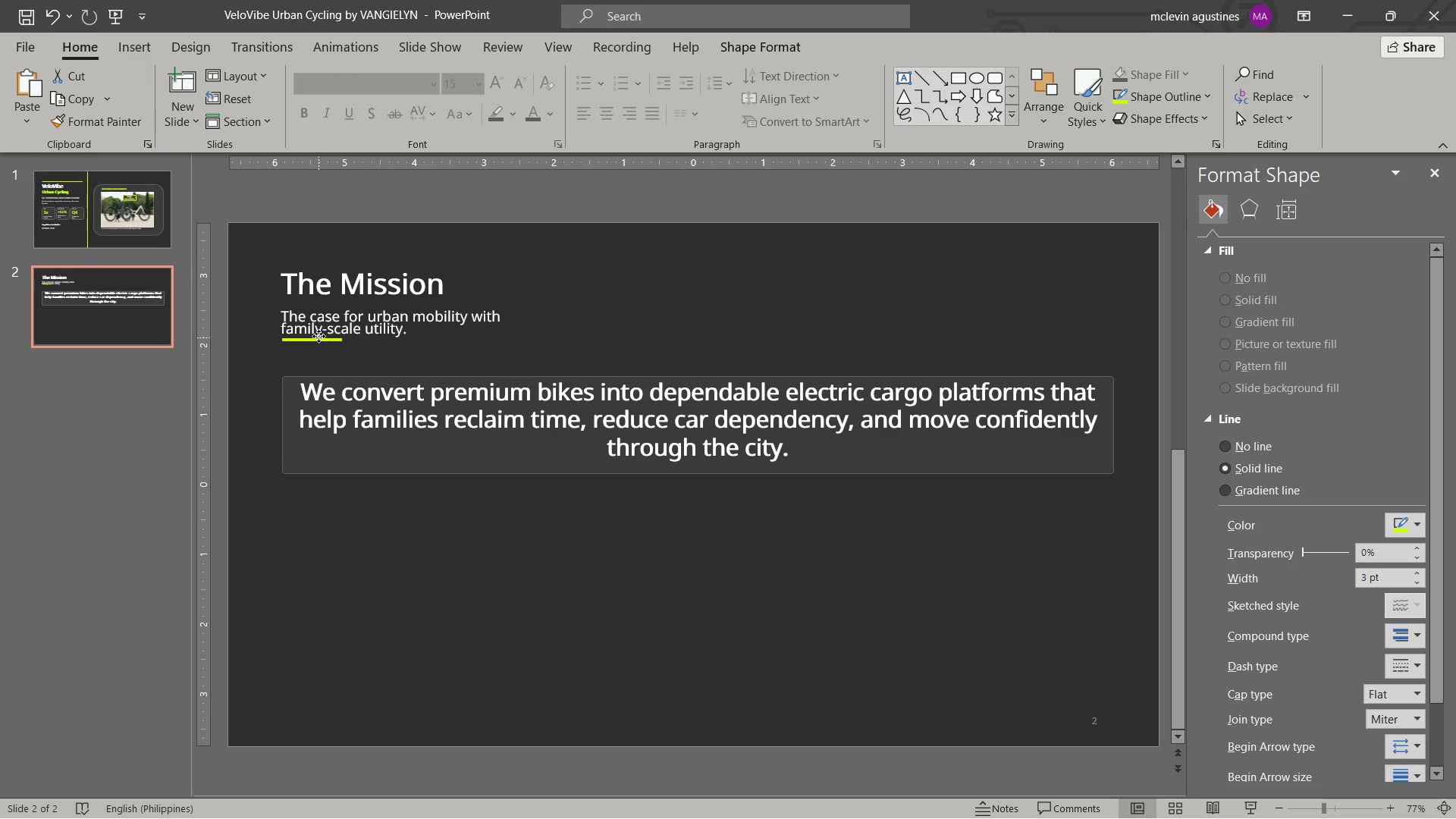 
left_click([446, 312])
 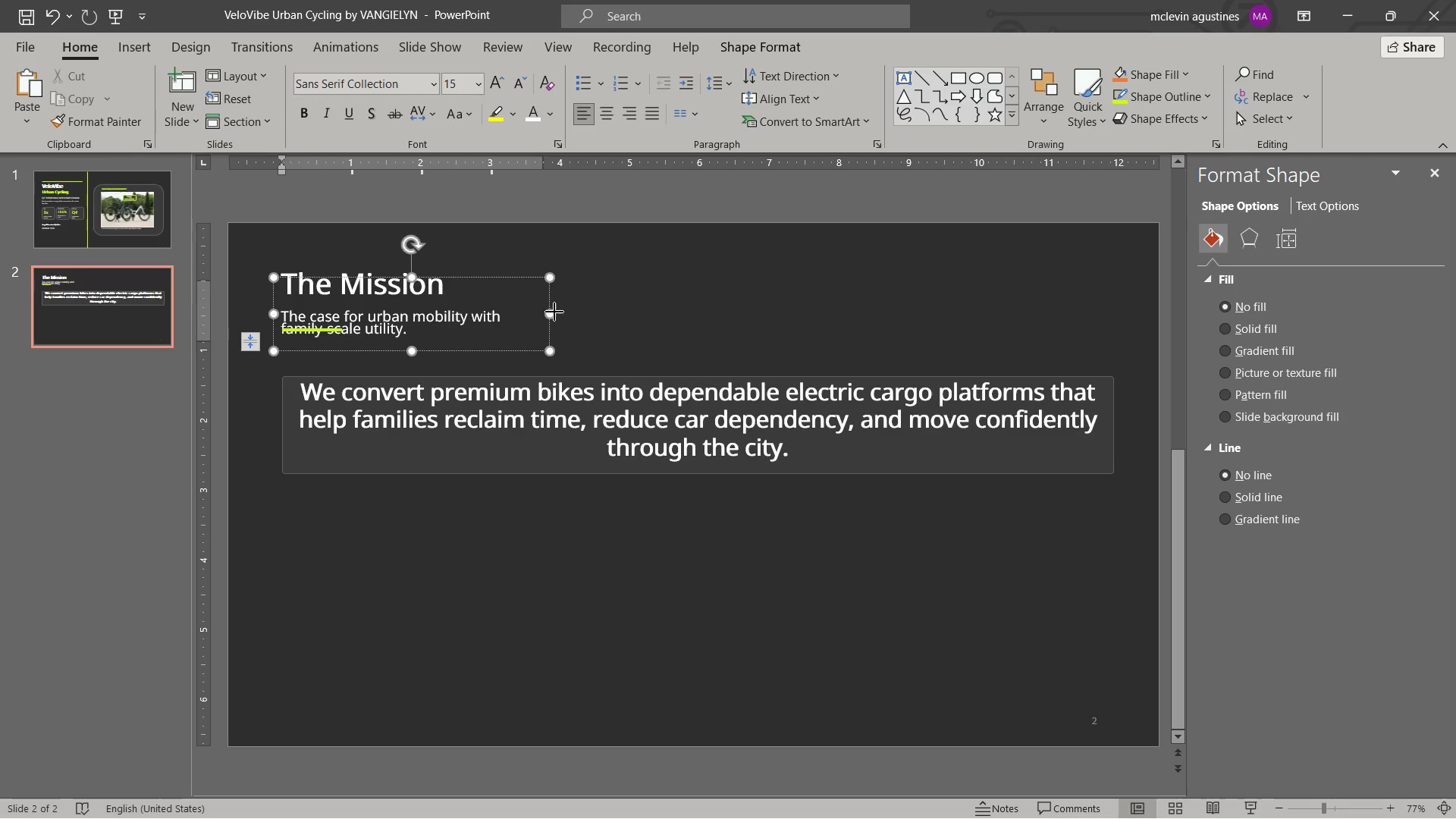 
left_click_drag(start_coordinate=[554, 312], to_coordinate=[659, 309])
 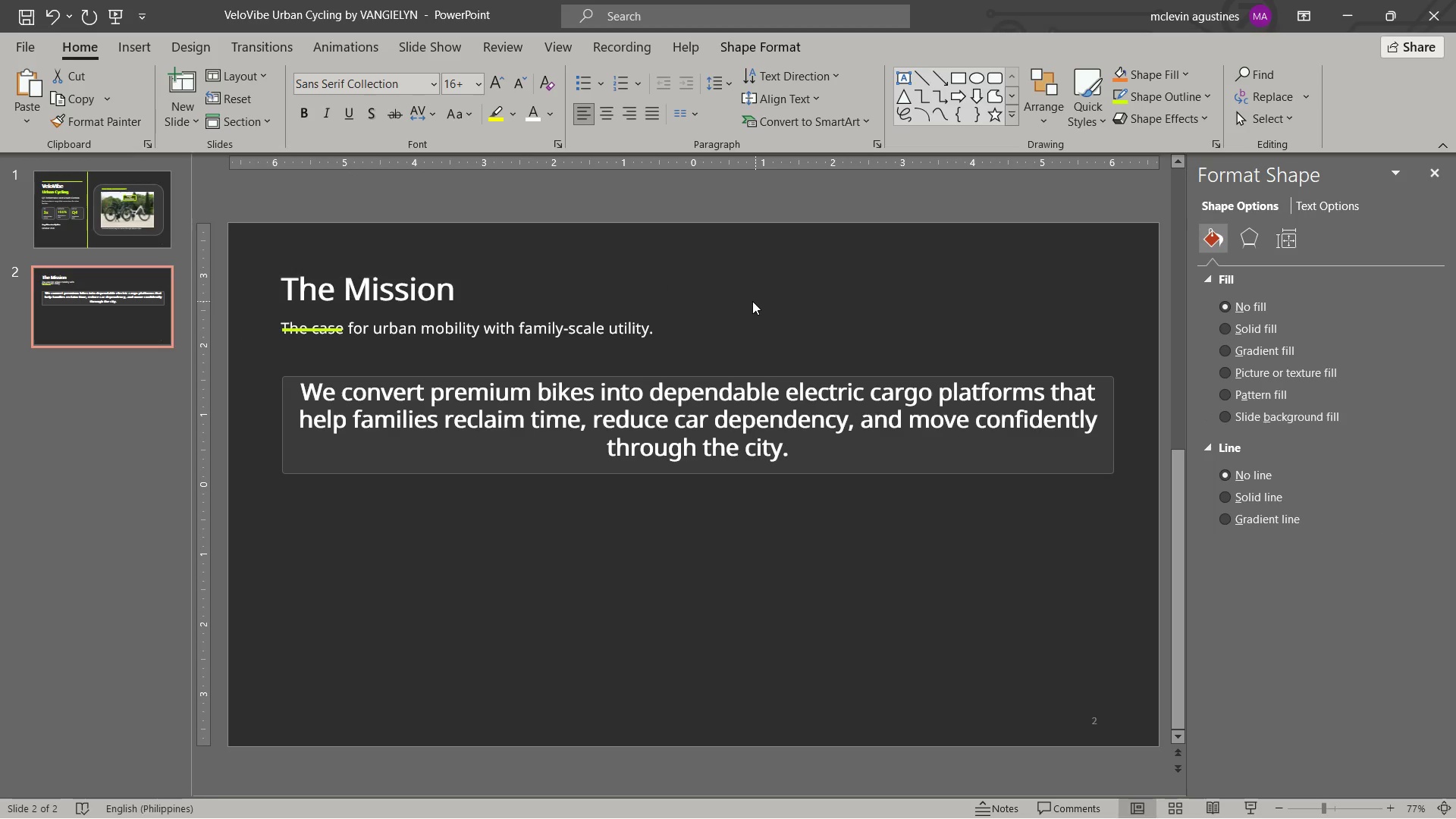 
left_click([755, 301])
 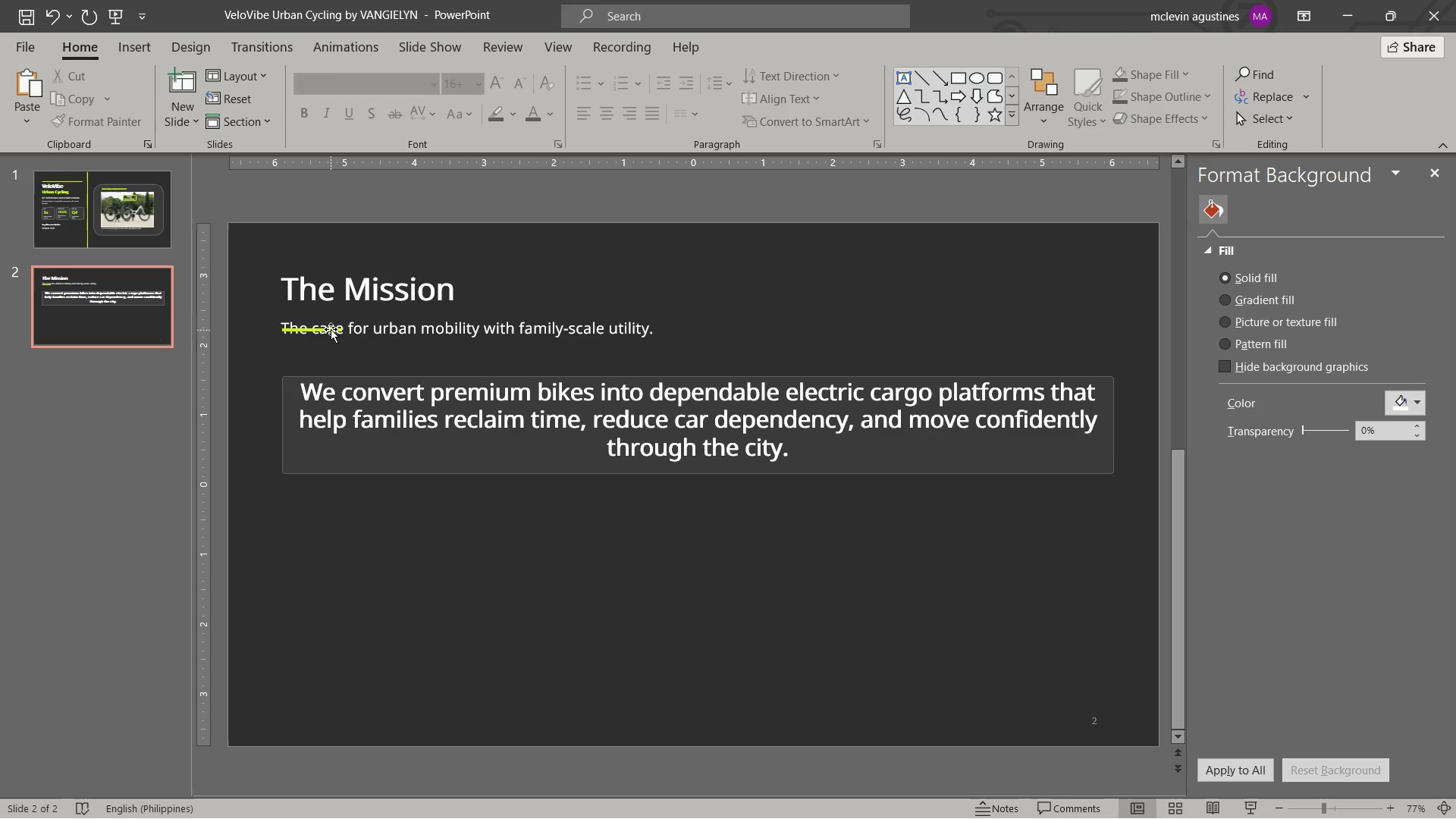 
left_click_drag(start_coordinate=[331, 329], to_coordinate=[331, 347])
 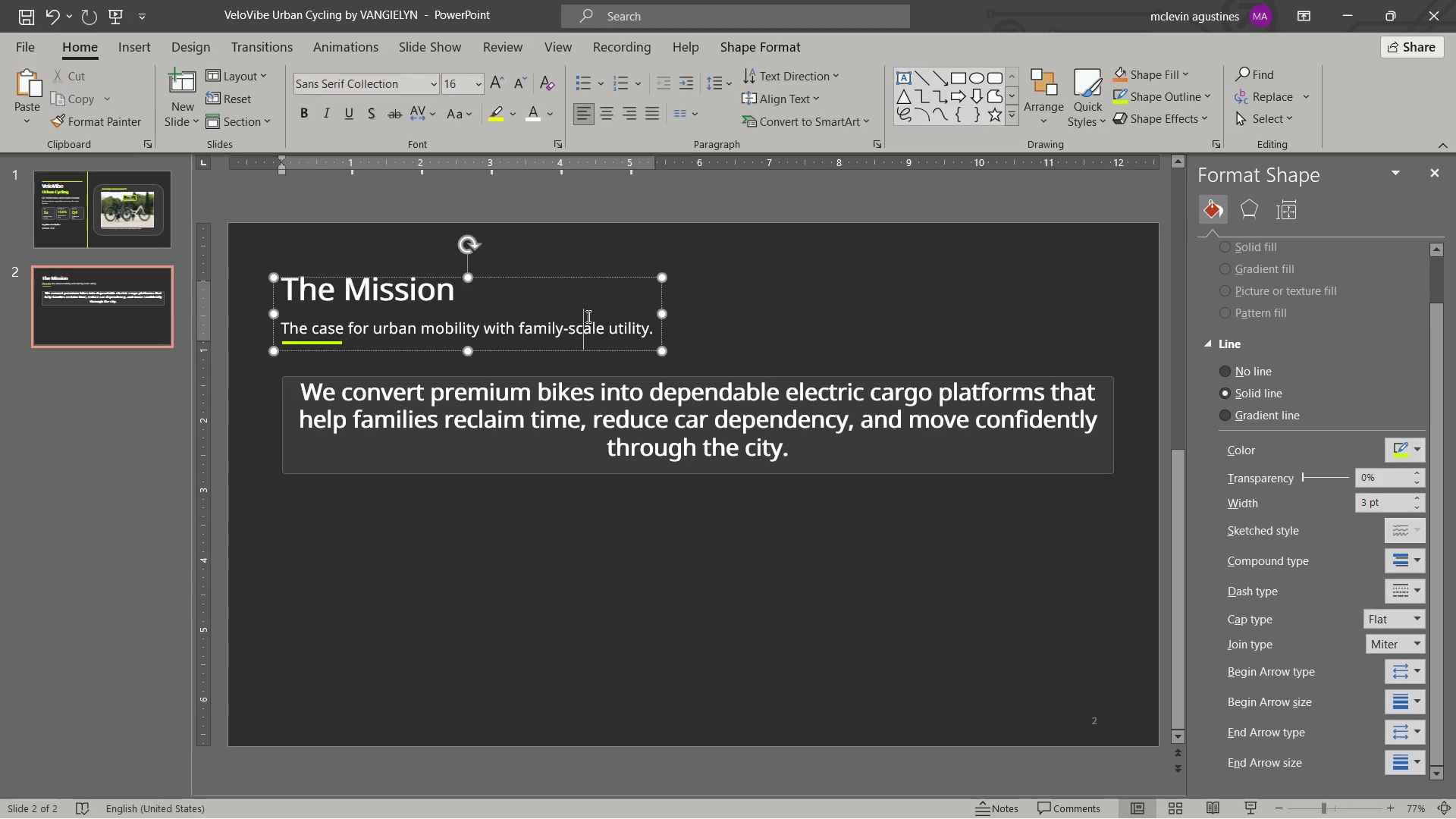 
left_click([587, 316])
 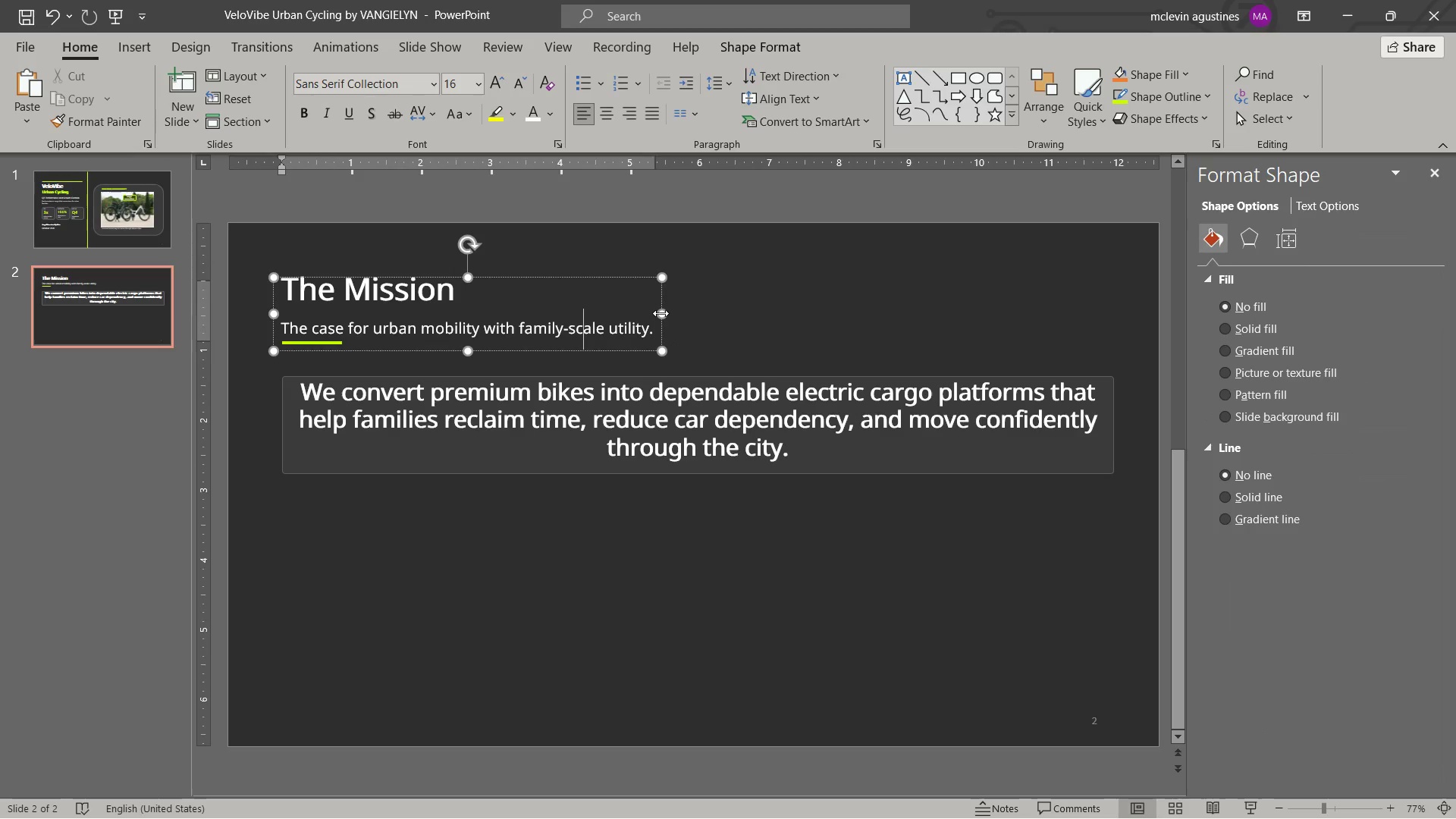 
left_click_drag(start_coordinate=[661, 313], to_coordinate=[701, 316])
 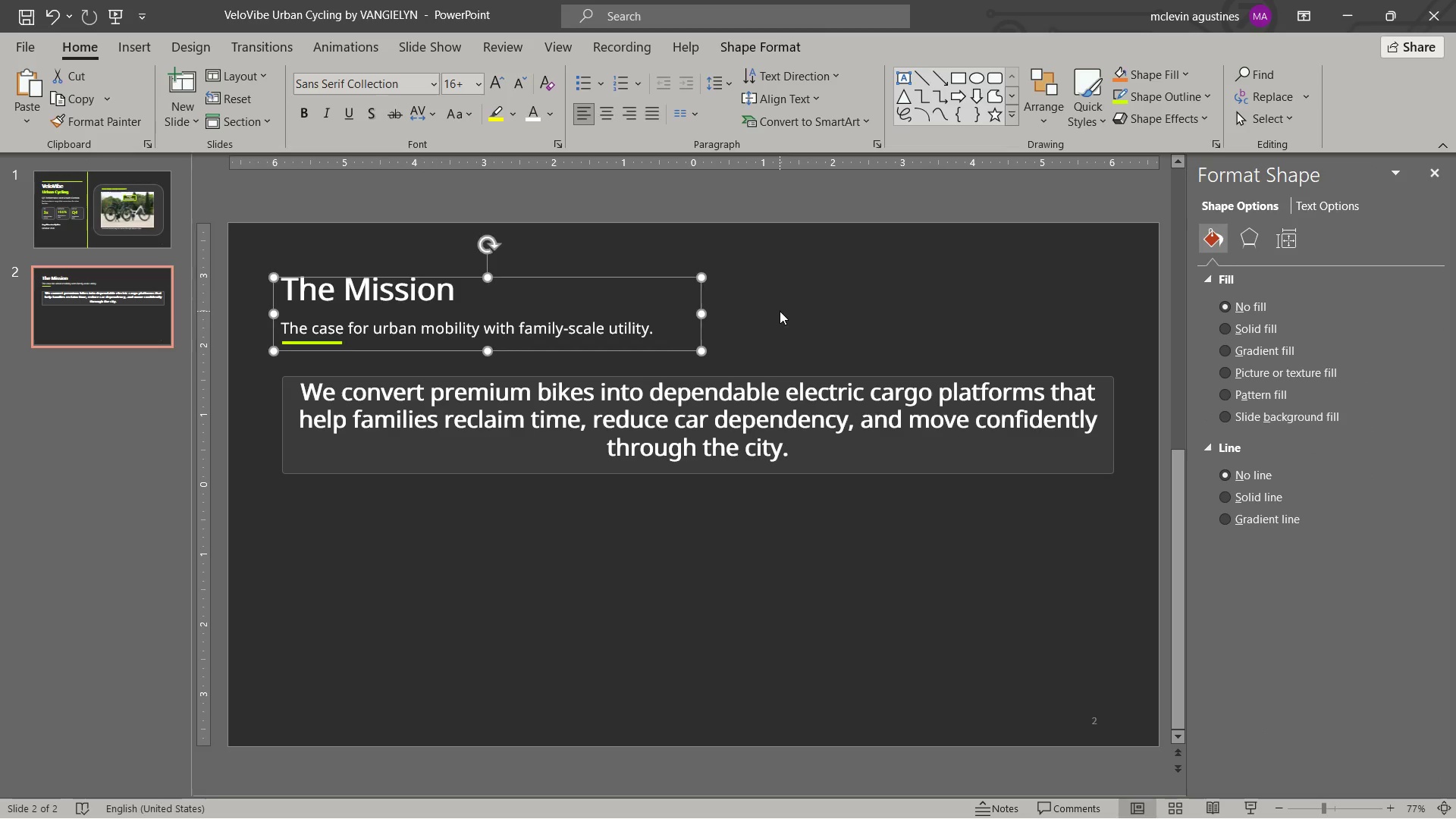 
left_click([780, 311])
 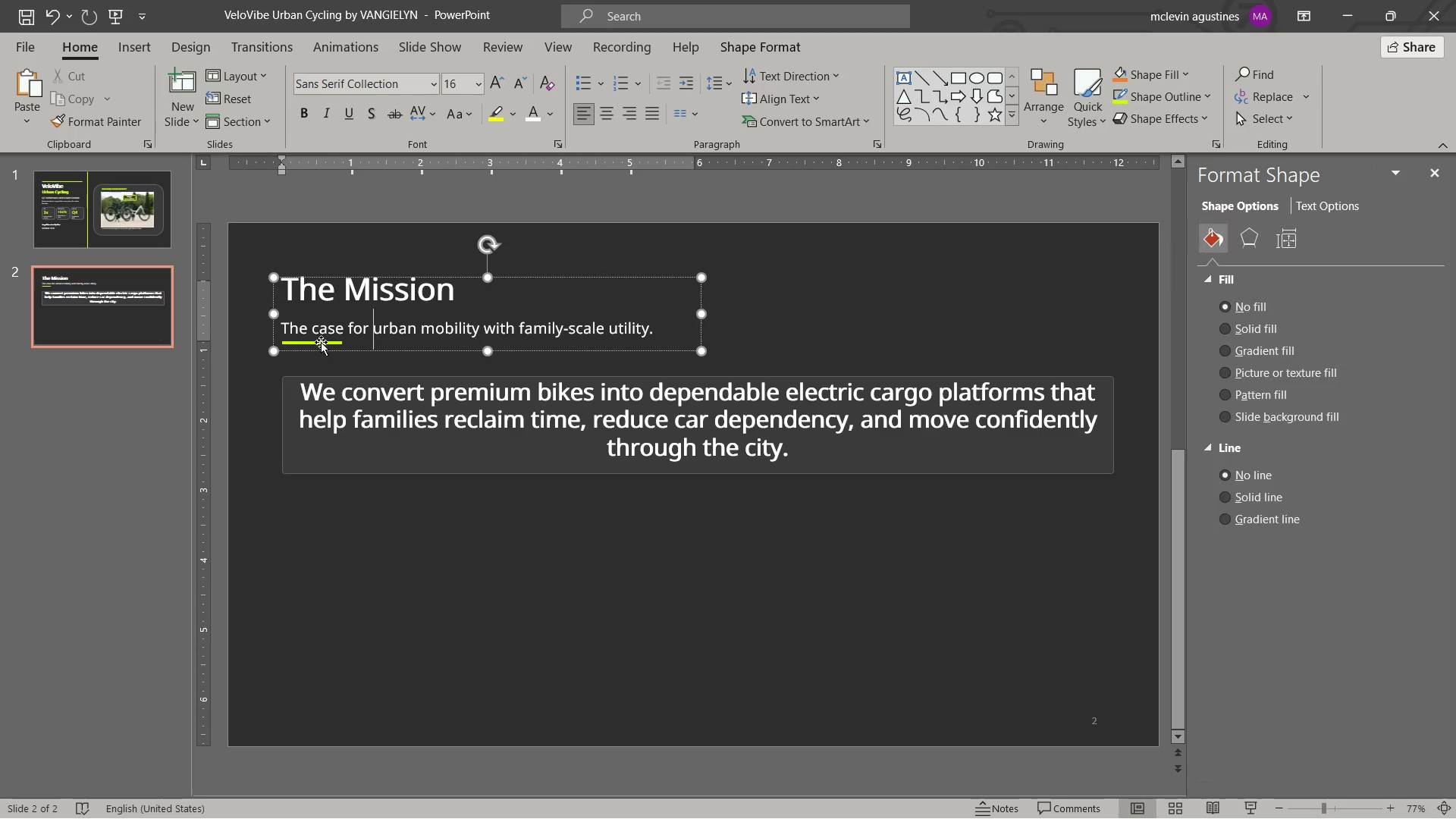 
left_click_drag(start_coordinate=[321, 342], to_coordinate=[322, 348])
 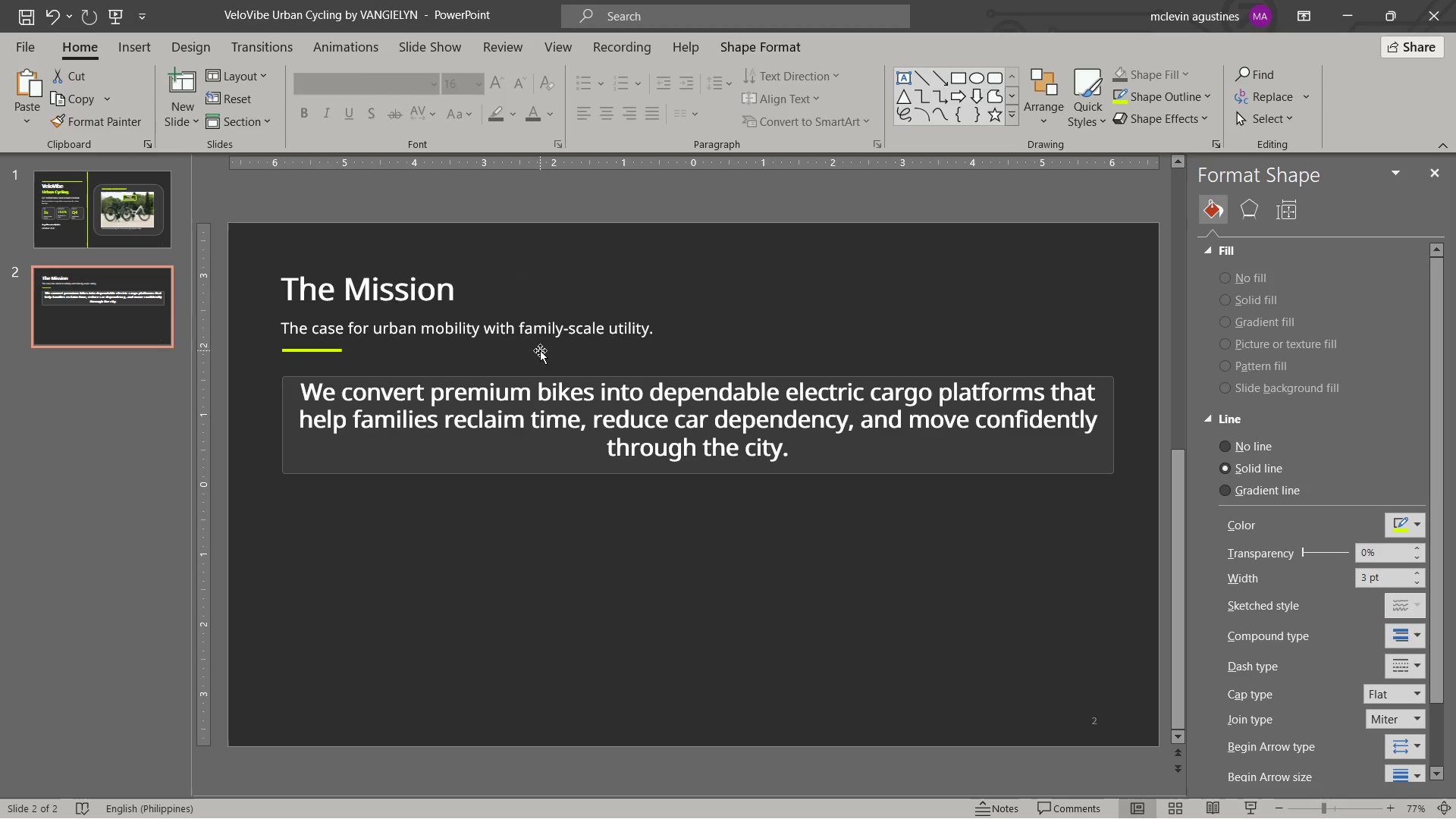 
key(Escape)
 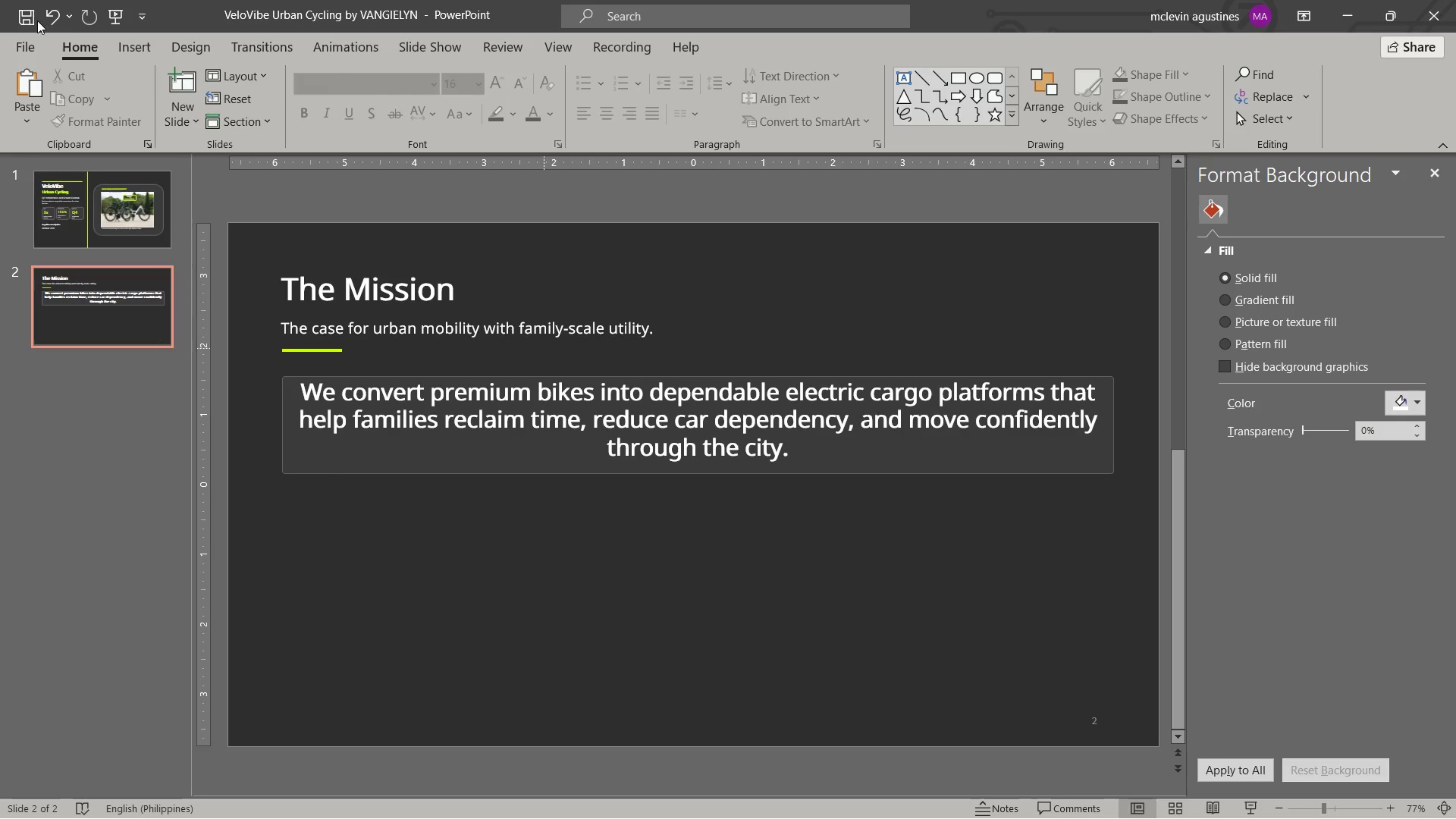 
left_click([32, 16])
 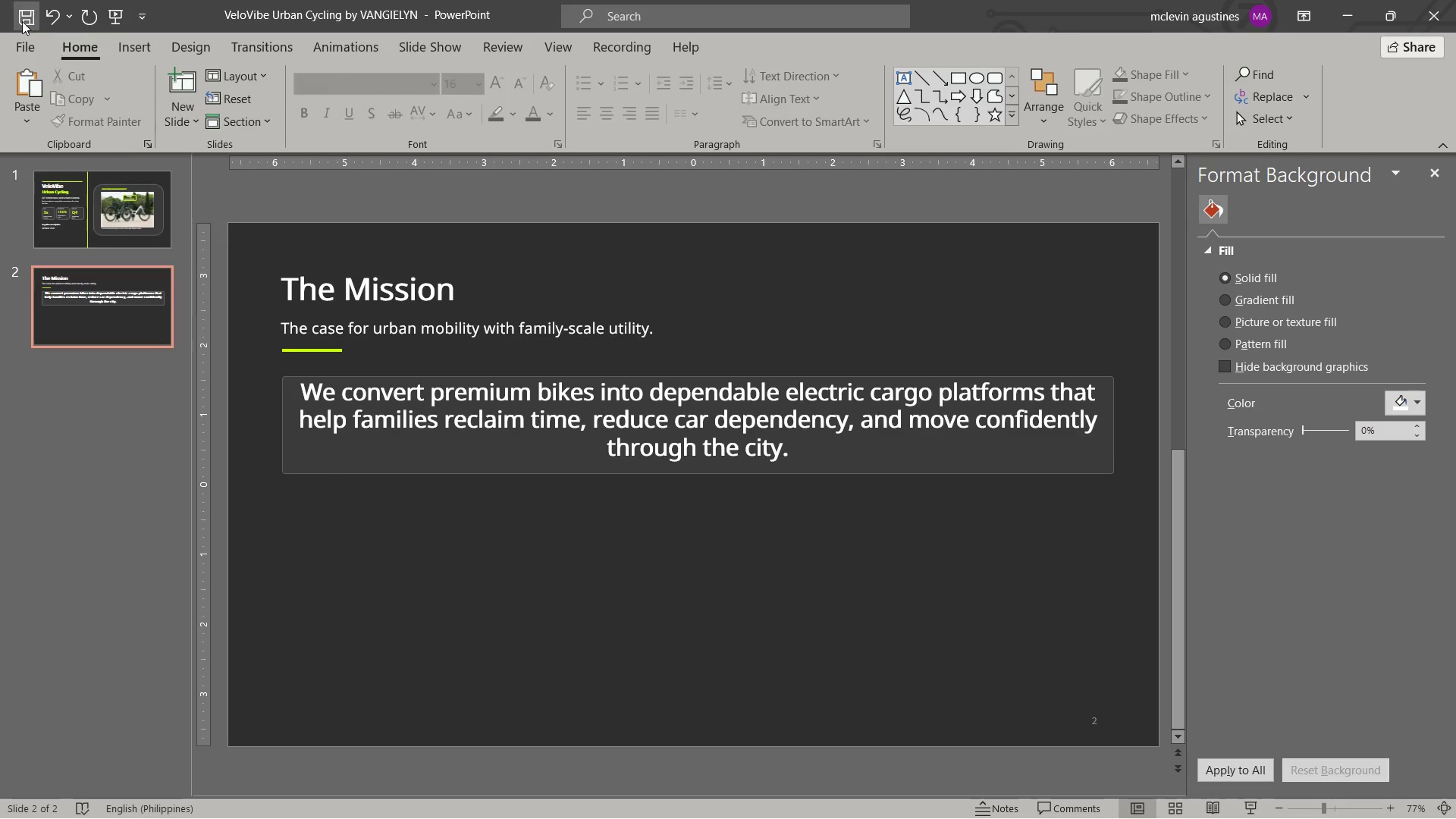 
left_click([18, 16])
 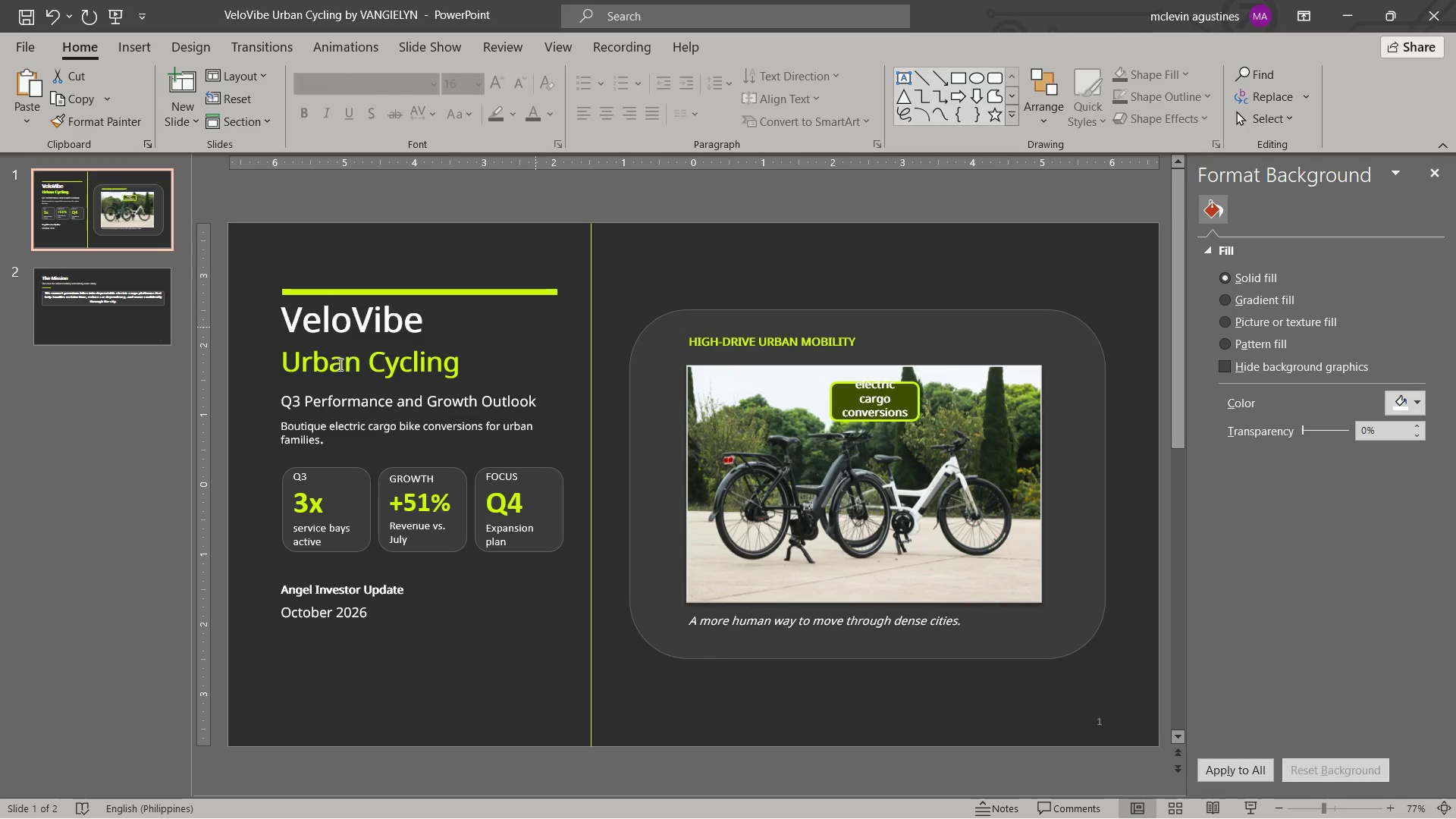 
wait(6.23)
 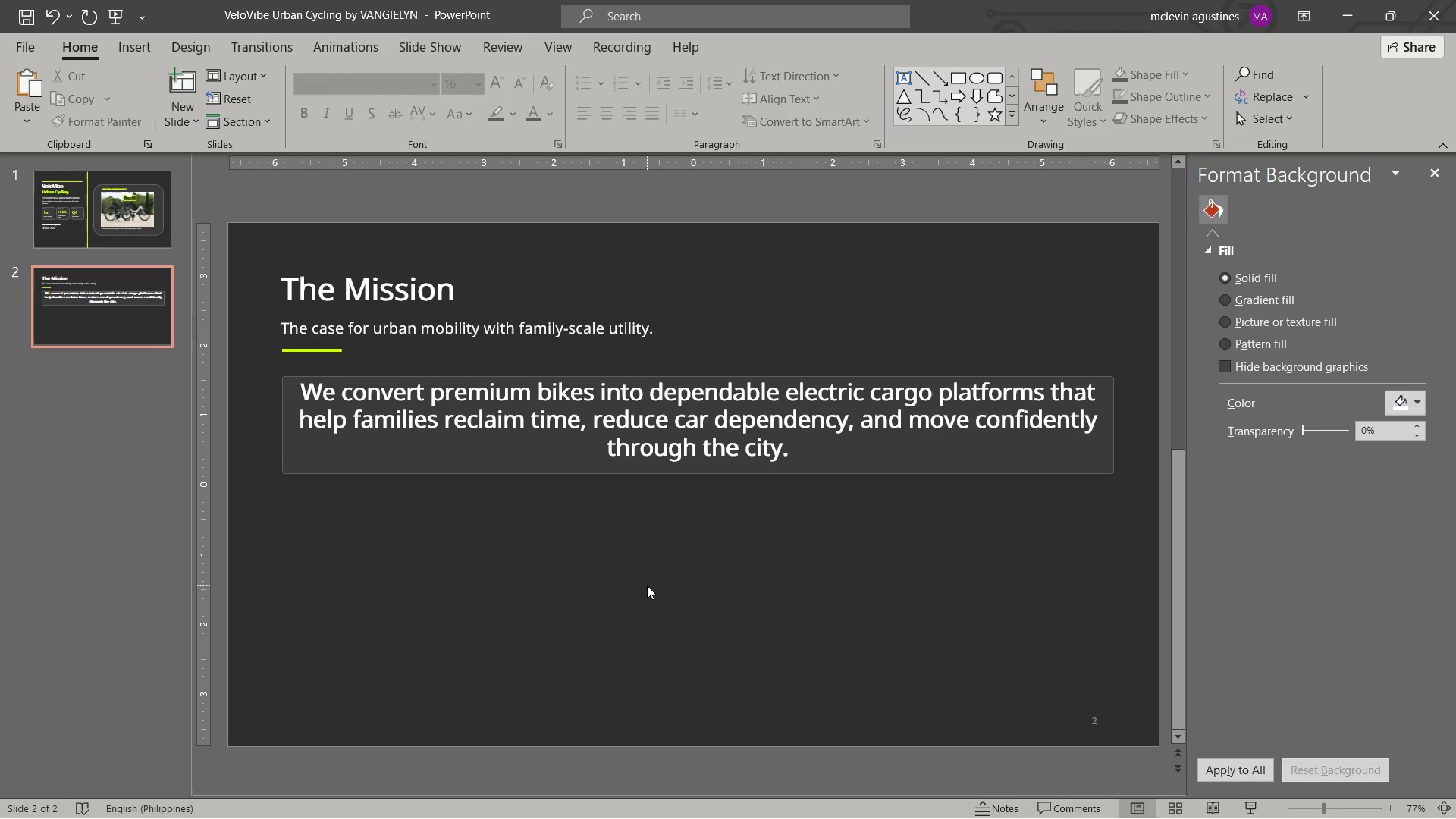 
left_click([436, 290])
 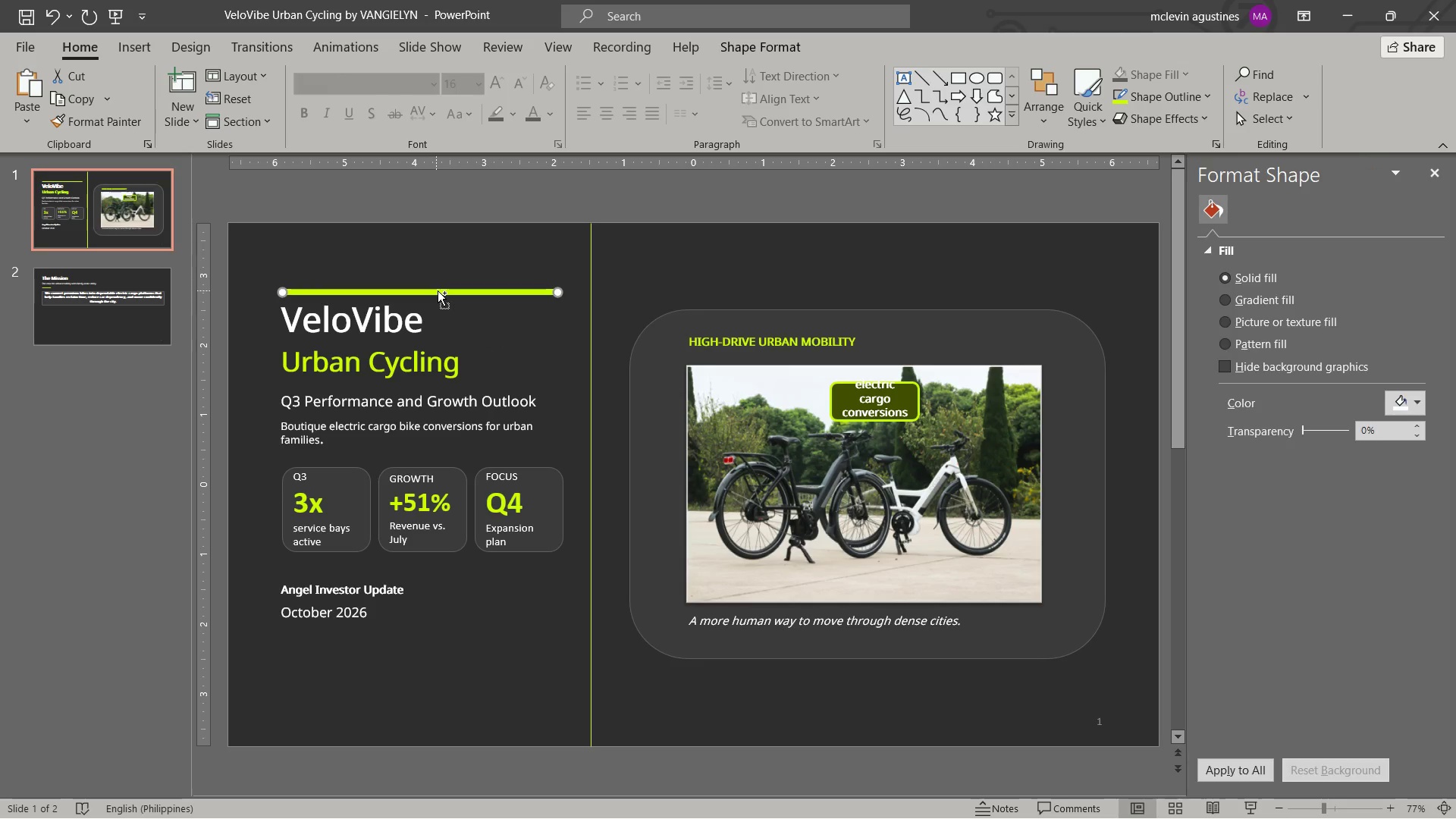 
key(Control+C)
 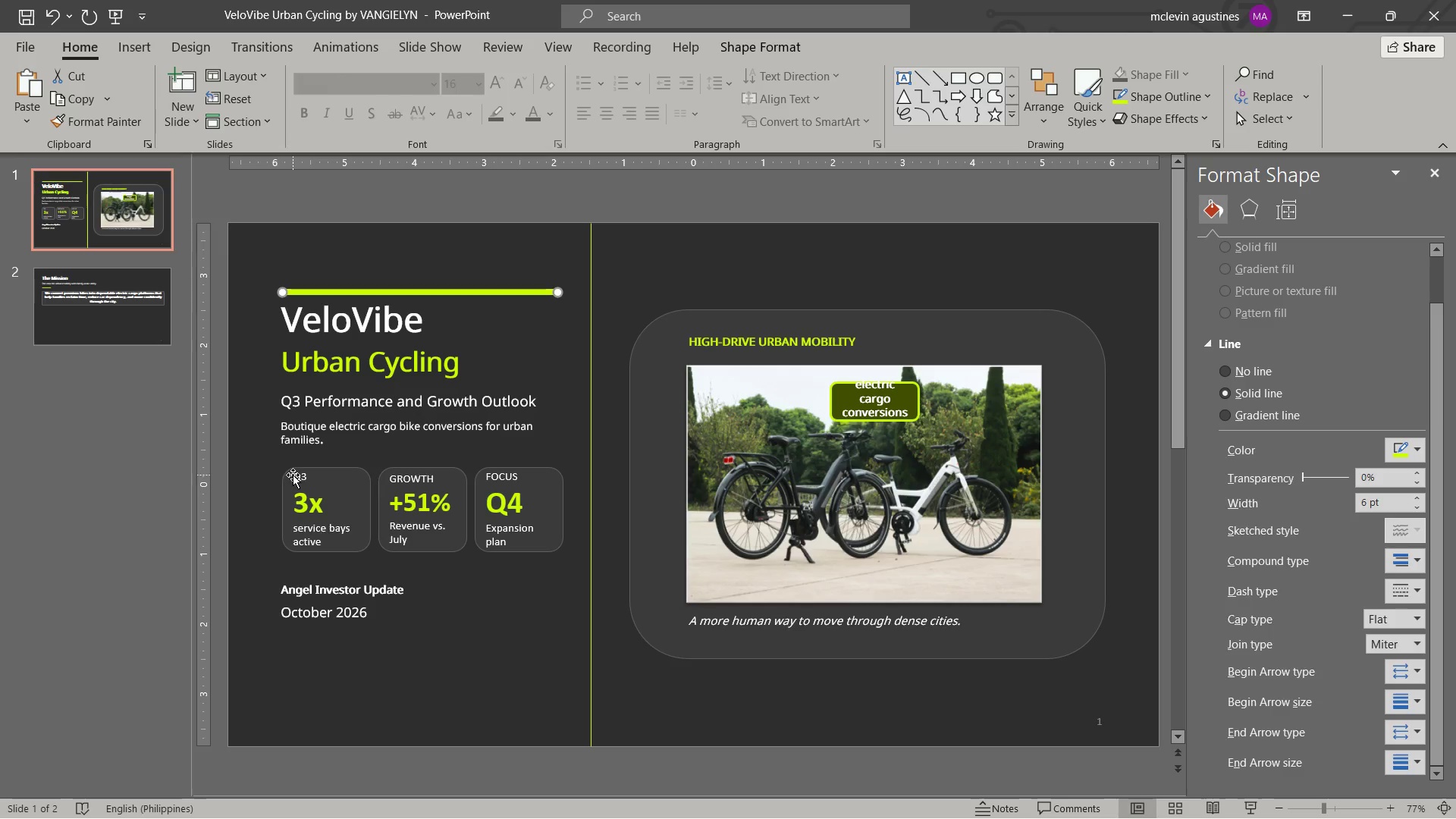 
scroll: coordinate [294, 477], scroll_direction: down, amount: 1.0
 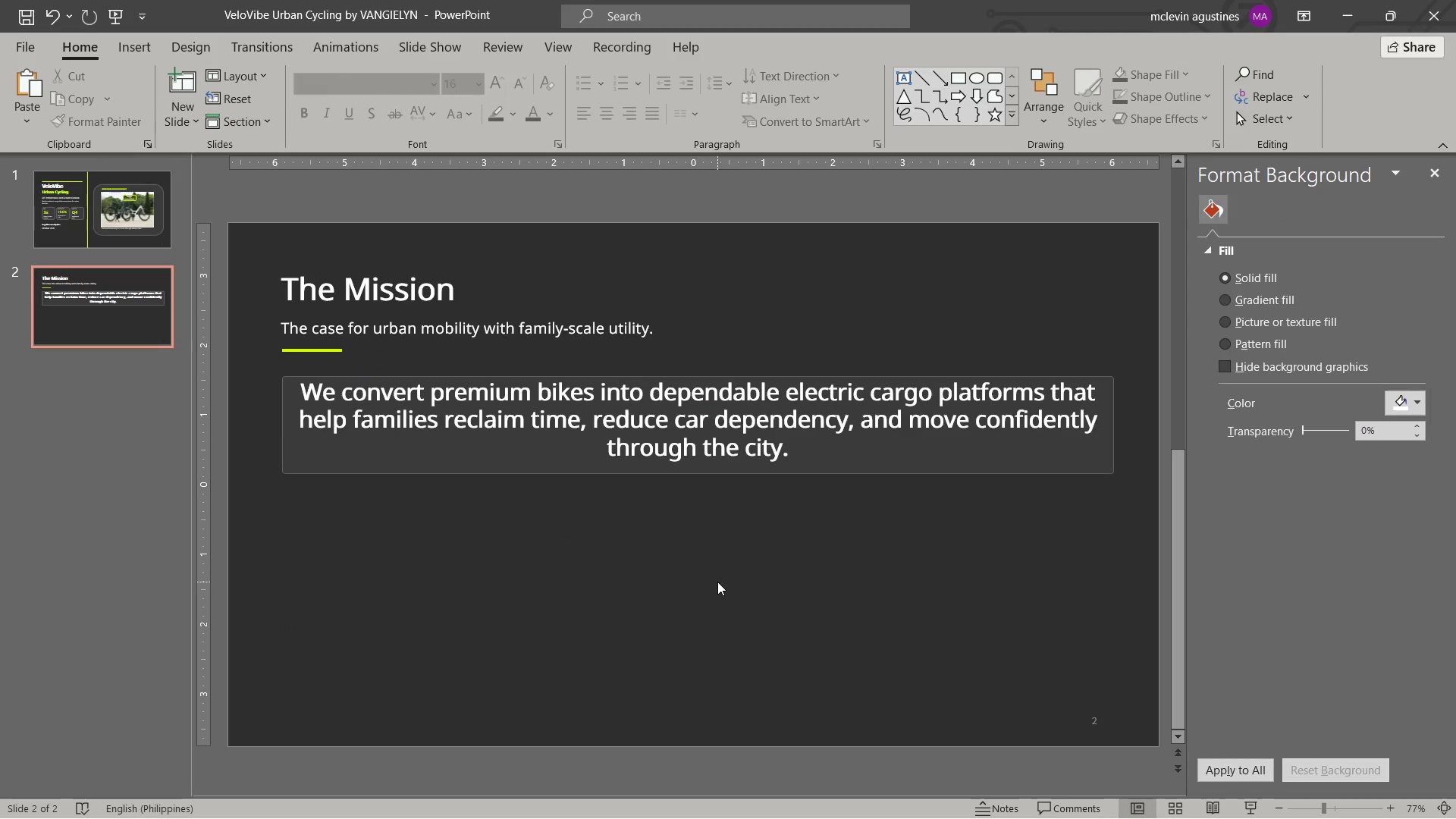 
key(Control+ControlLeft)
 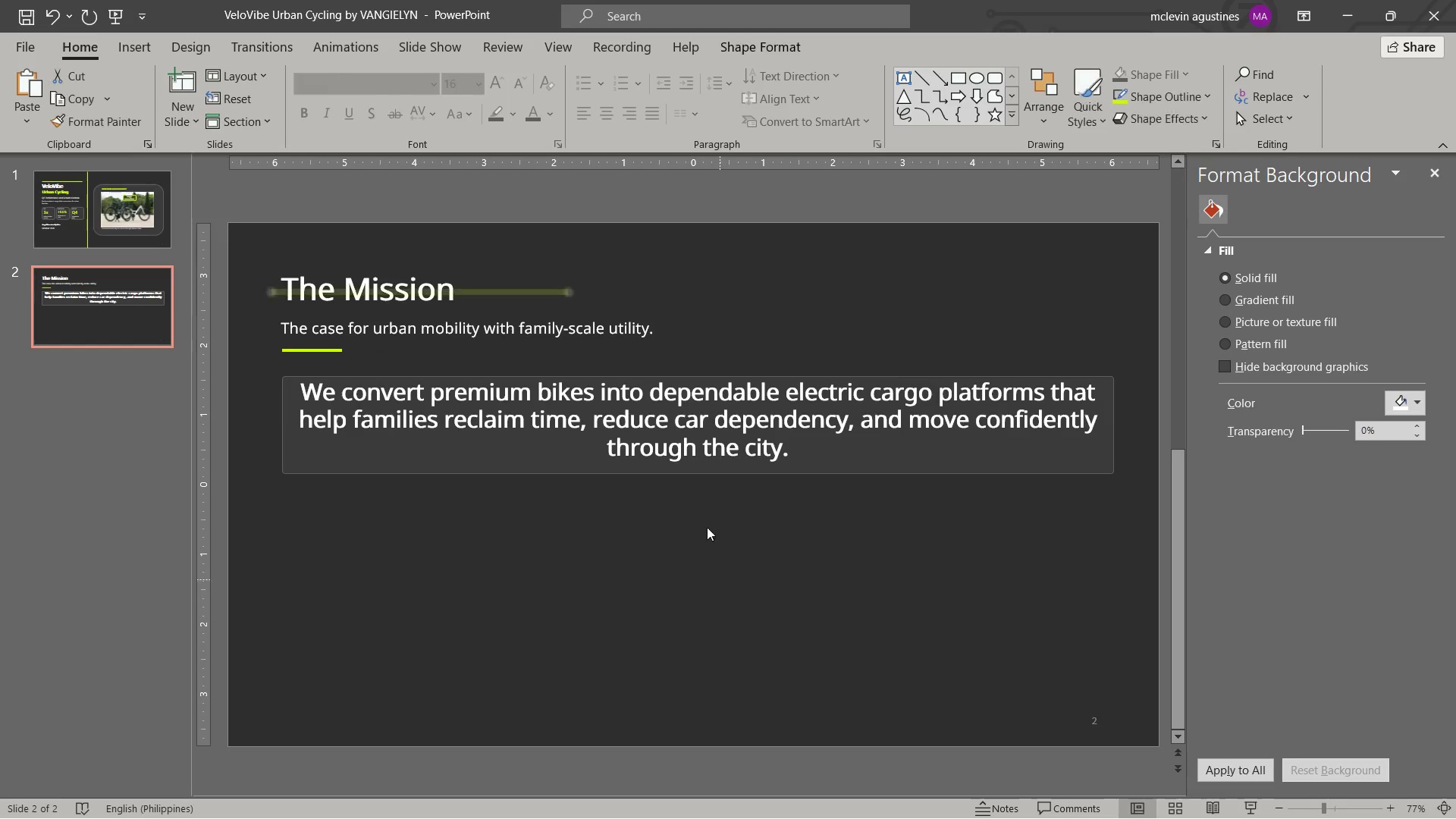 
key(Control+V)
 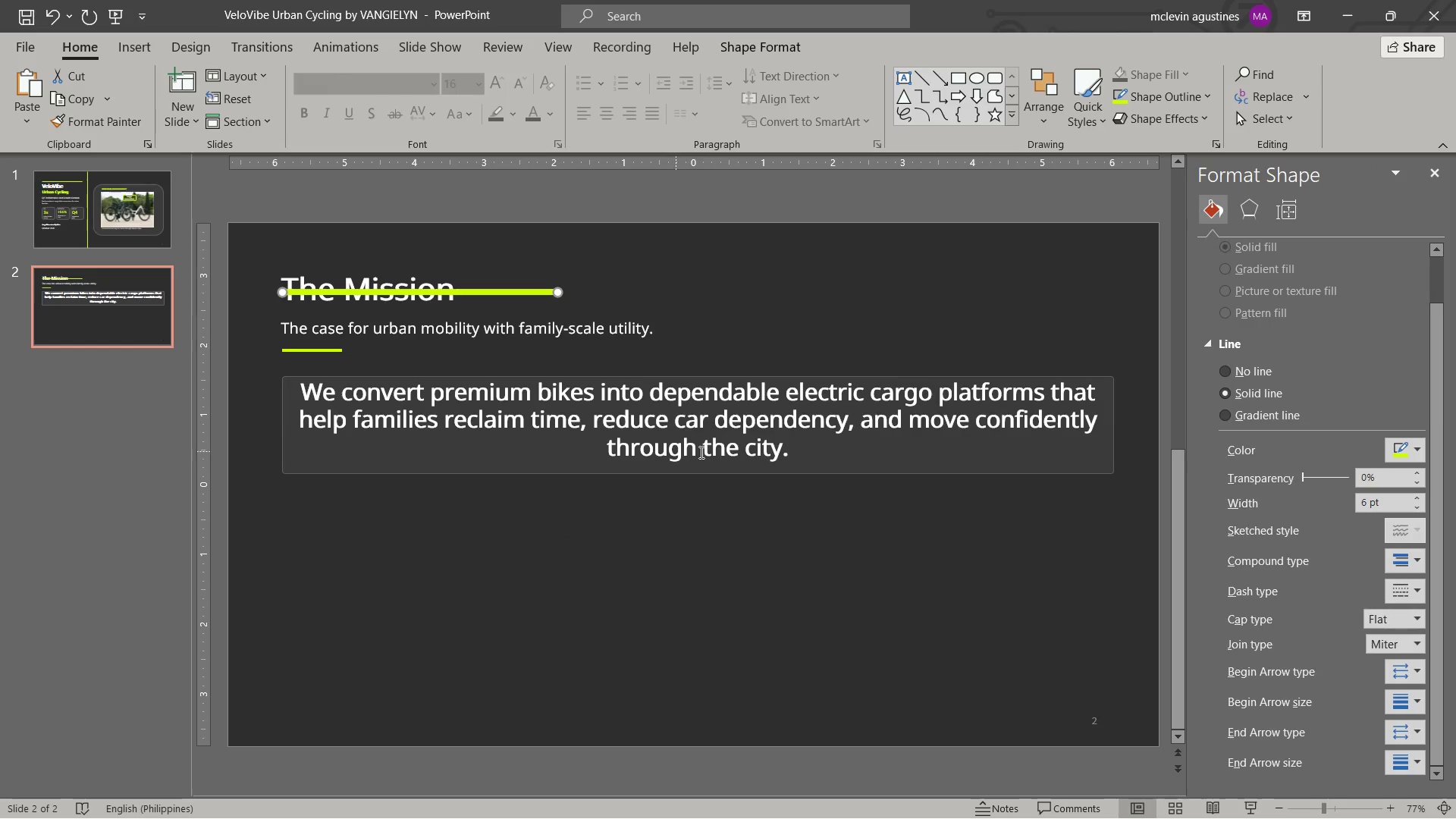 
scroll: coordinate [736, 457], scroll_direction: up, amount: 1.0
 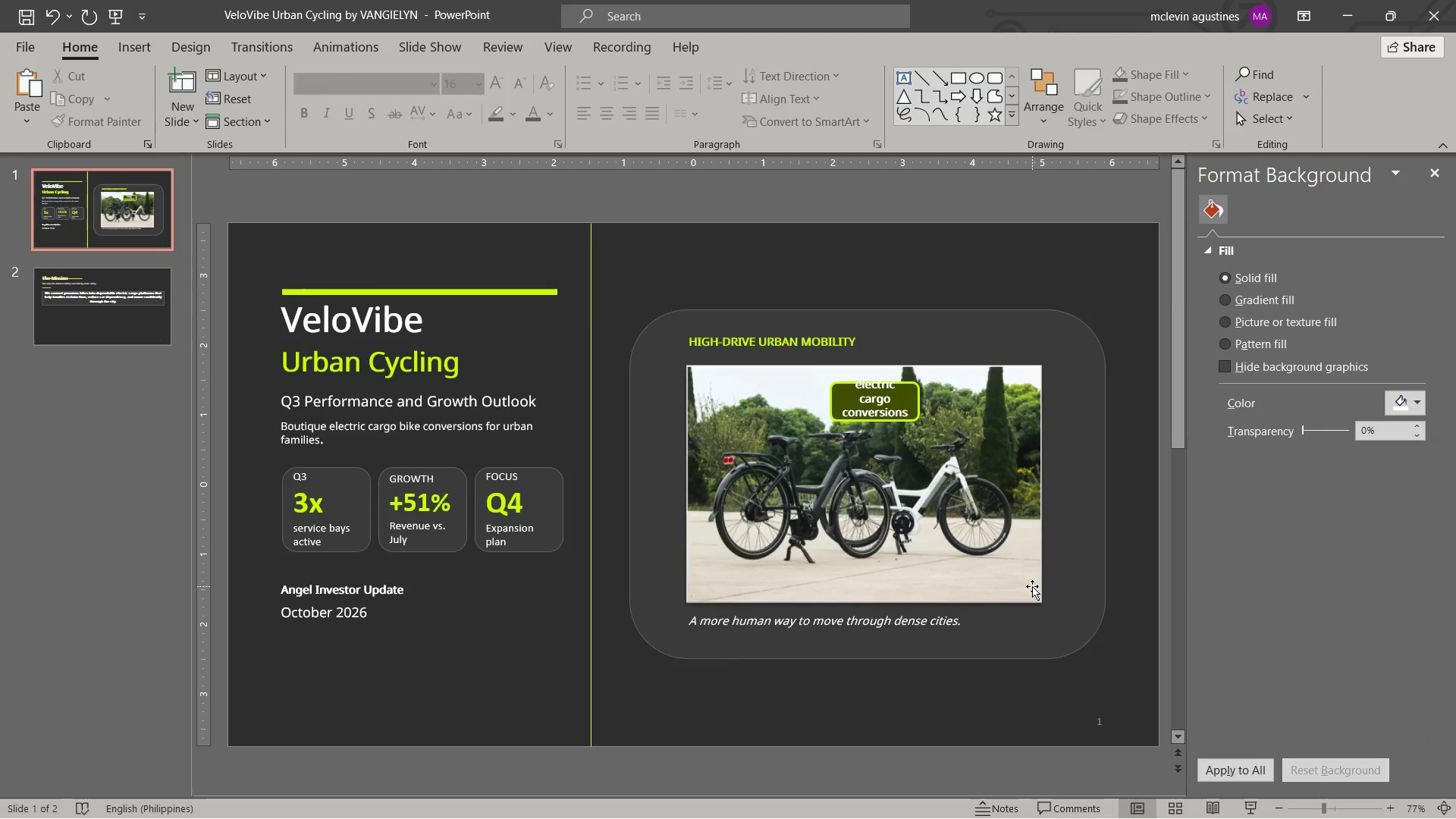 
scroll: coordinate [1032, 586], scroll_direction: down, amount: 1.0
 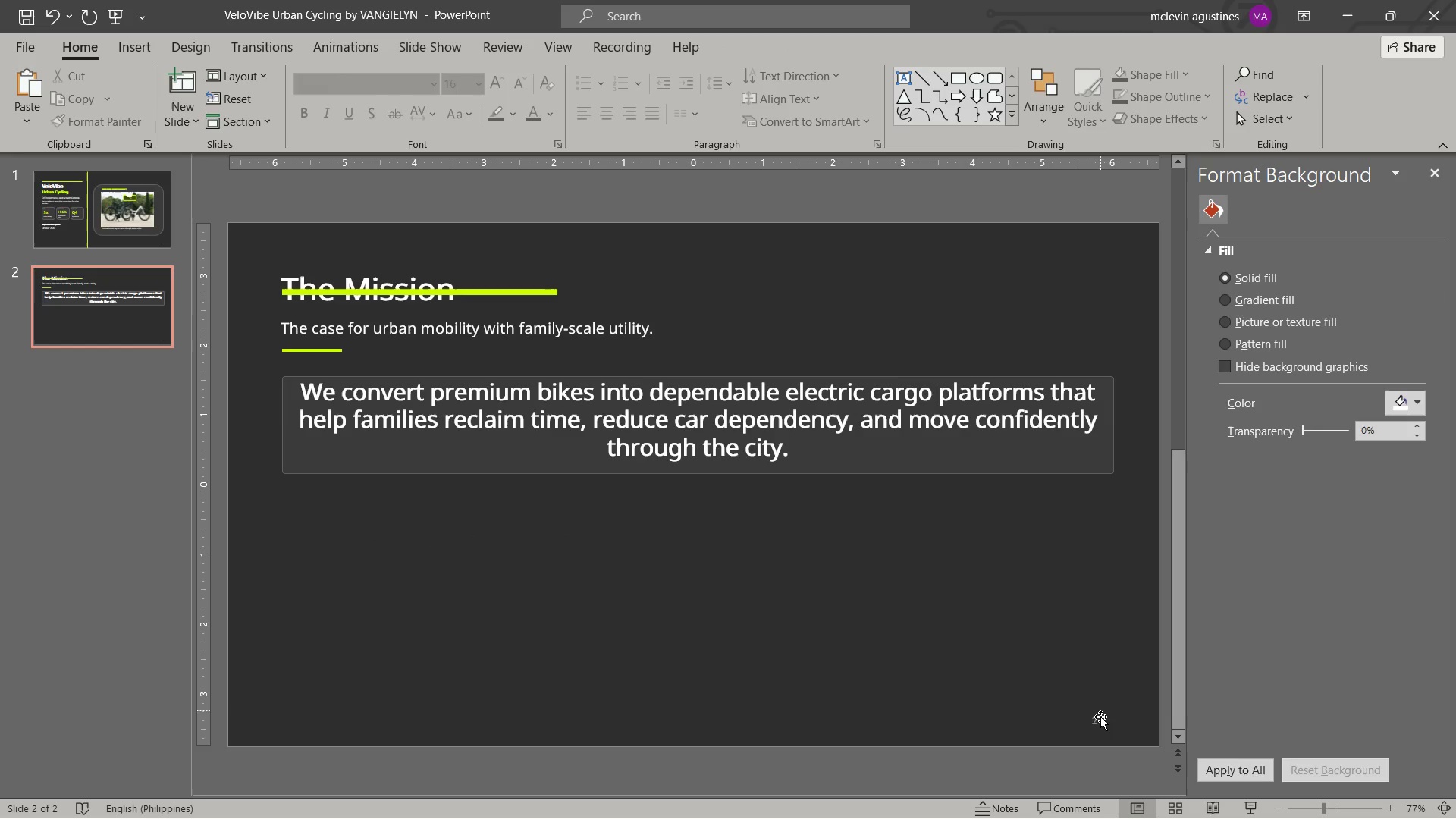 
left_click([1099, 721])
 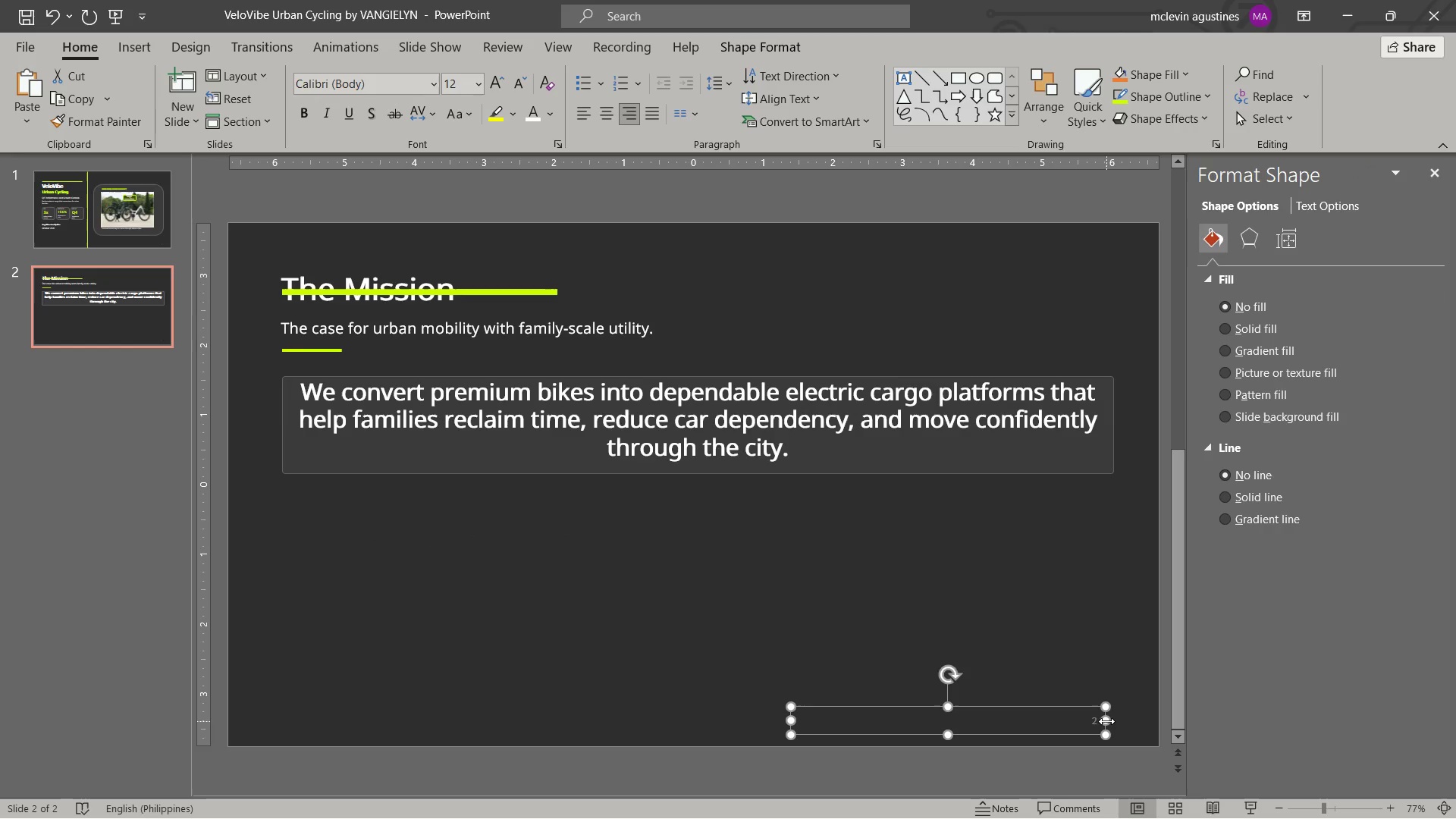 
left_click_drag(start_coordinate=[1107, 721], to_coordinate=[1124, 723])
 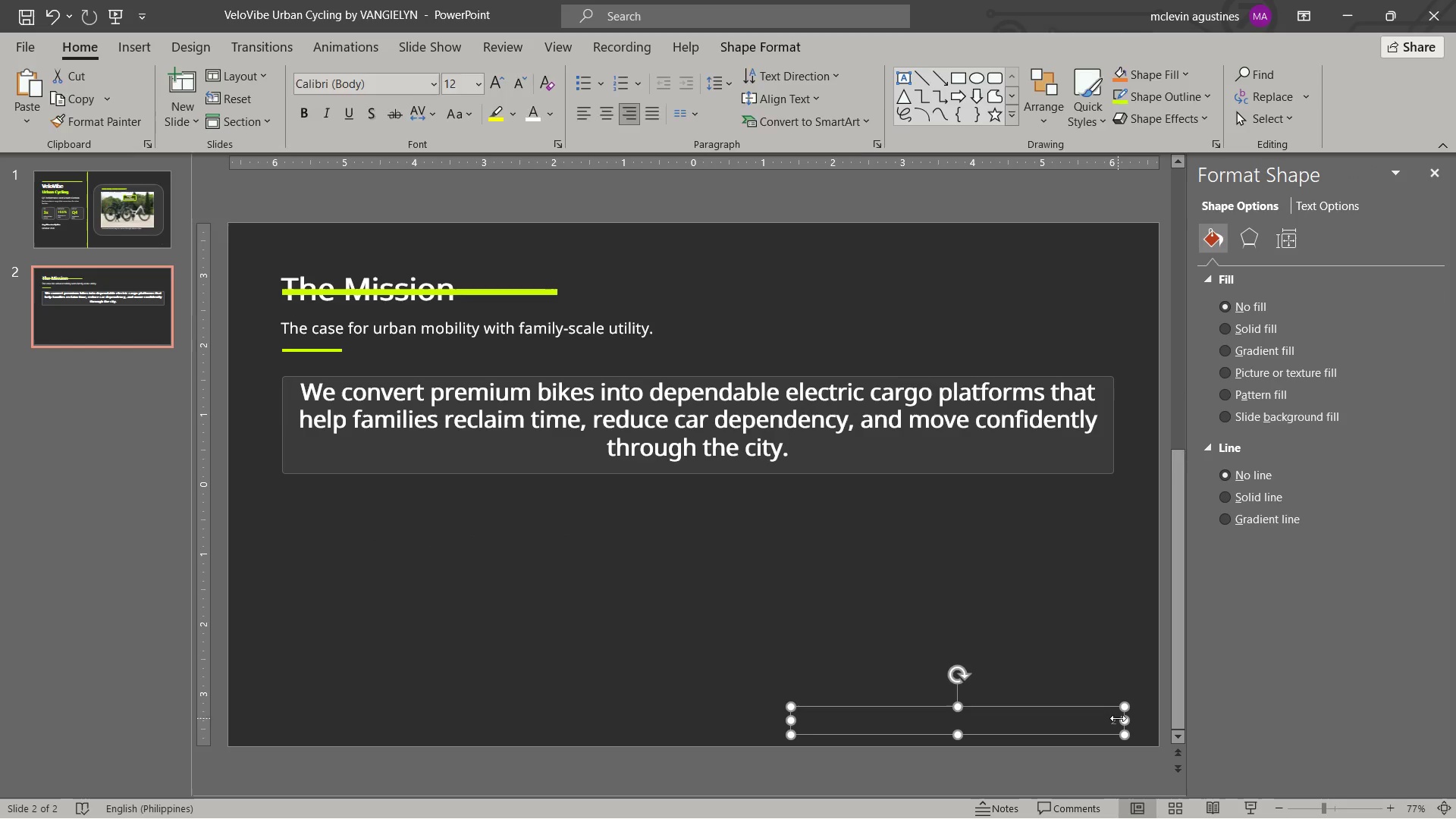 
scroll: coordinate [1118, 718], scroll_direction: up, amount: 1.0
 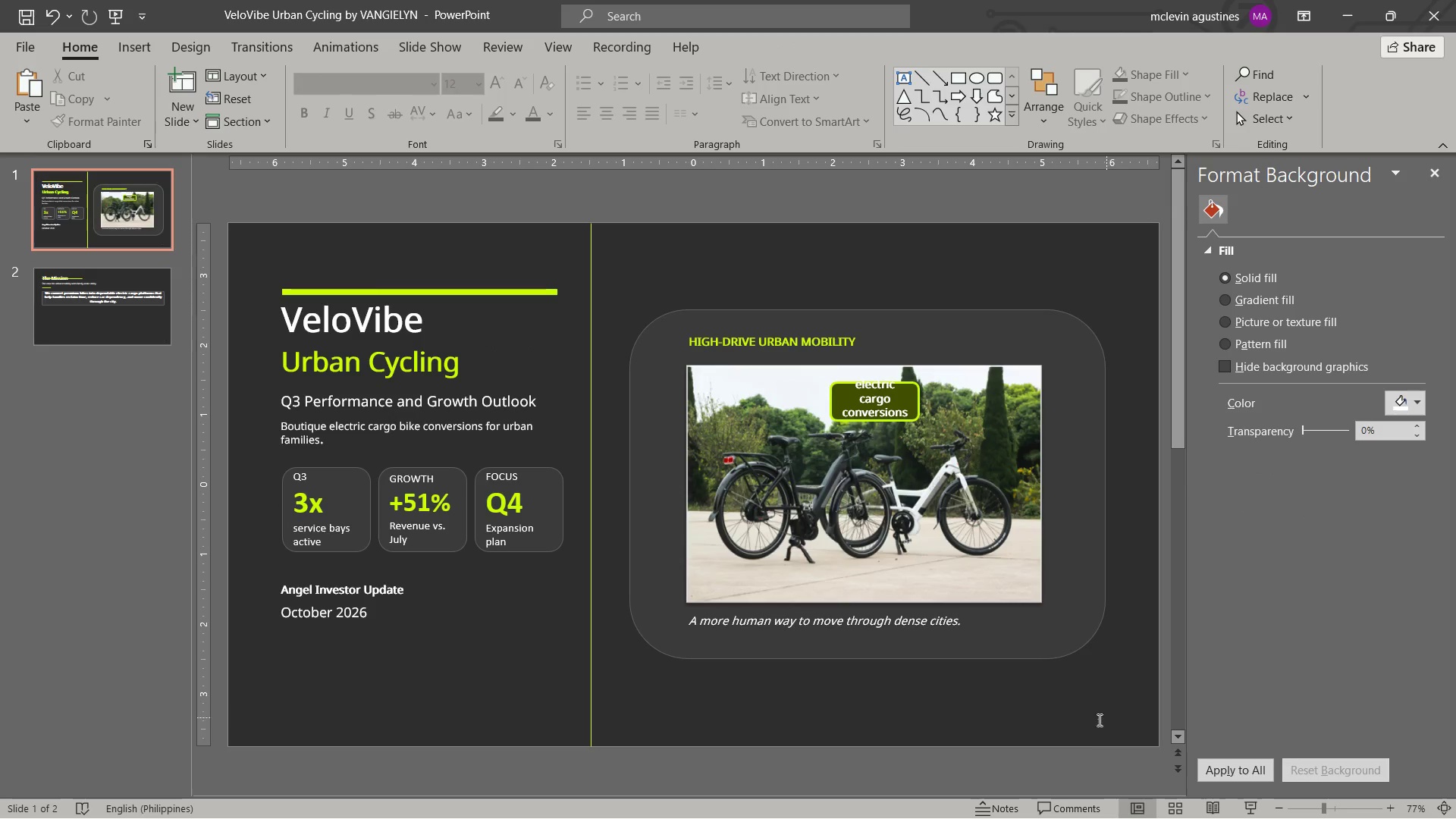 
left_click([1095, 720])
 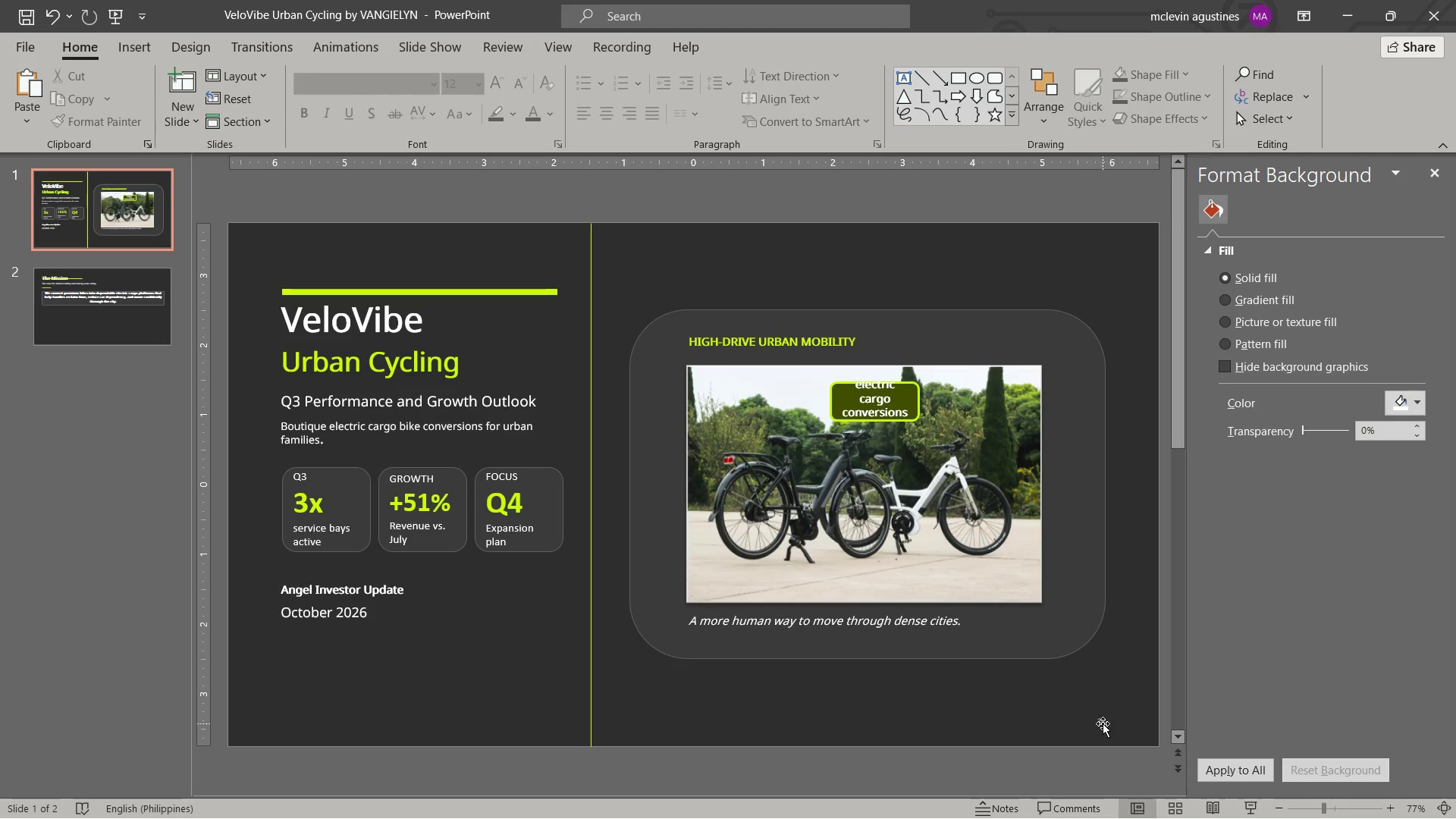 
left_click([1103, 723])
 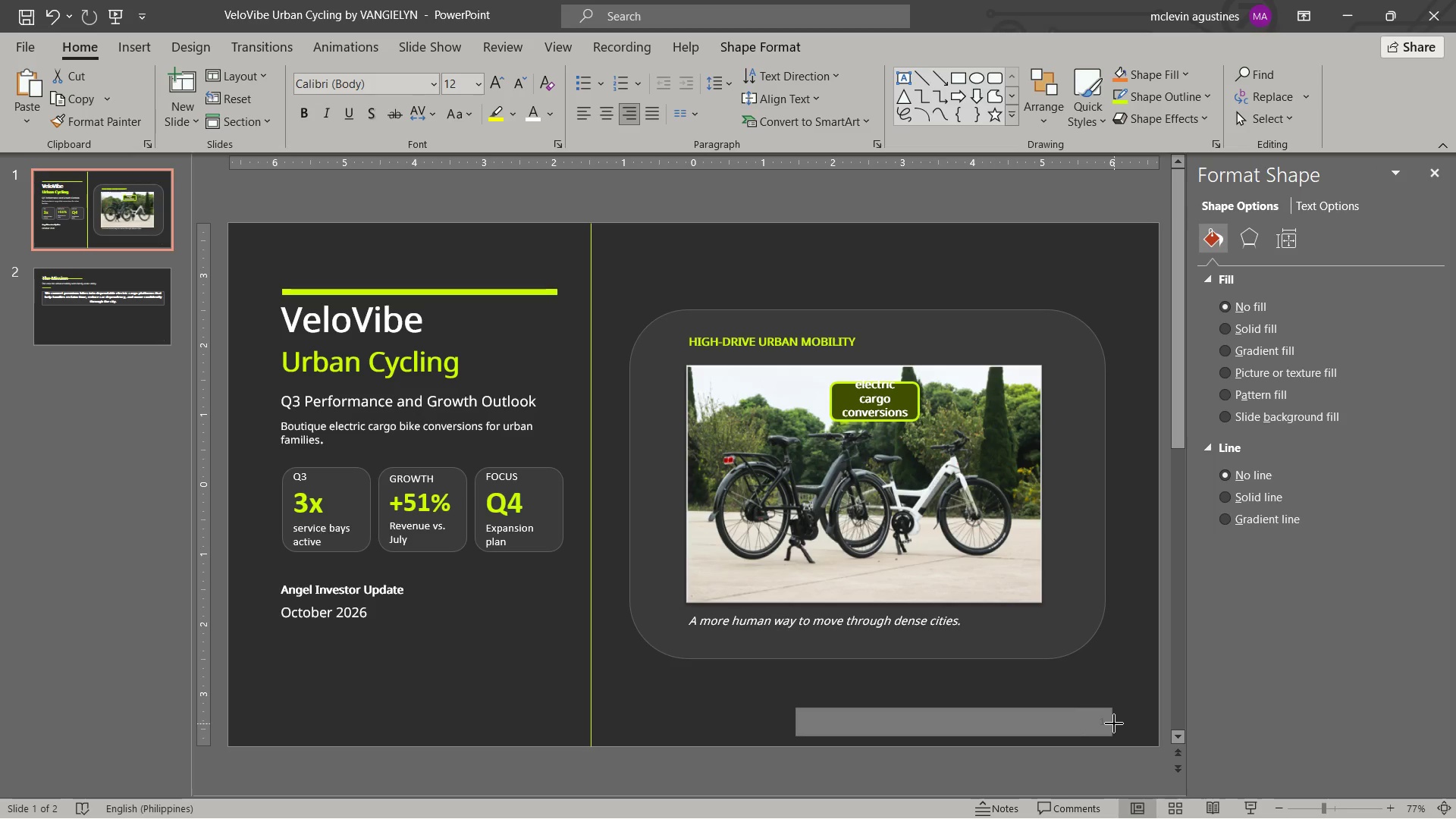 
scroll: coordinate [1114, 723], scroll_direction: down, amount: 1.0
 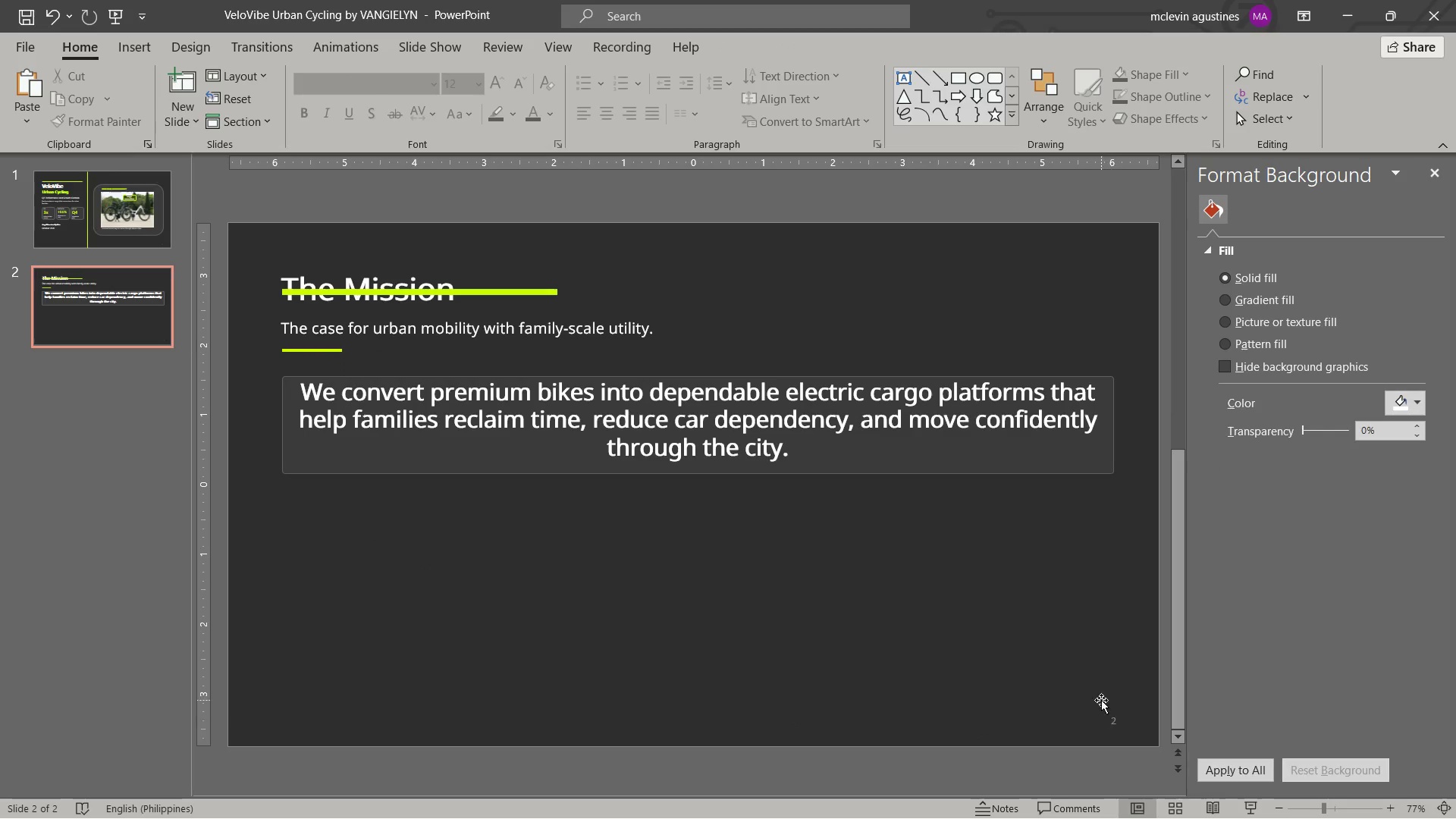 
left_click([1103, 701])
 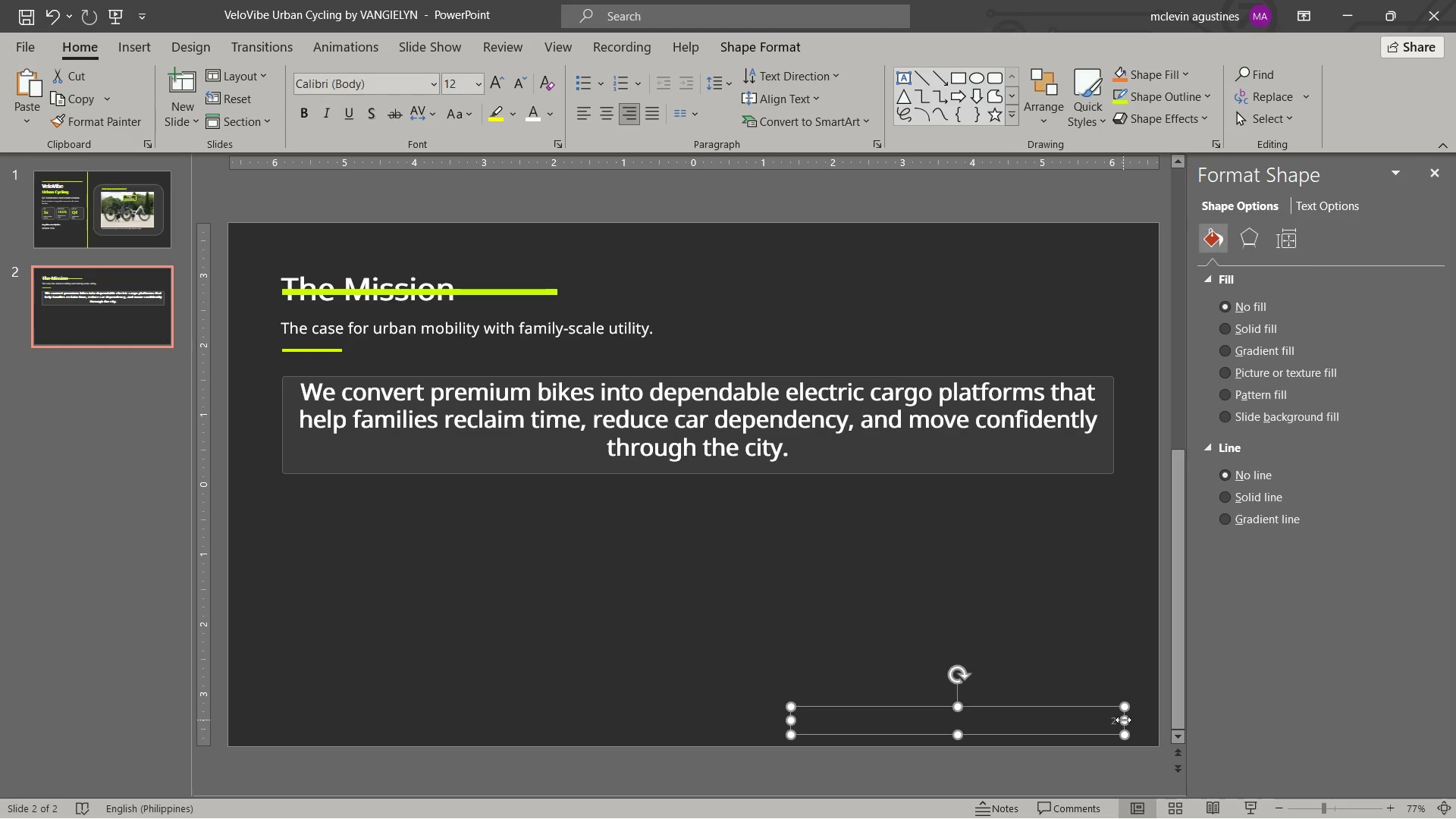 
left_click_drag(start_coordinate=[1123, 720], to_coordinate=[1112, 736])
 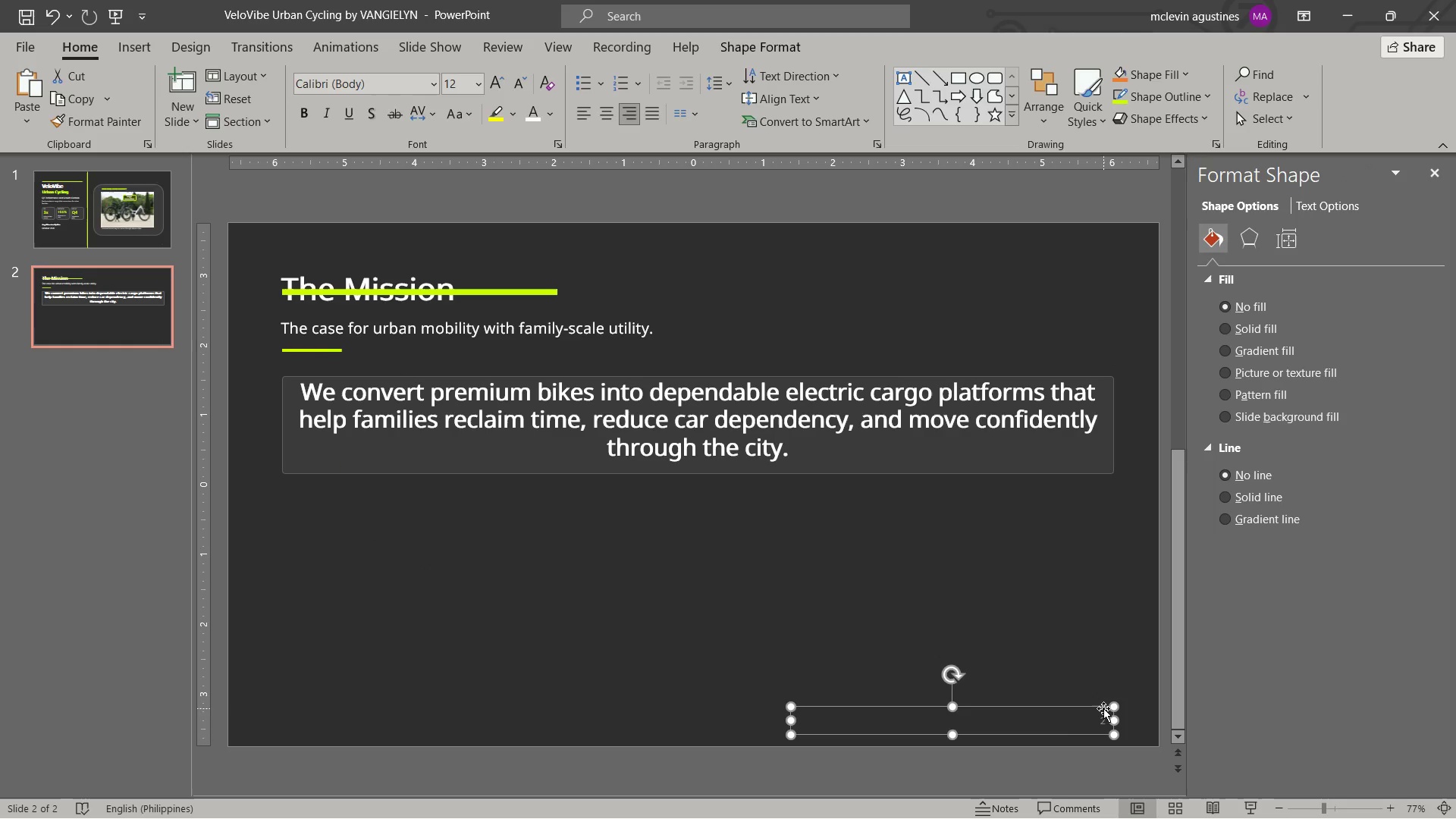 
scroll: coordinate [1103, 708], scroll_direction: up, amount: 1.0
 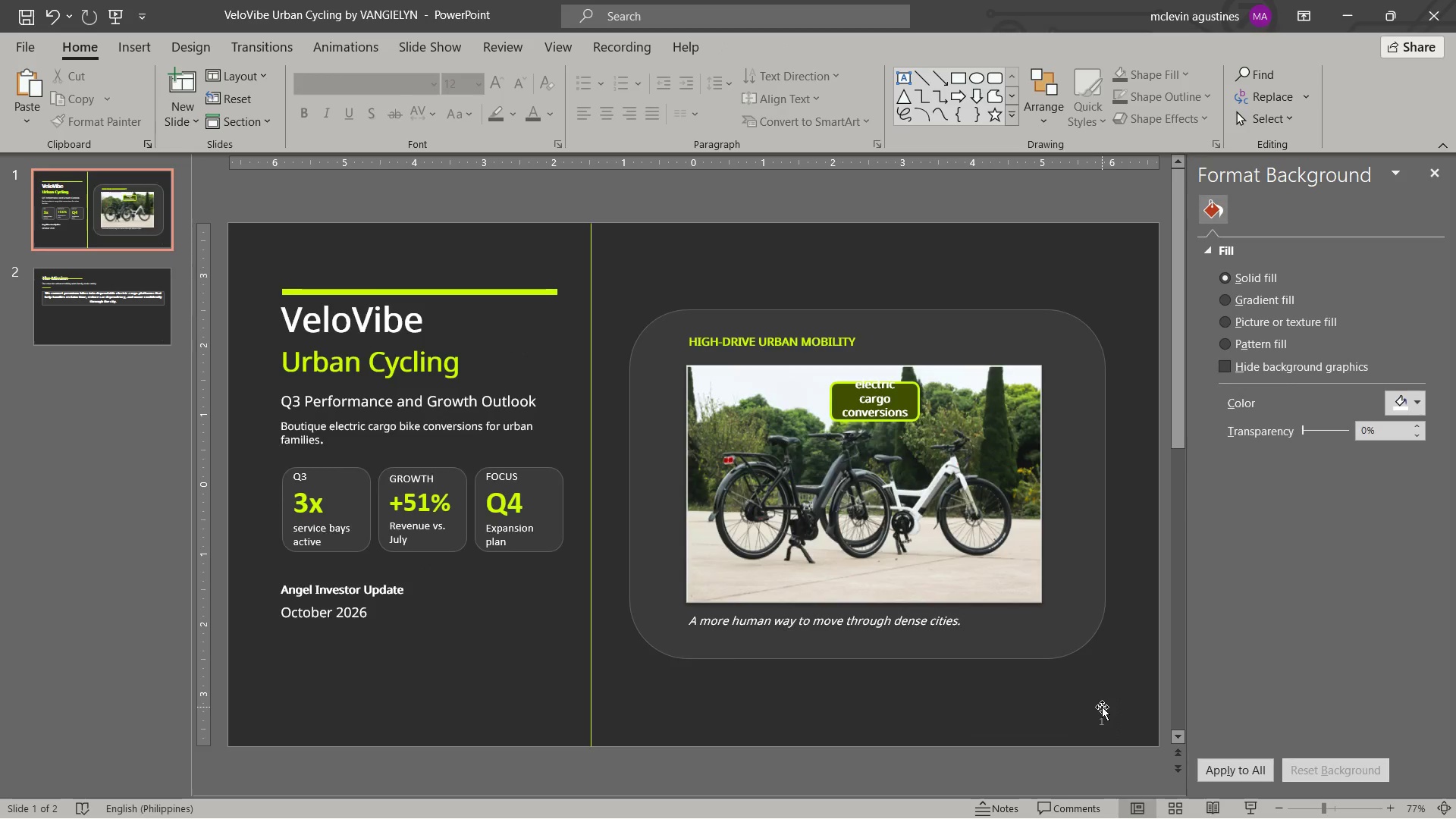 
scroll: coordinate [1102, 707], scroll_direction: down, amount: 1.0
 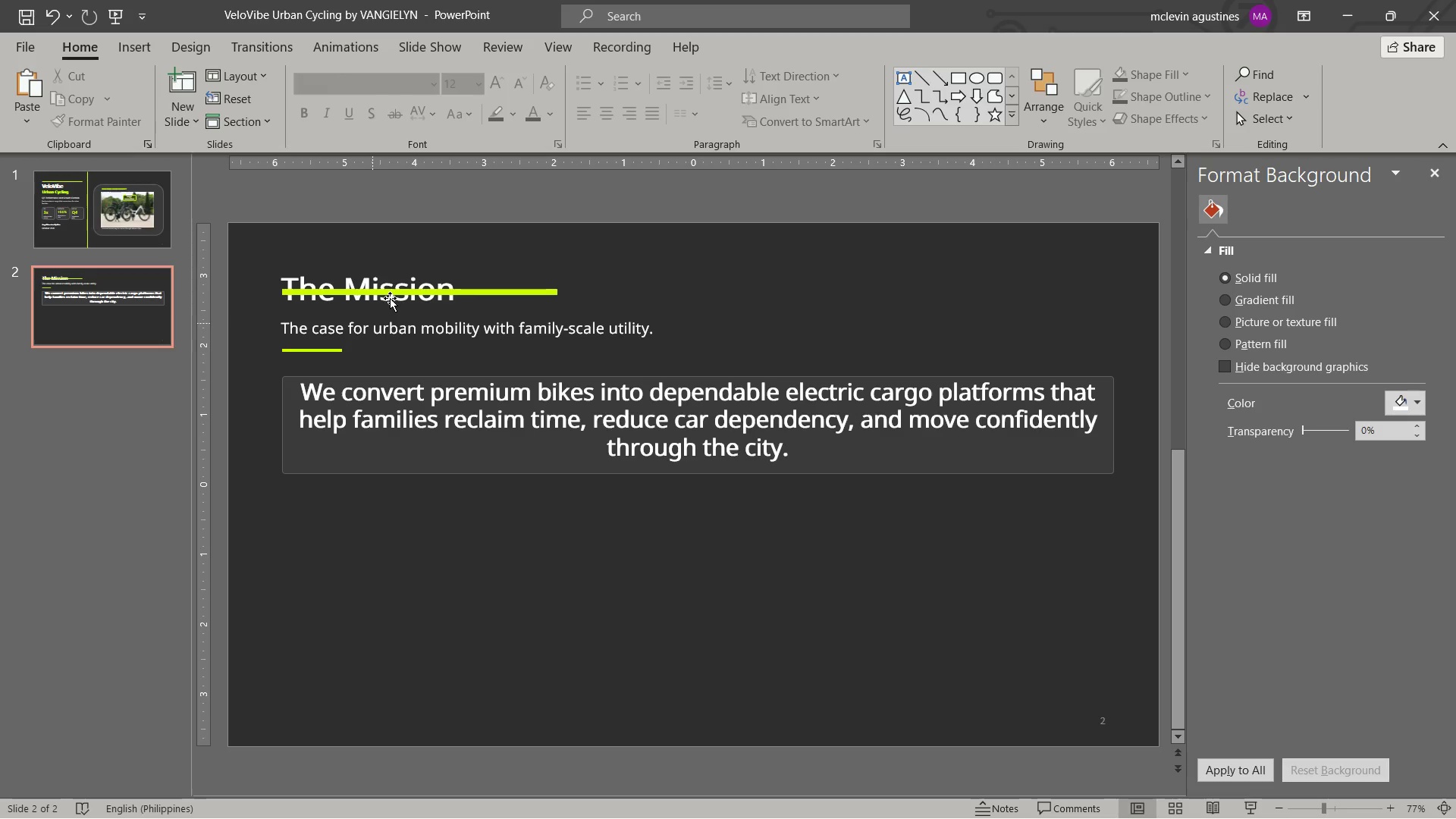 
left_click_drag(start_coordinate=[394, 288], to_coordinate=[712, 495])
 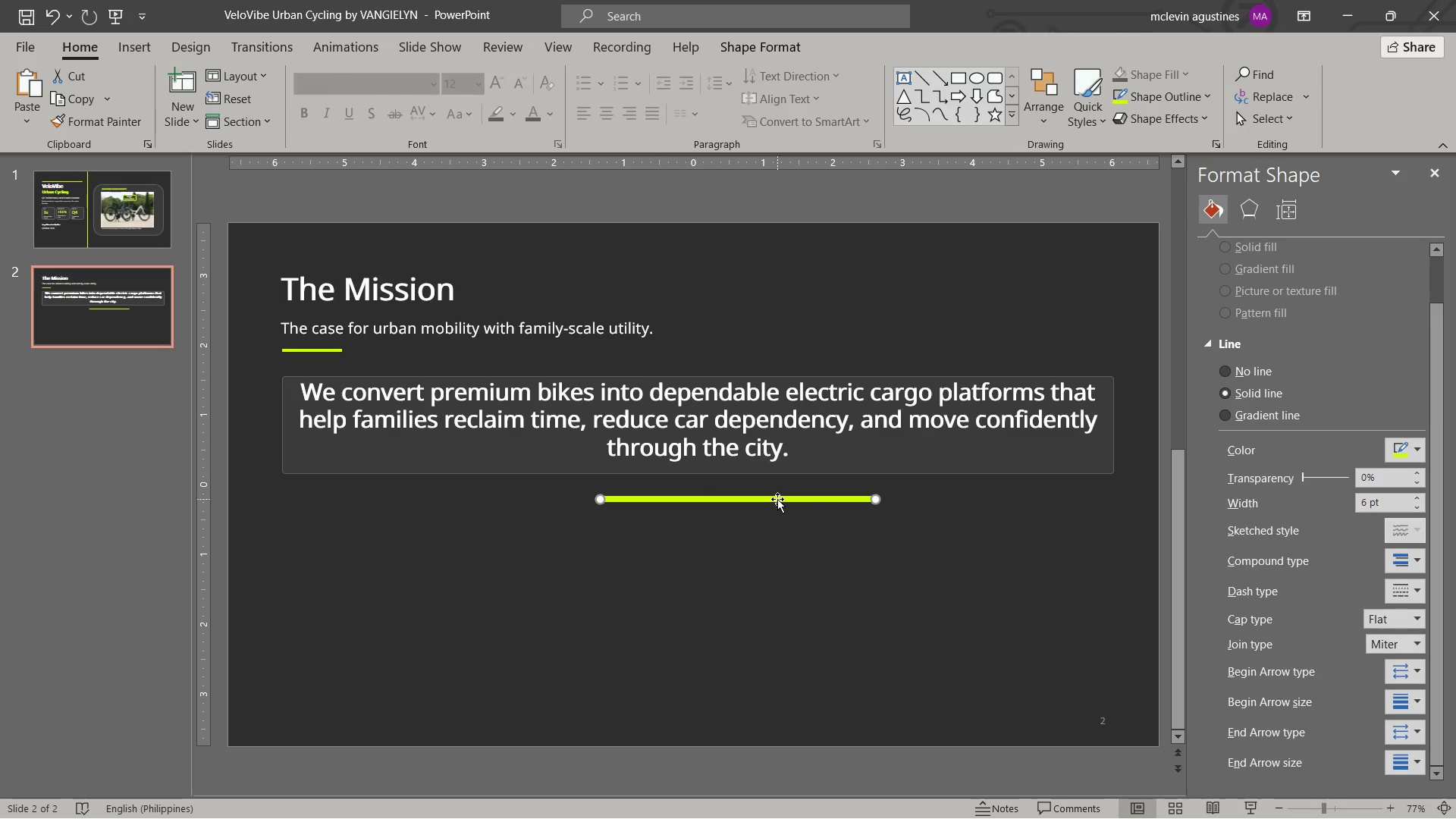 
left_click_drag(start_coordinate=[777, 499], to_coordinate=[694, 507])
 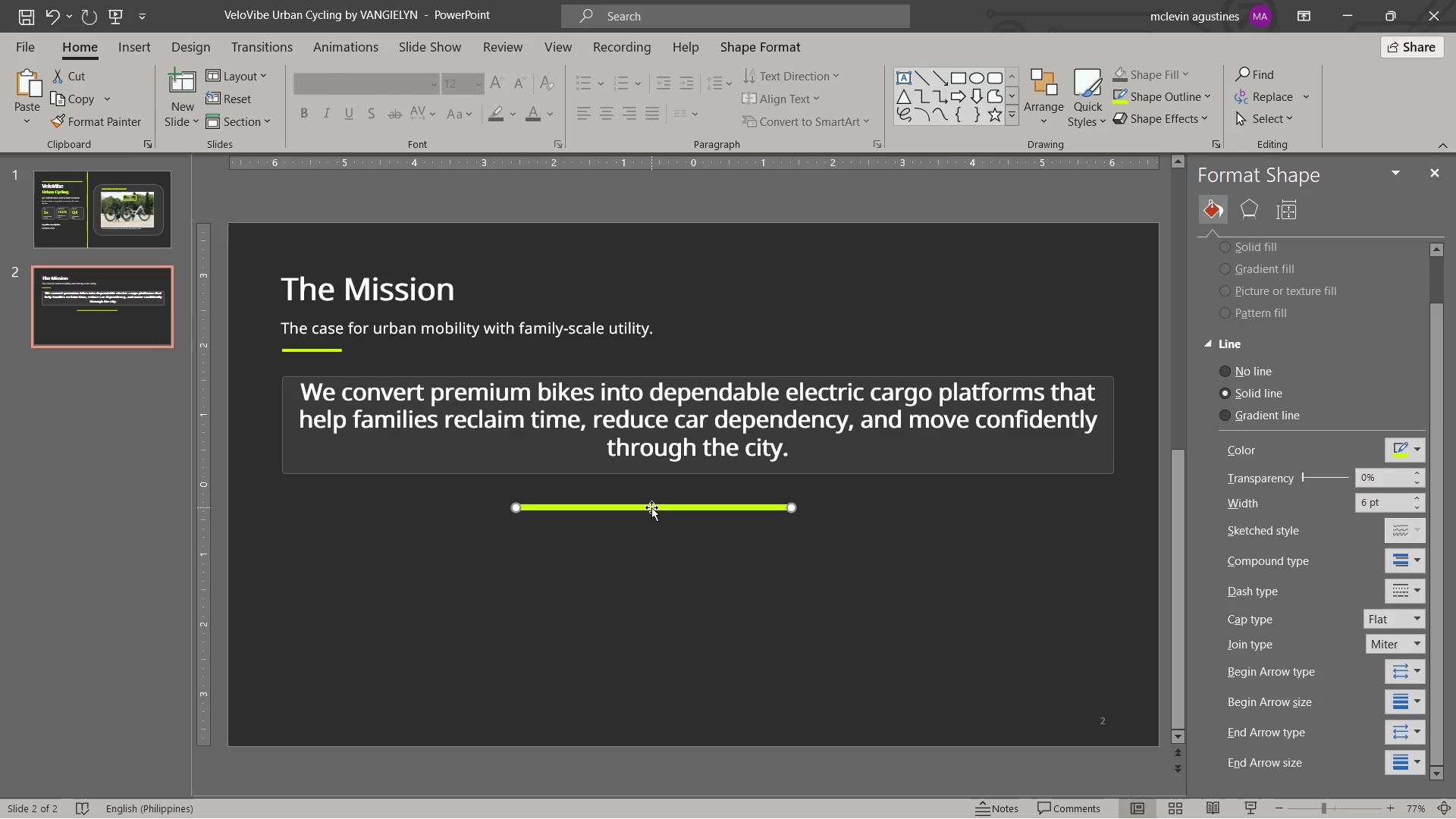 
left_click_drag(start_coordinate=[651, 507], to_coordinate=[694, 504])
 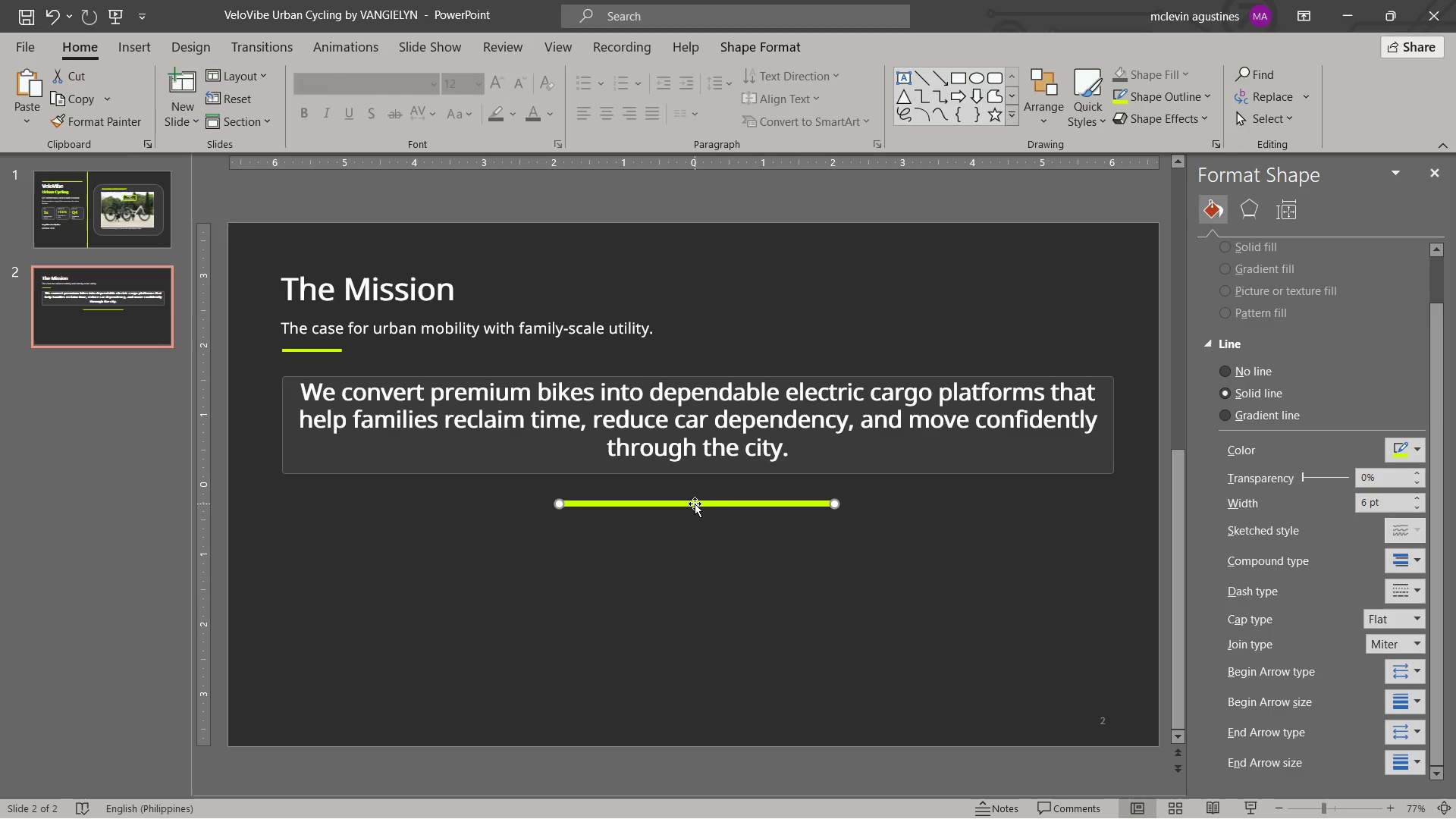 
key(ArrowLeft)
 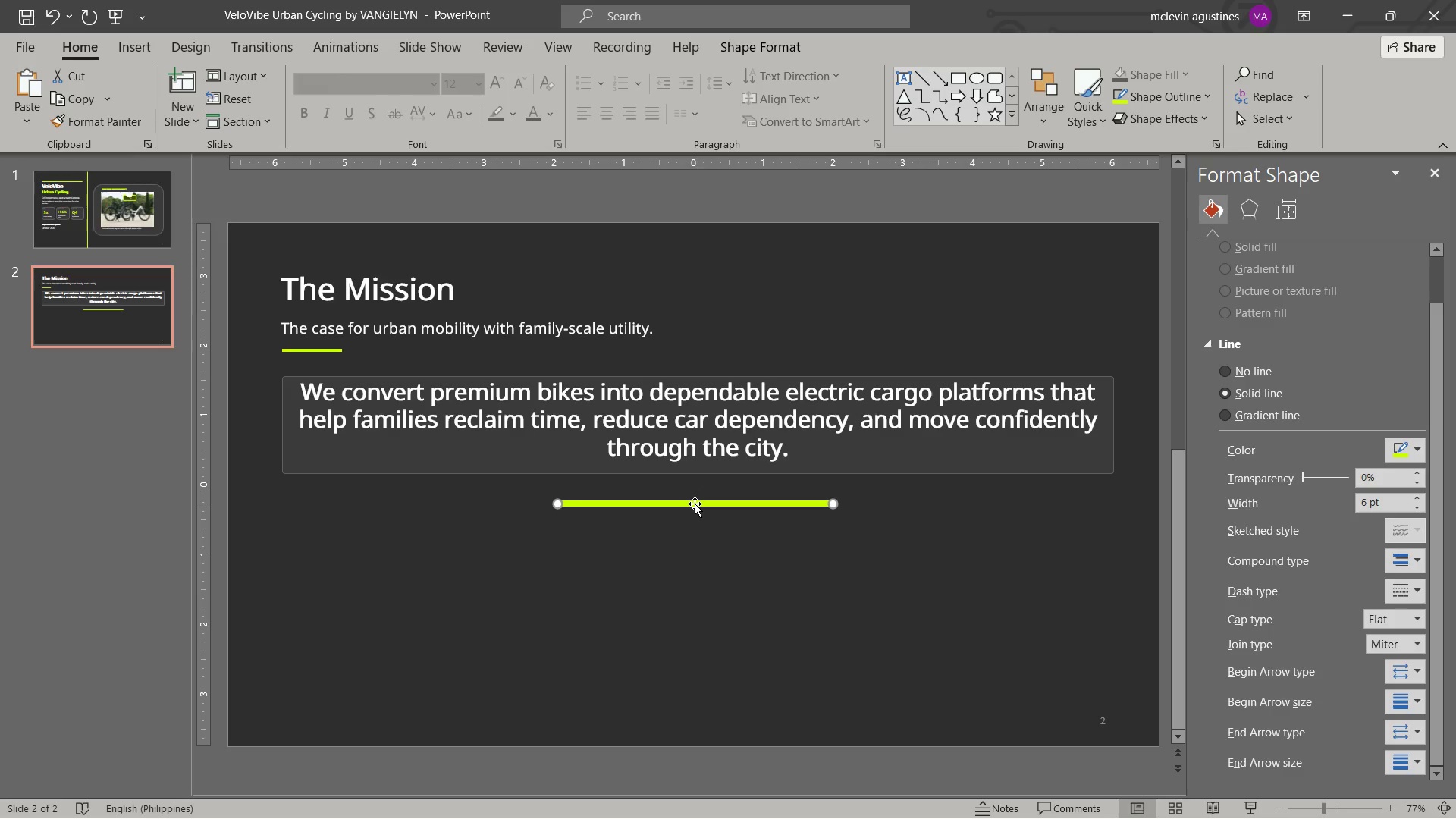 
key(ArrowLeft)
 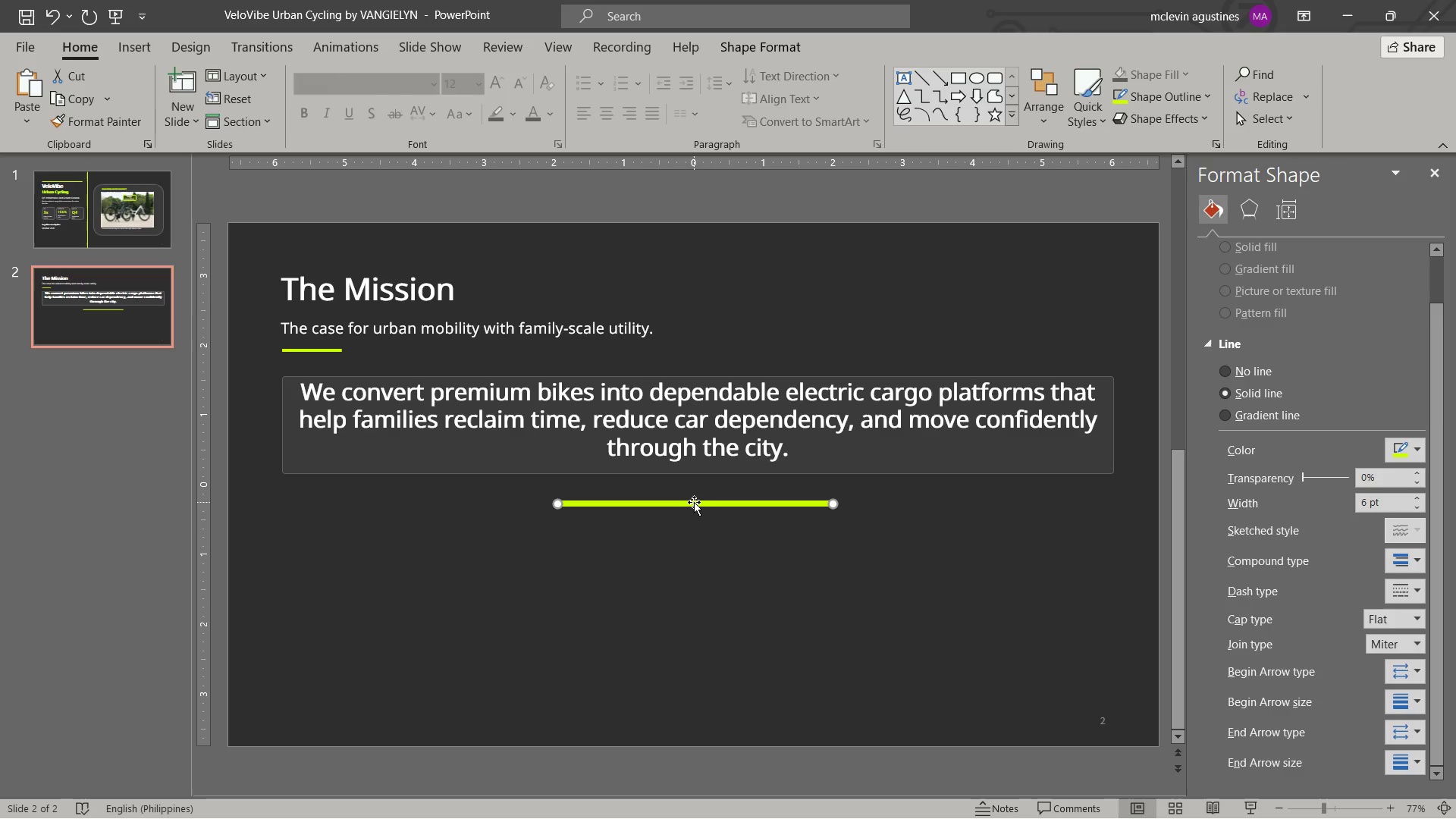 
key(ArrowLeft)
 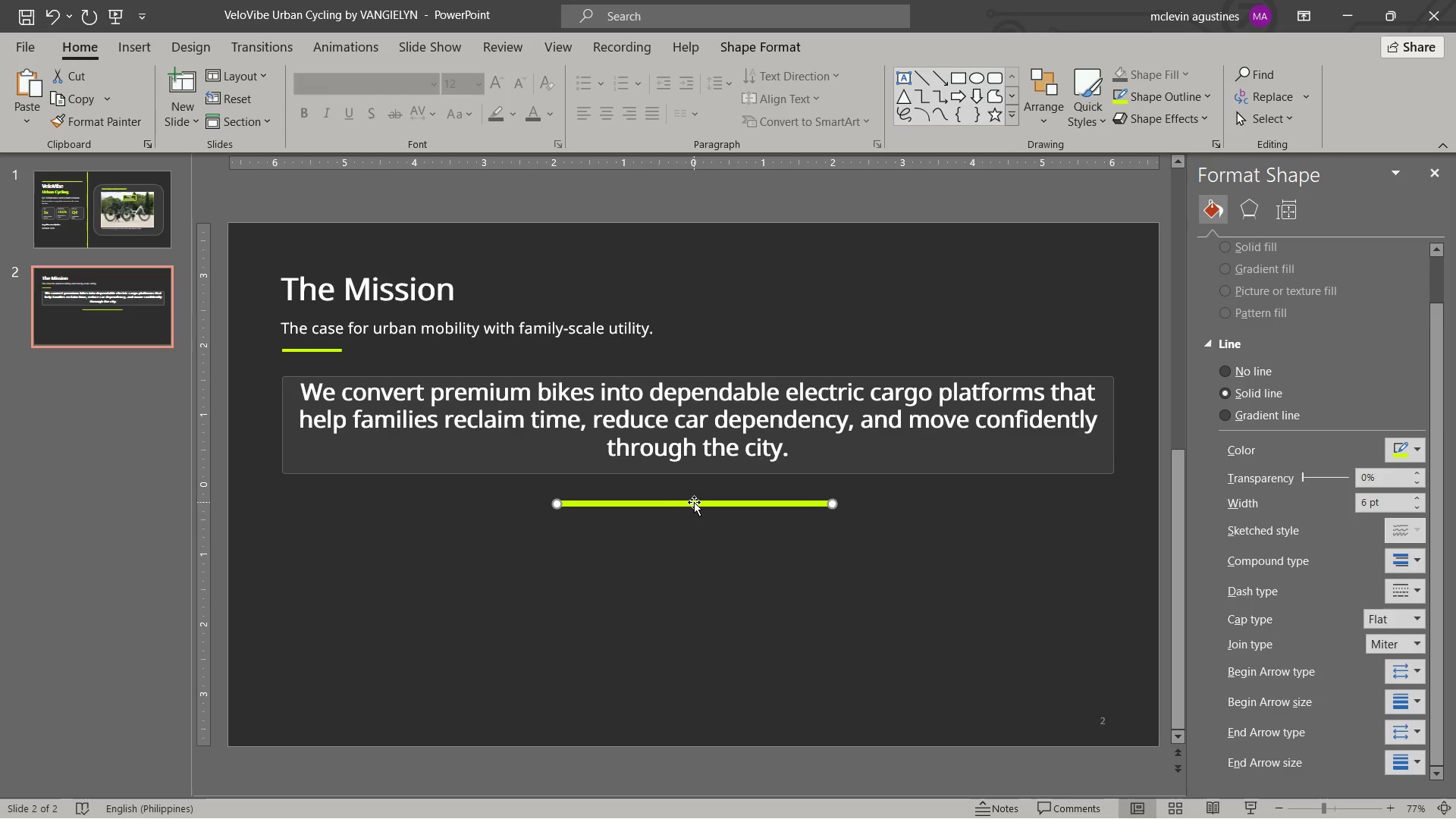 
hold_key(key=ArrowUp, duration=0.59)
 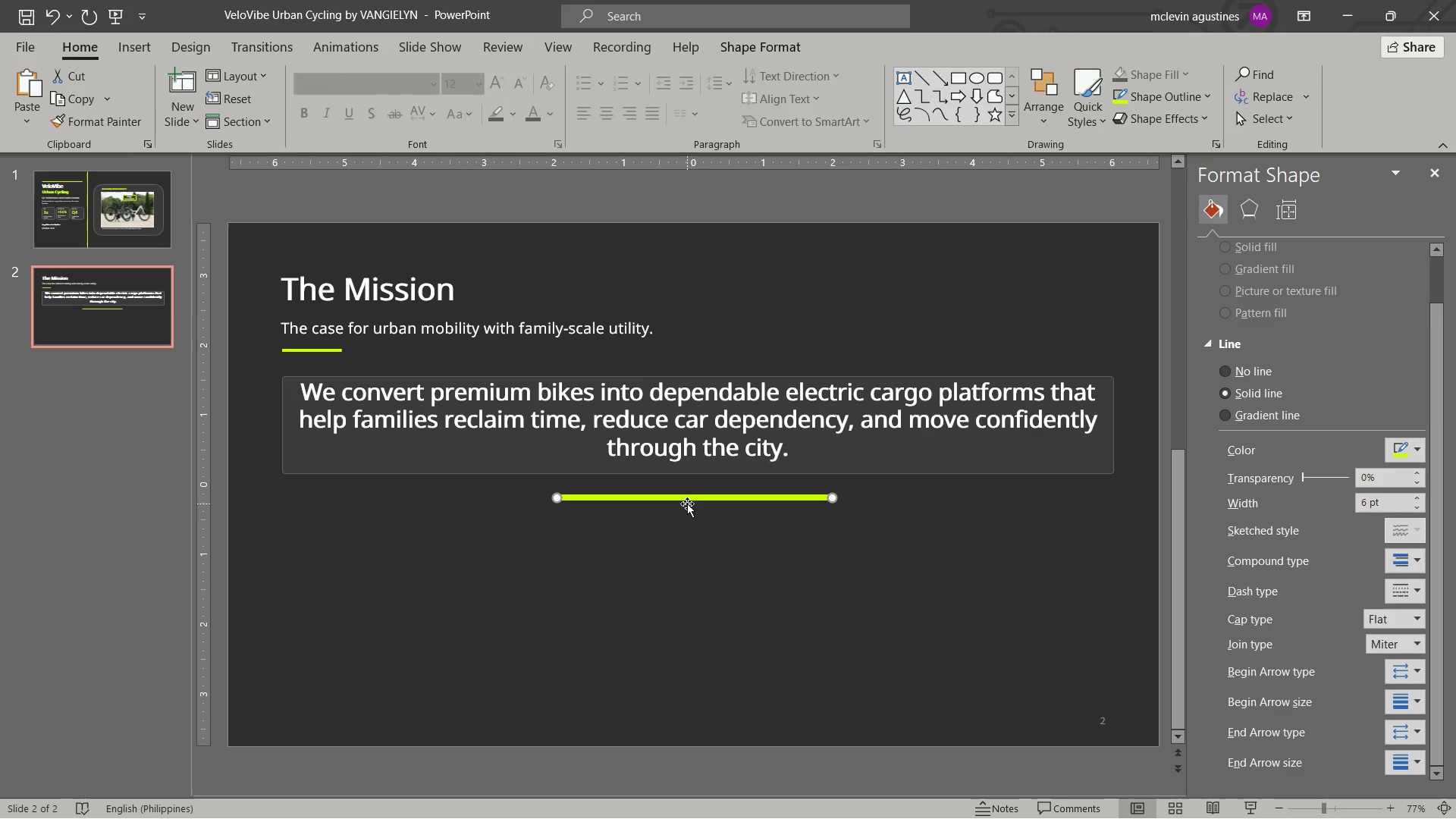 
hold_key(key=ArrowUp, duration=0.39)
 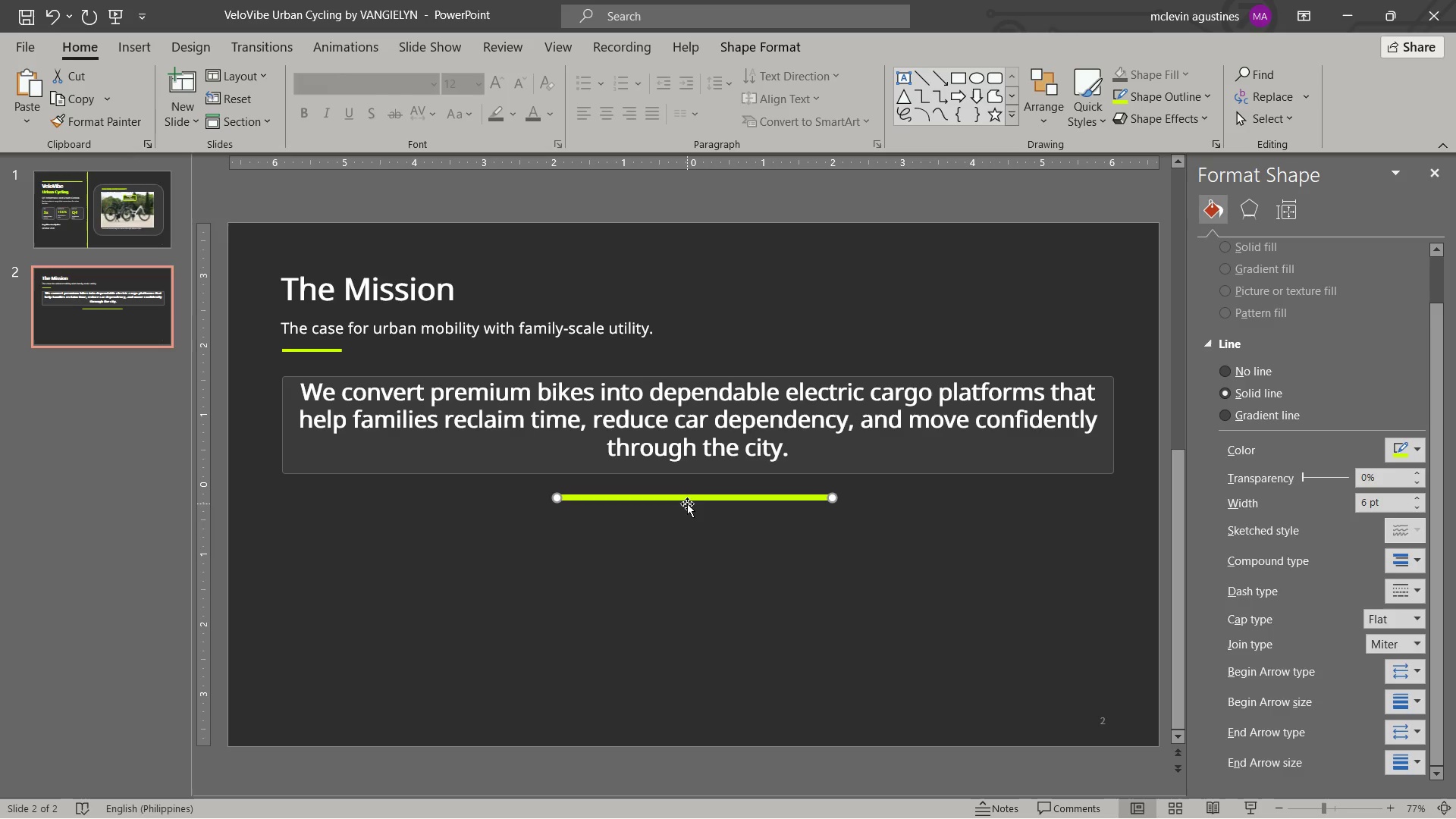 
key(ArrowUp)
 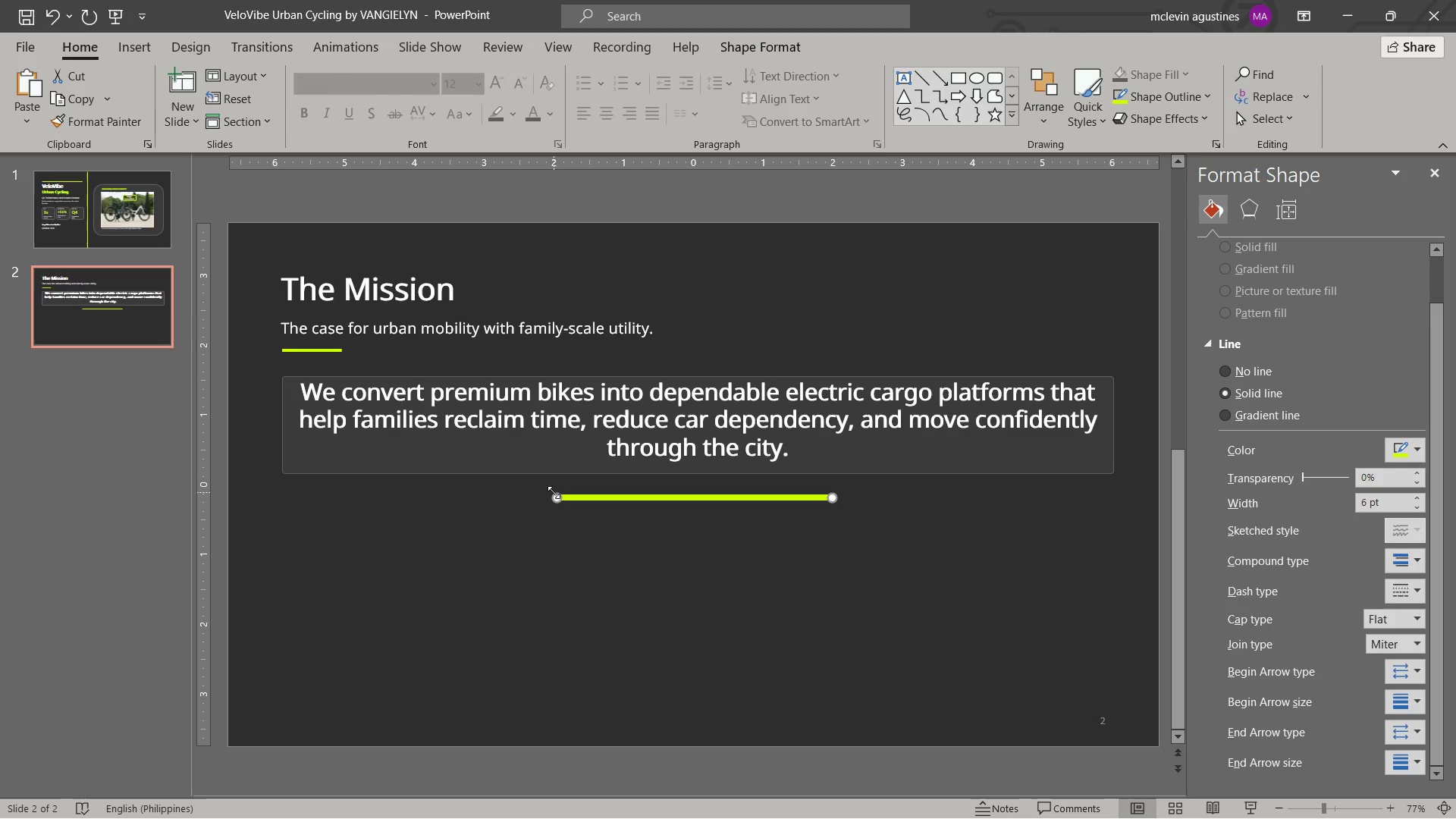 
left_click_drag(start_coordinate=[553, 492], to_coordinate=[435, 491])
 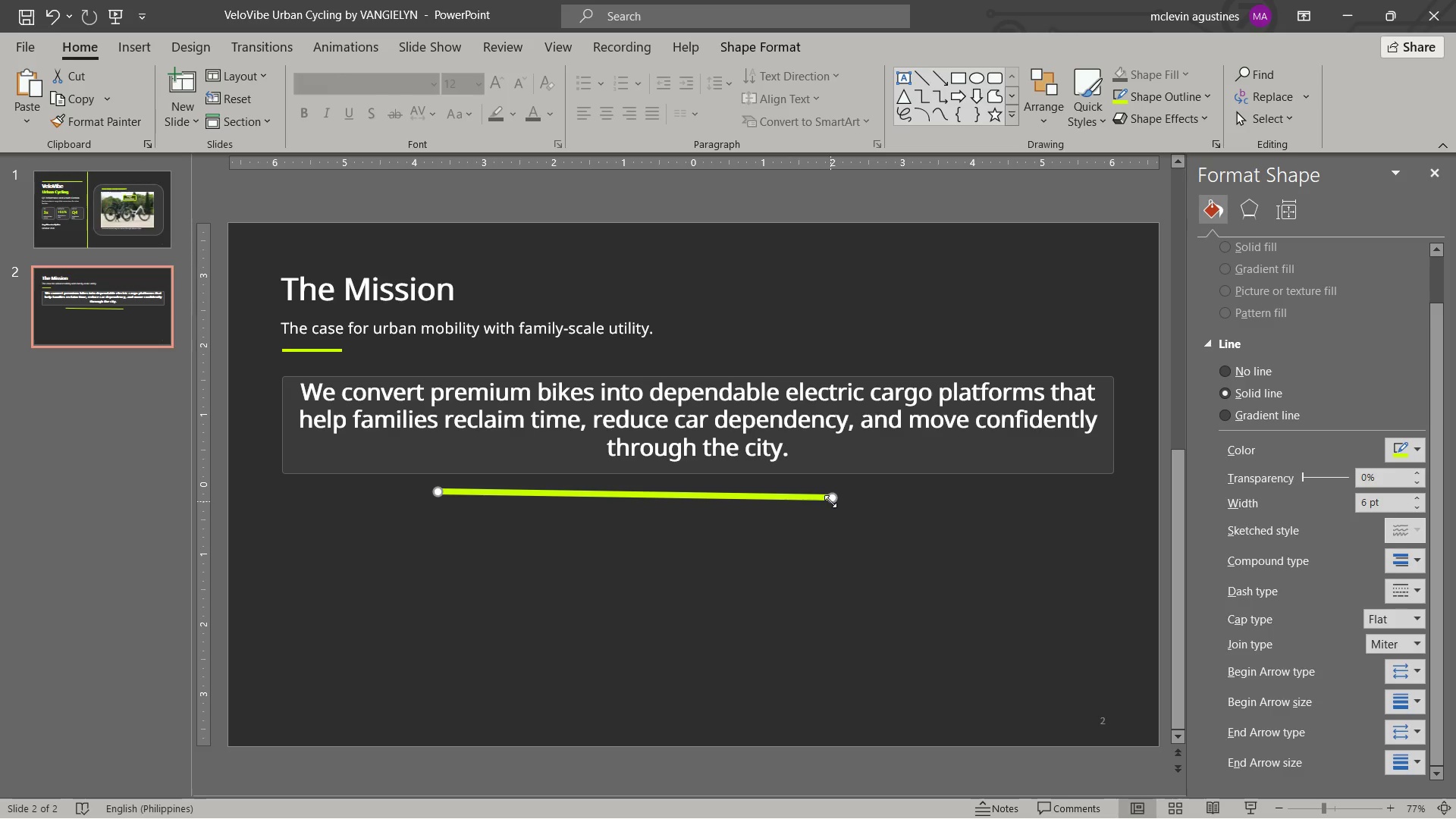 
left_click_drag(start_coordinate=[830, 497], to_coordinate=[946, 493])
 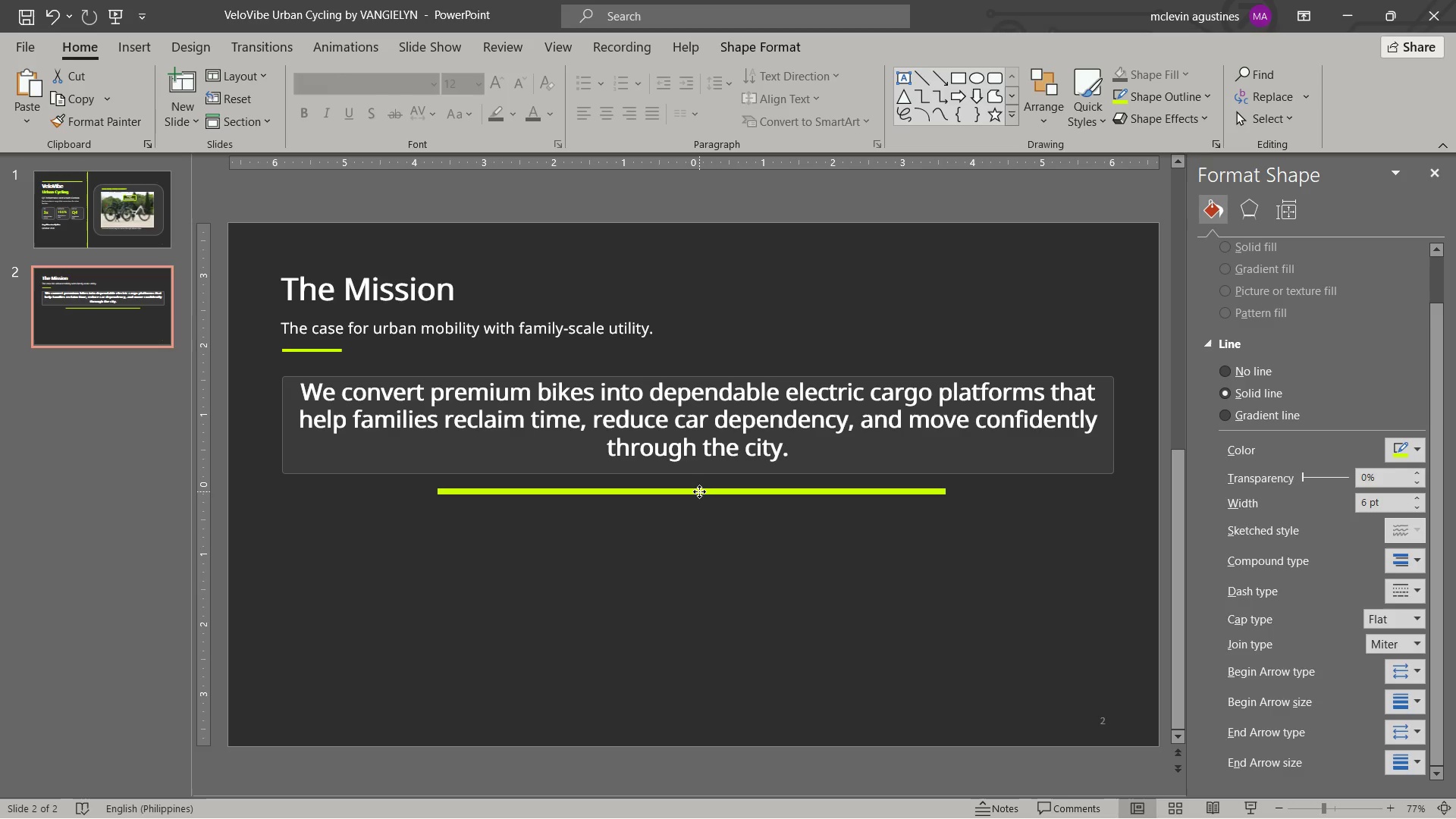 
left_click([699, 491])
 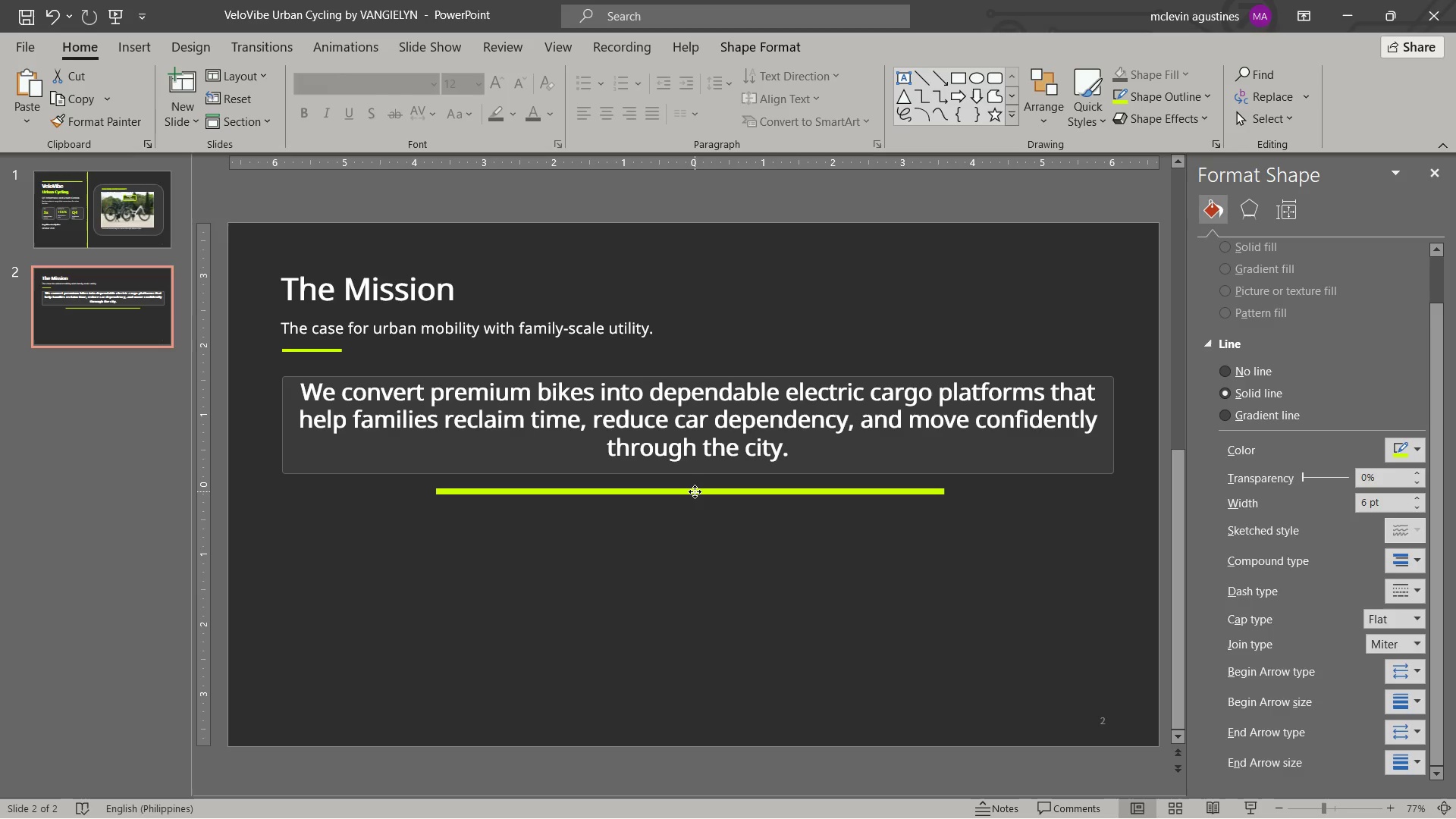 
left_click([695, 491])
 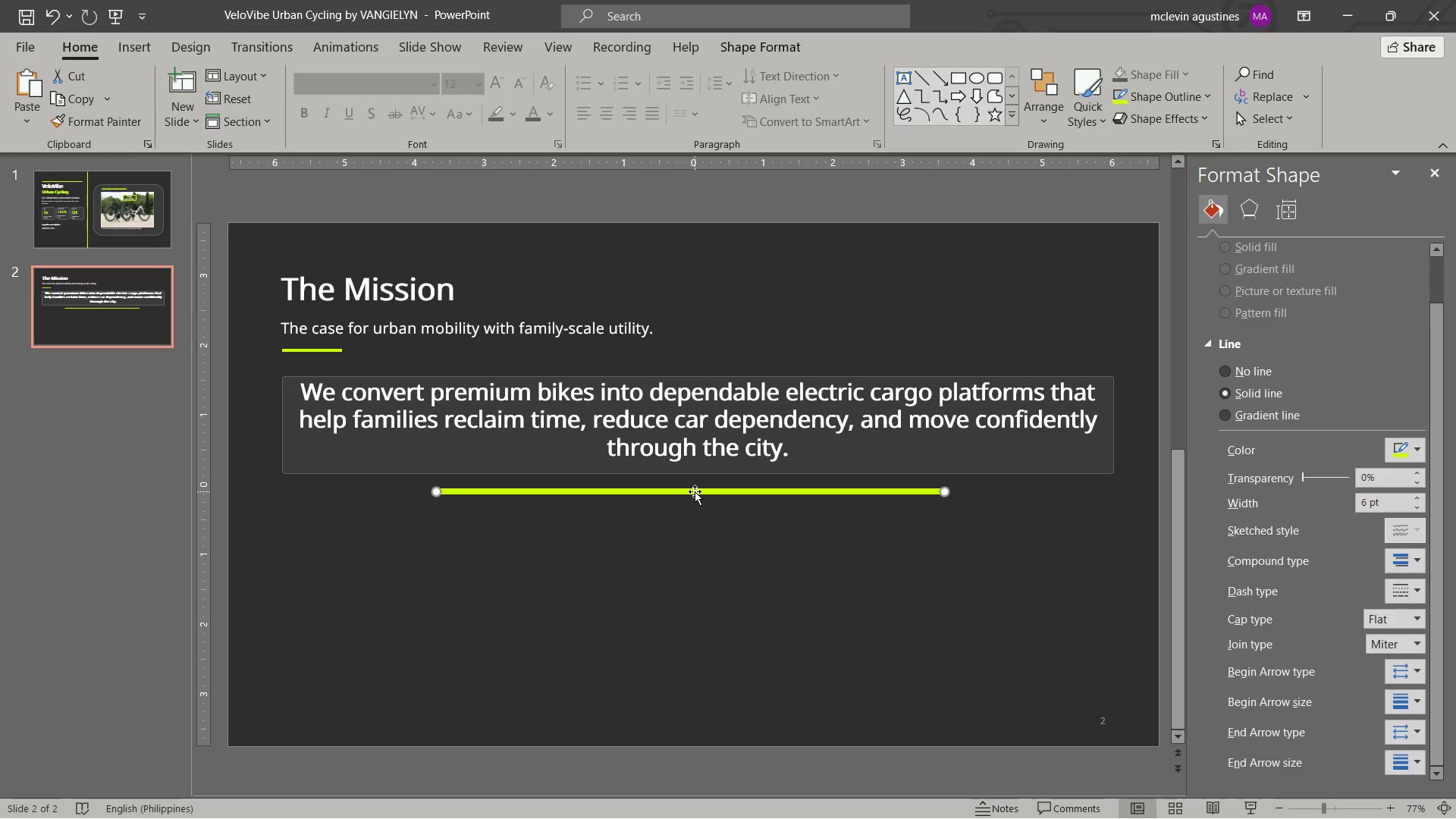 
key(ArrowLeft)
 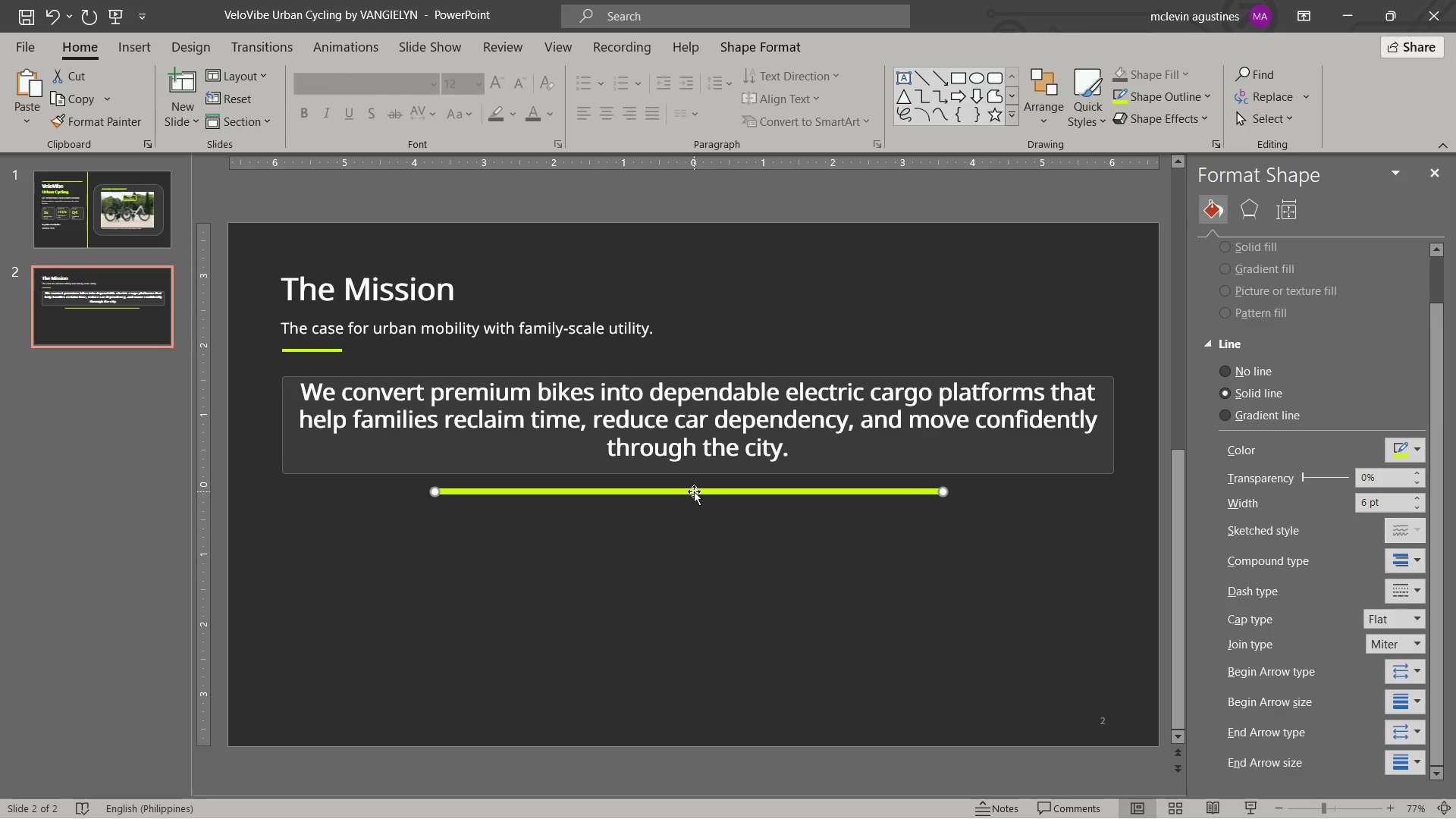 
key(ArrowLeft)
 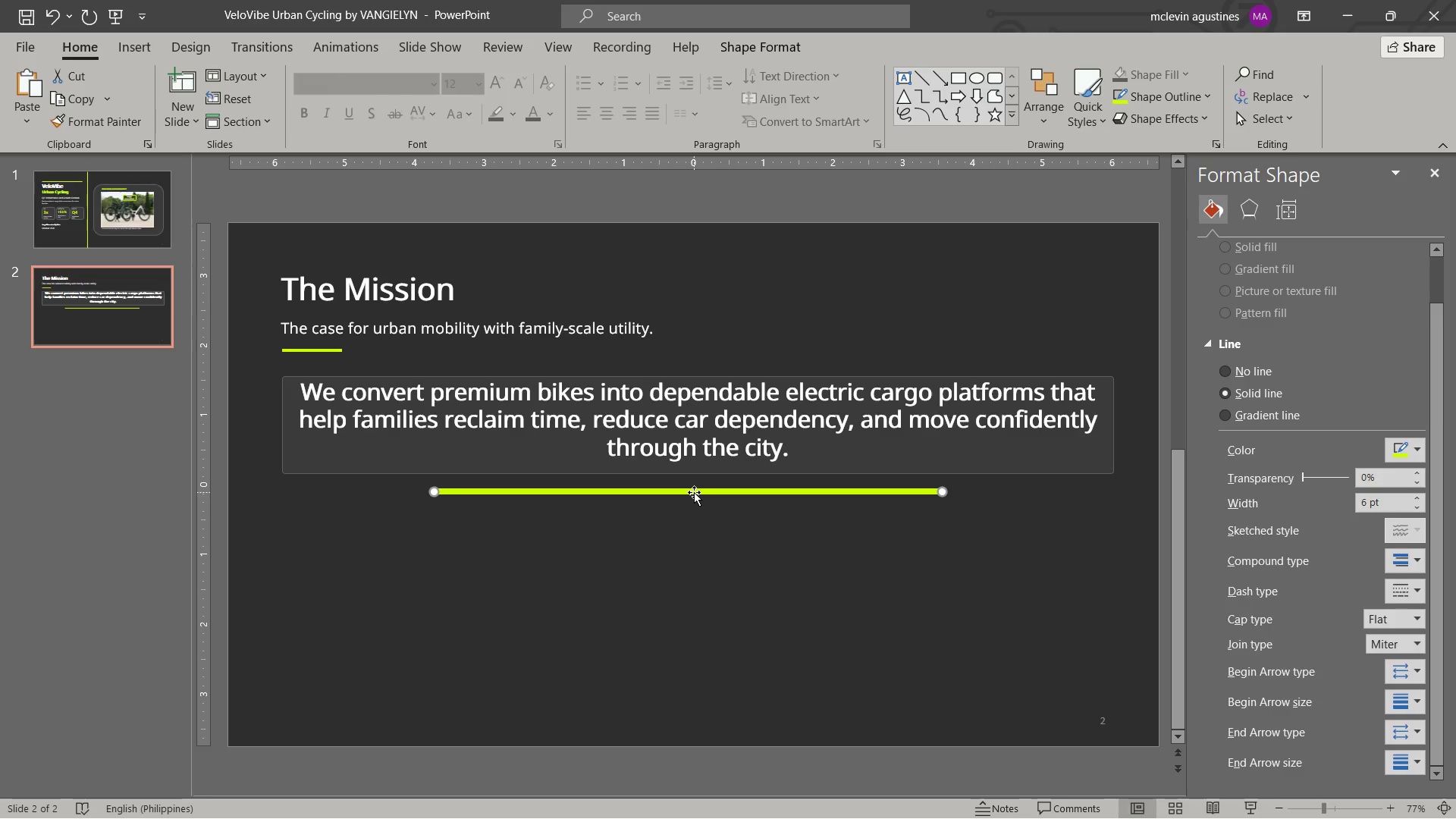 
key(ArrowLeft)
 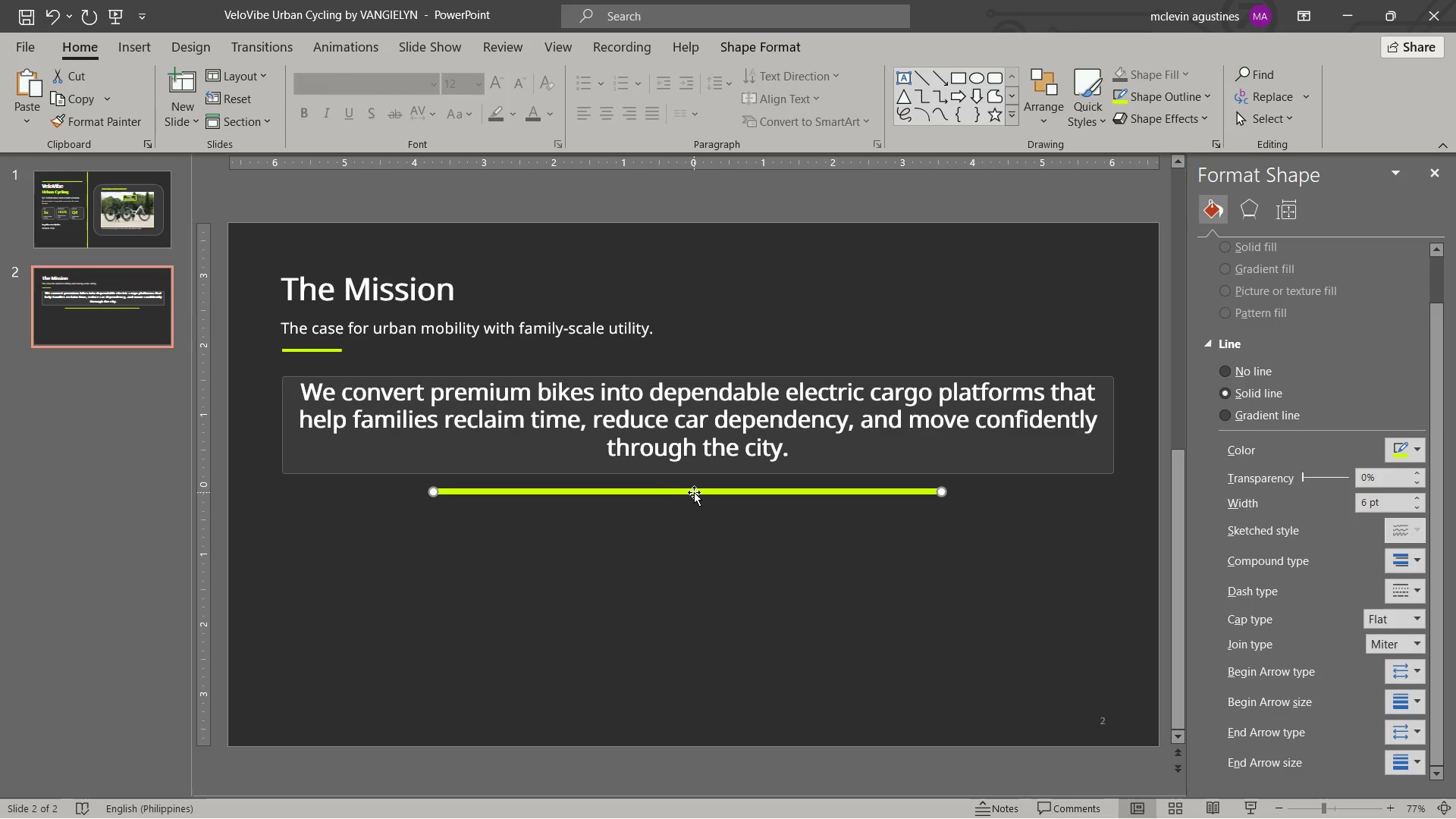 
key(ArrowLeft)
 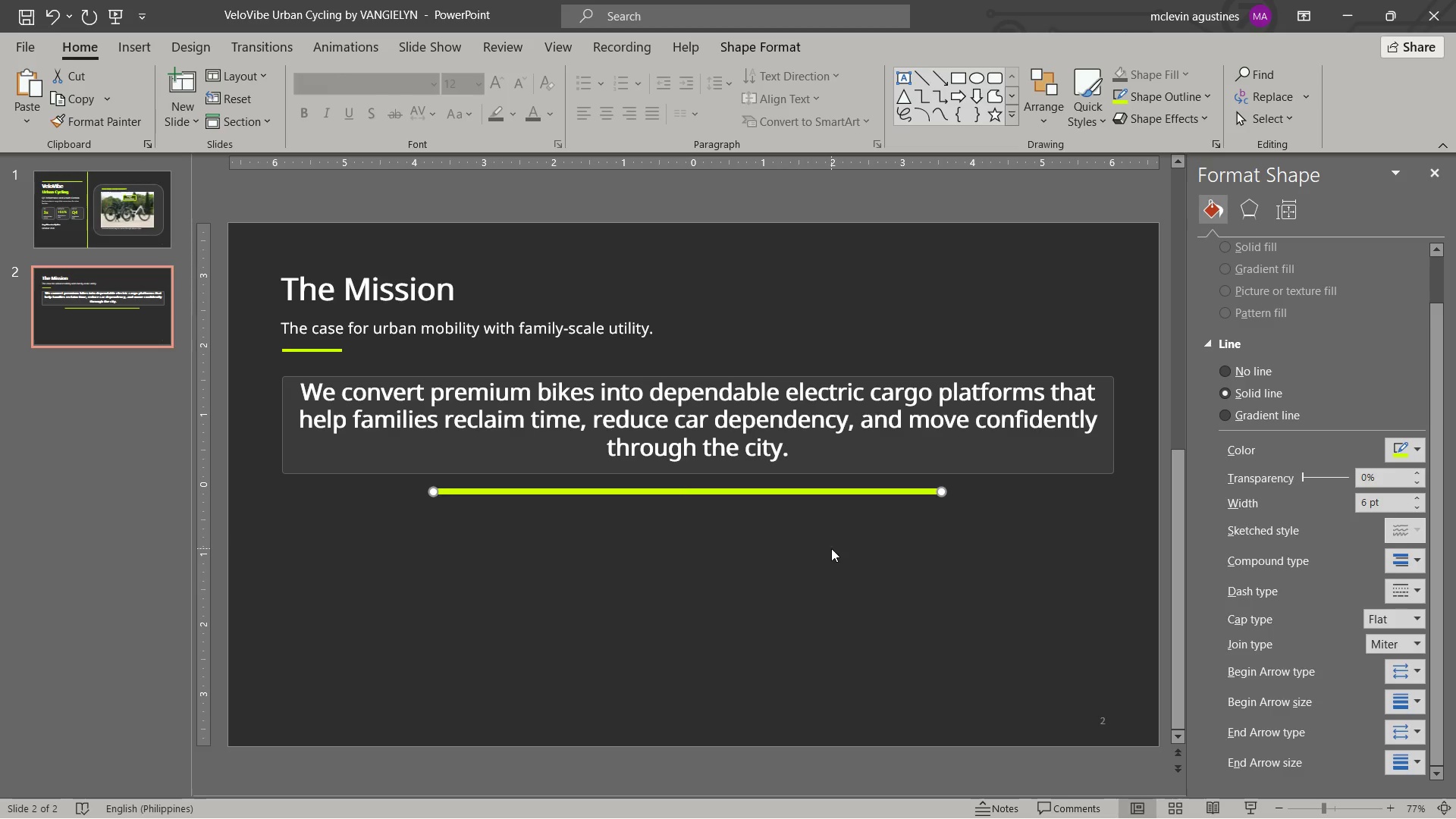 
left_click([831, 548])
 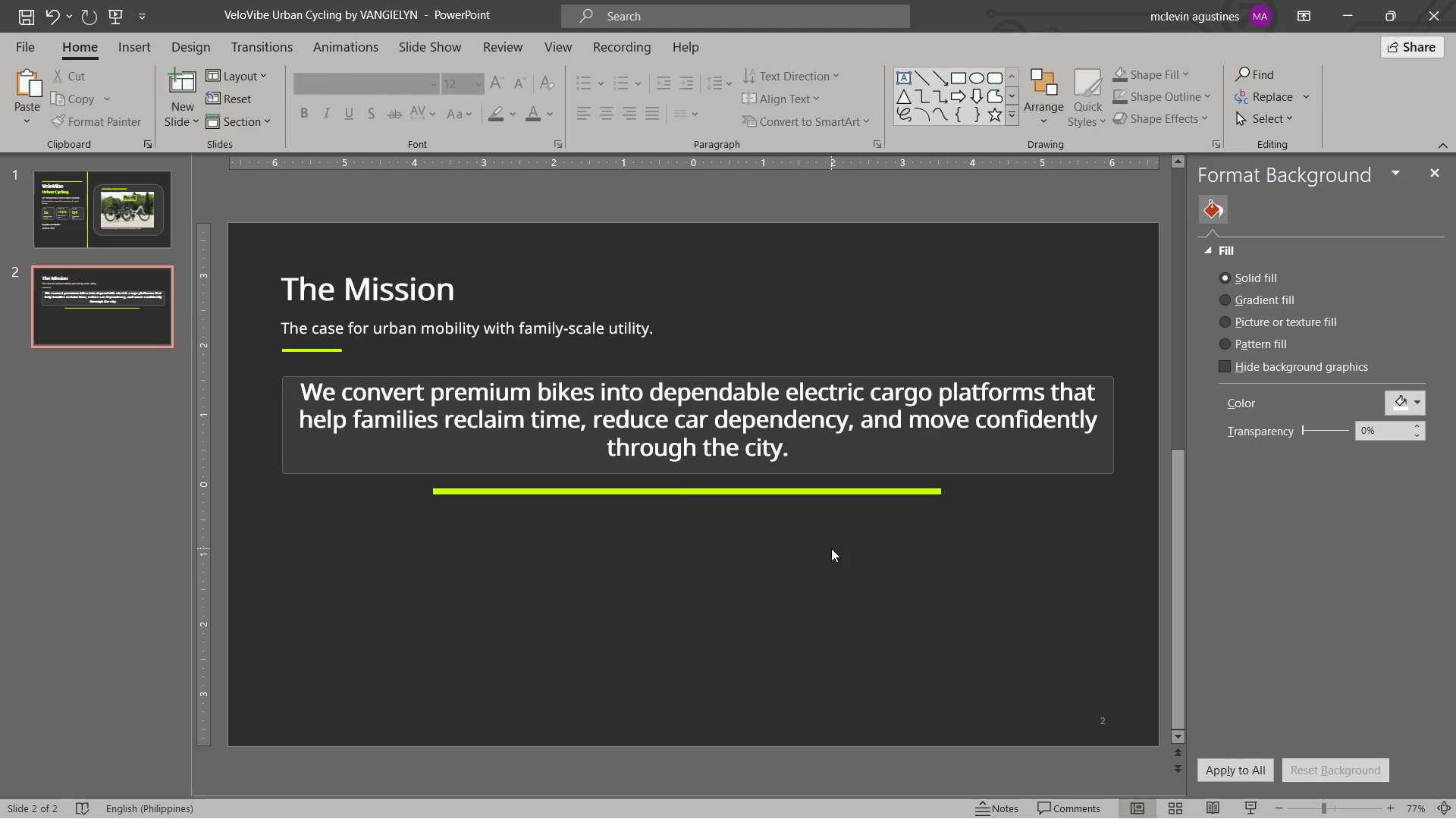 
key(Control+S)
 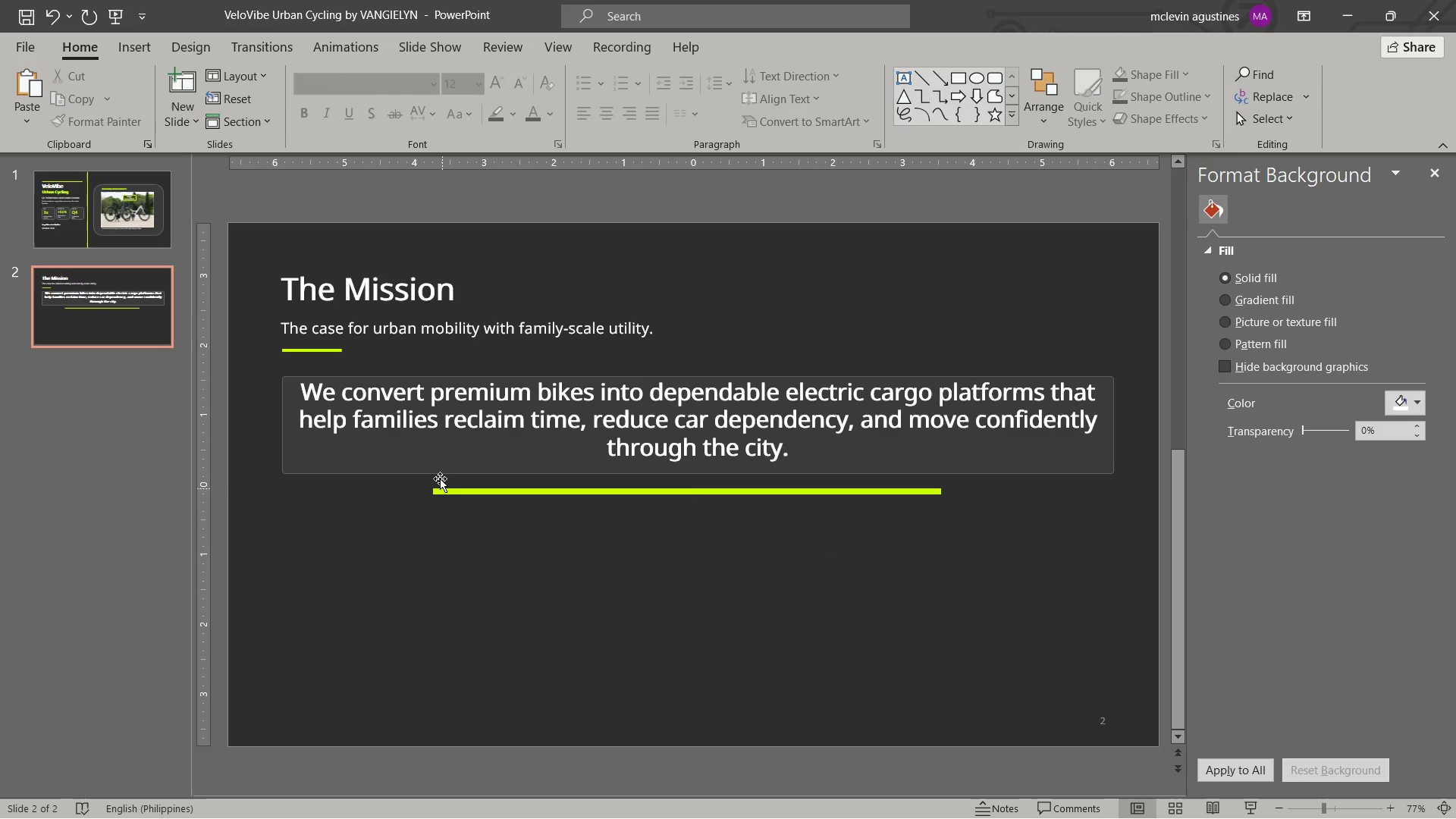 
left_click([440, 473])
 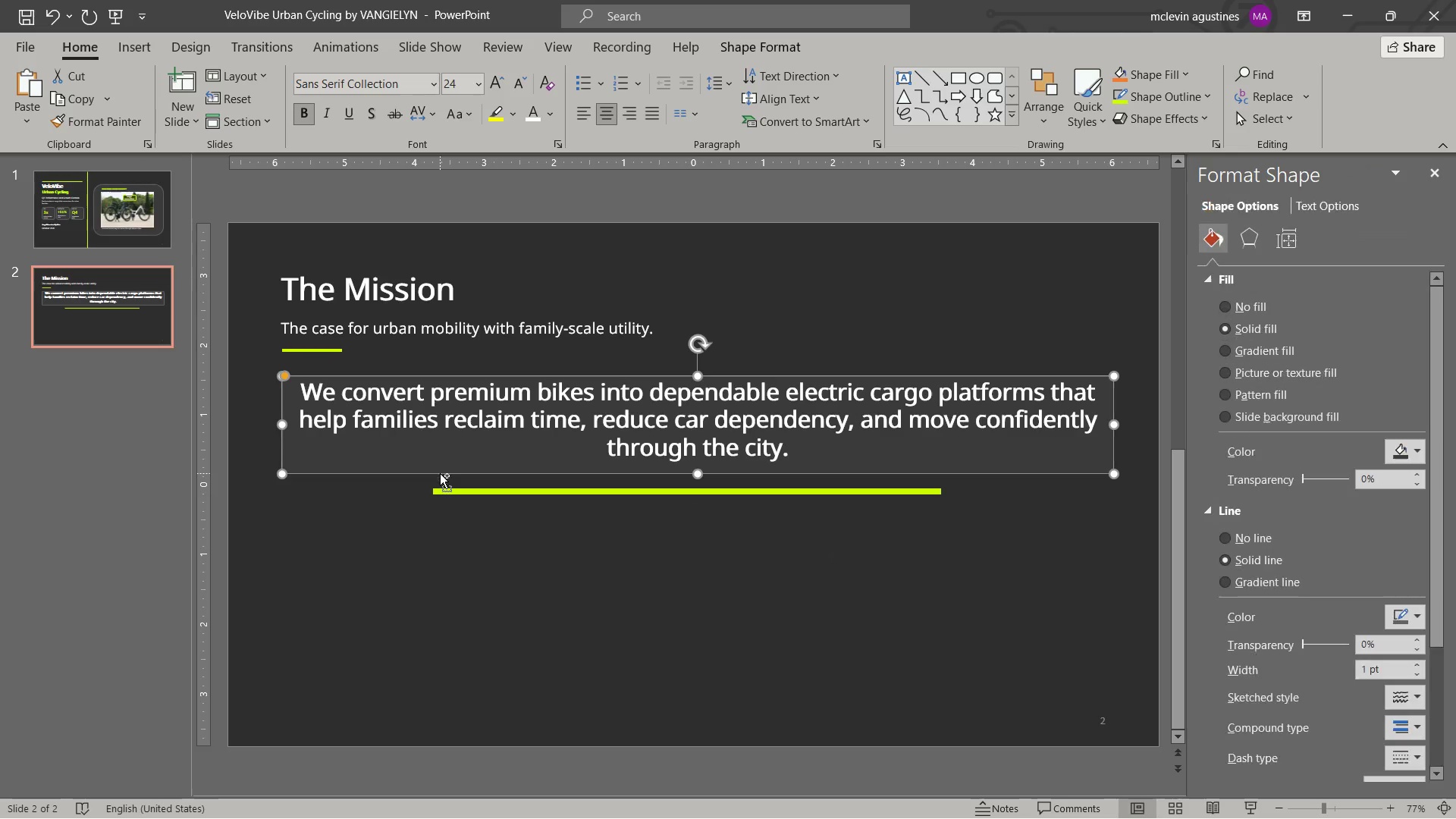 
key(Control+C)
 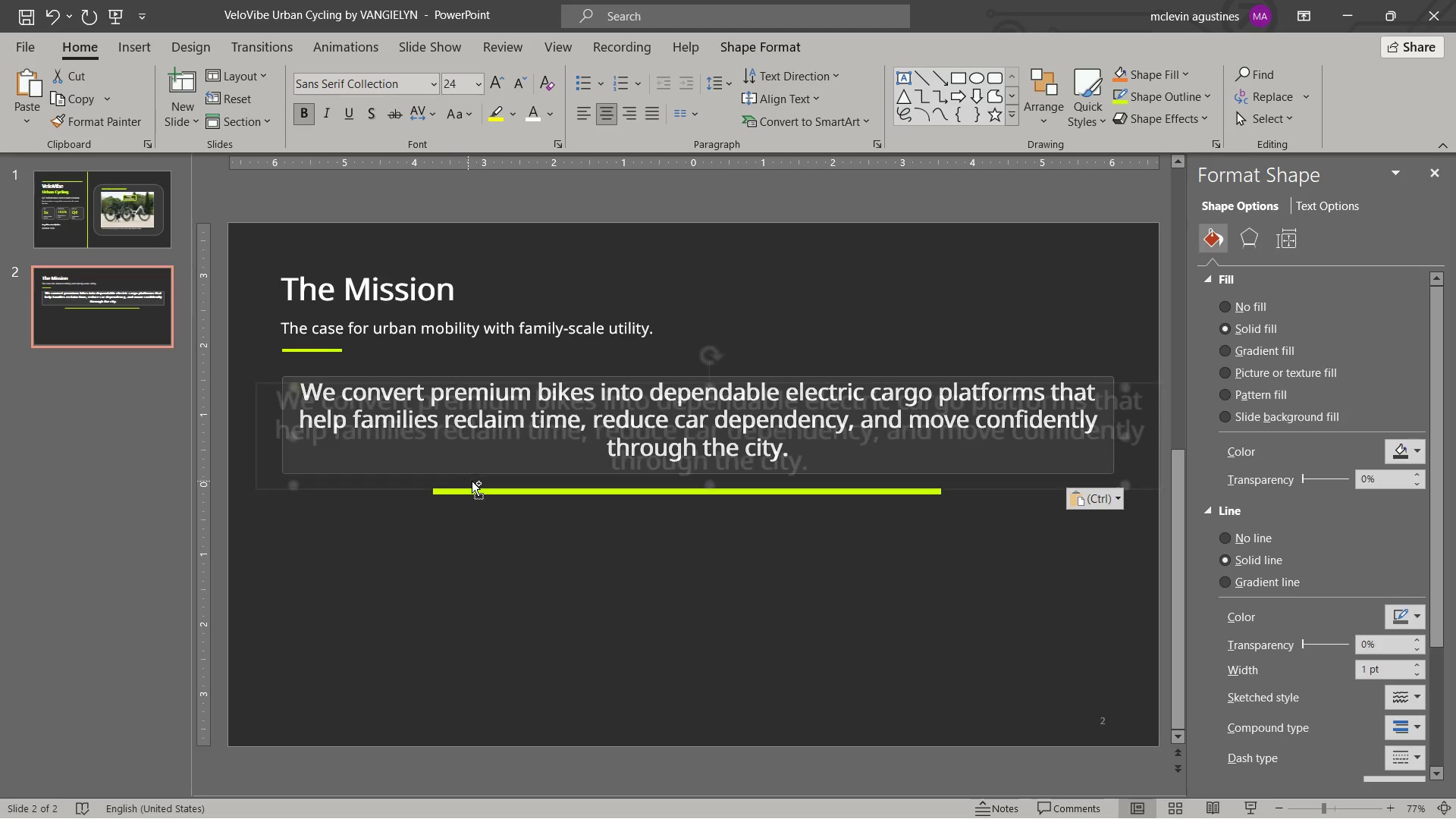 
key(Control+V)
 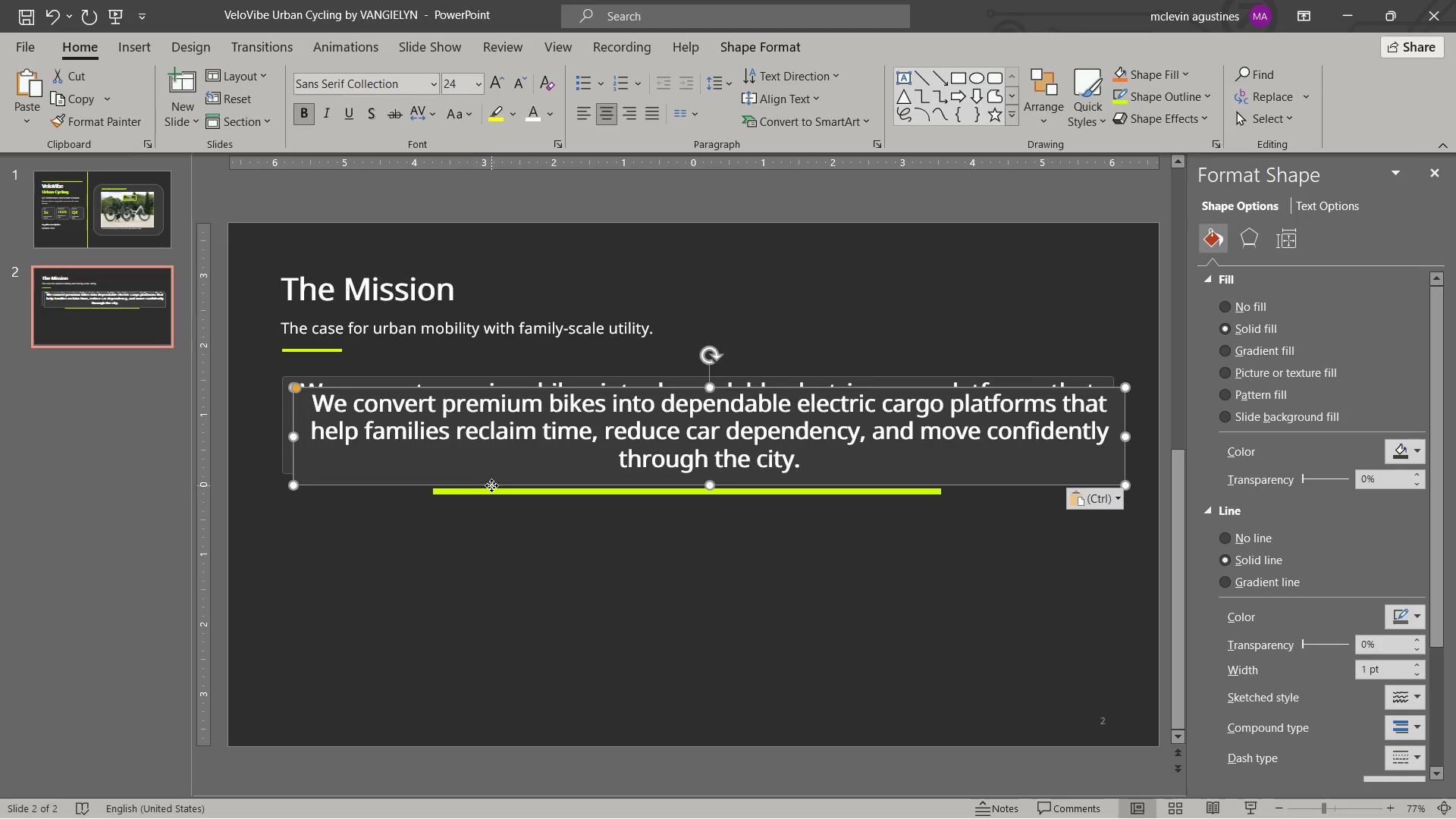 
left_click_drag(start_coordinate=[491, 485], to_coordinate=[485, 607])
 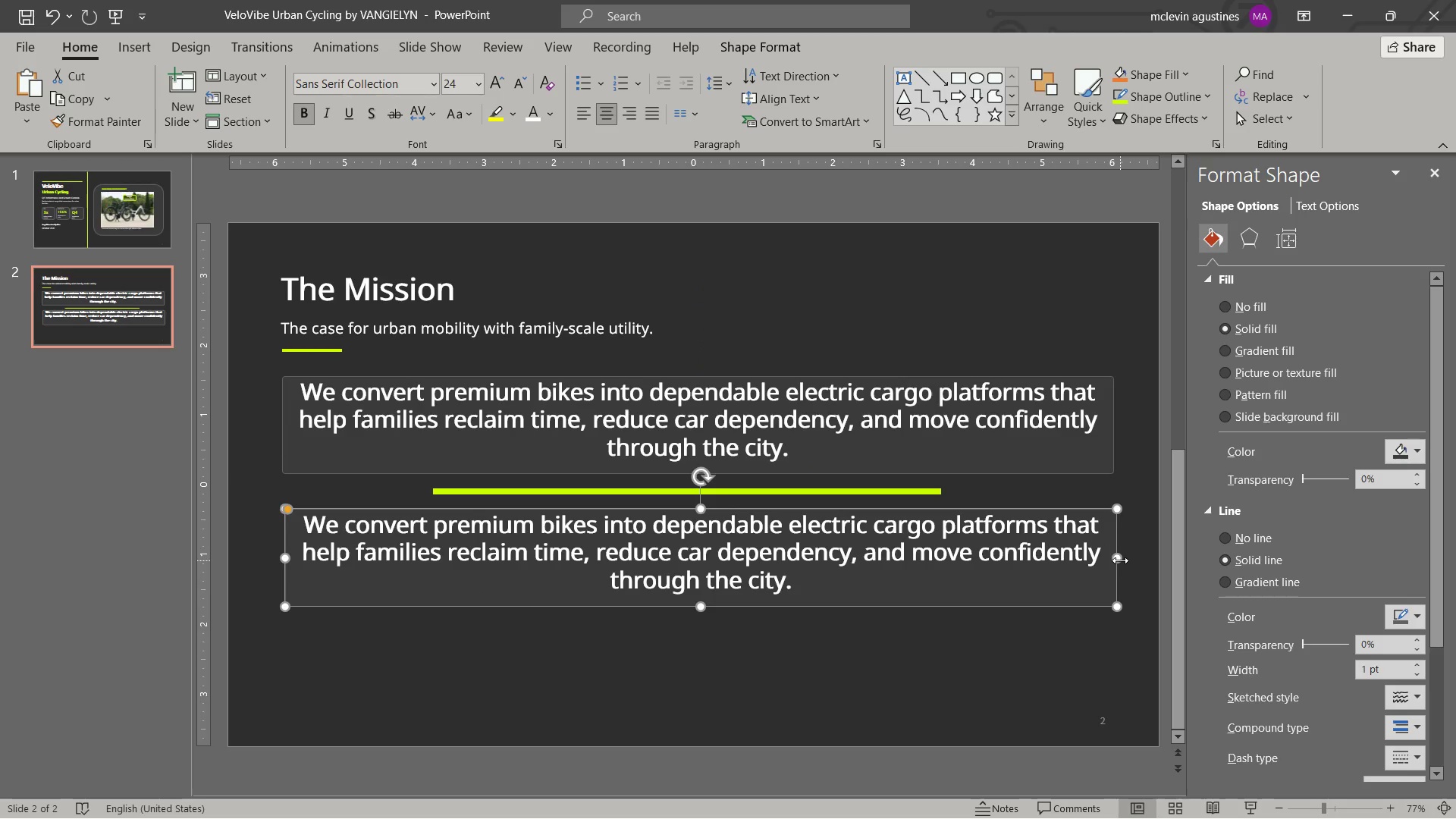 
left_click_drag(start_coordinate=[1120, 560], to_coordinate=[557, 536])
 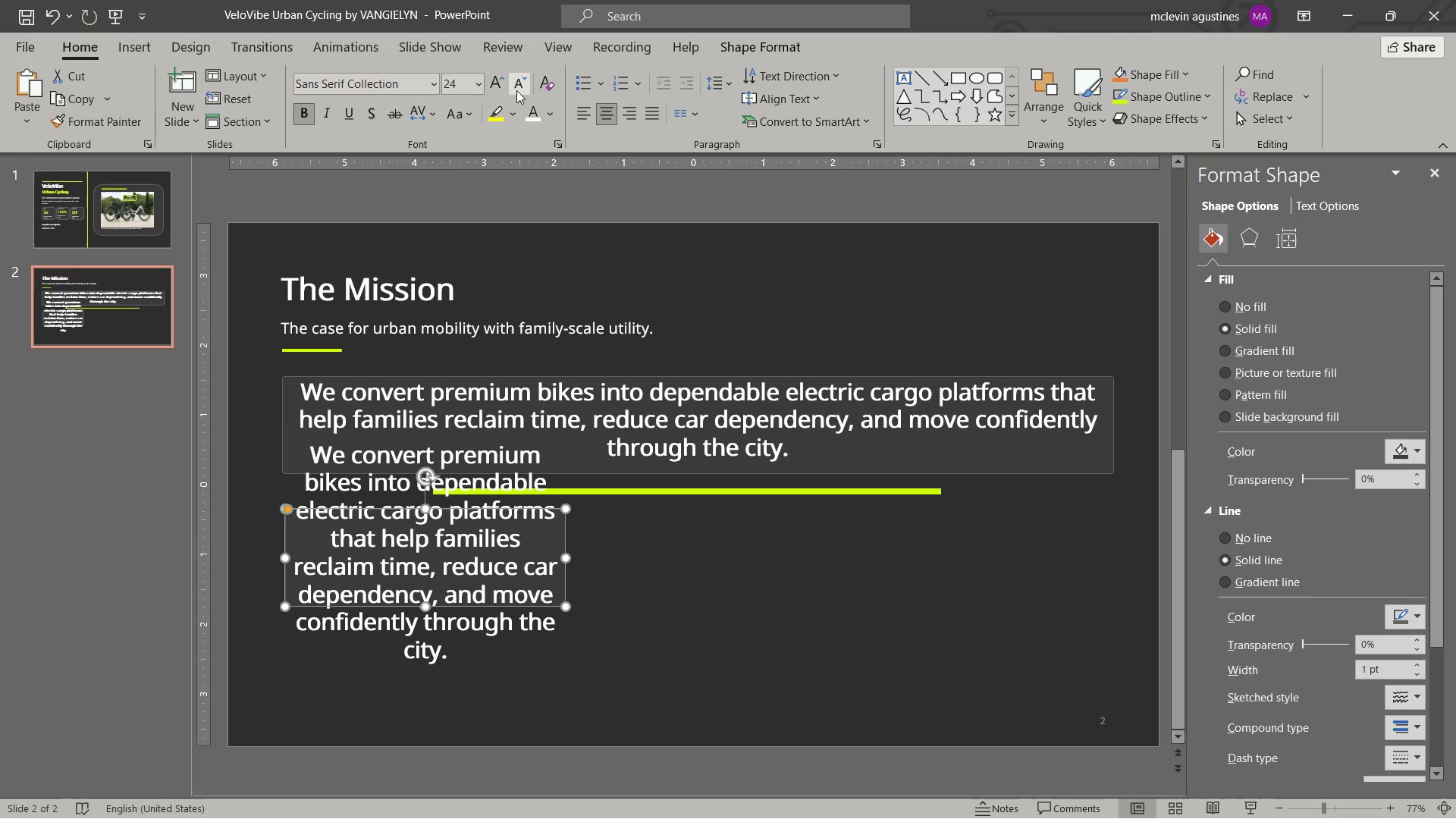 
double_click([515, 88])
 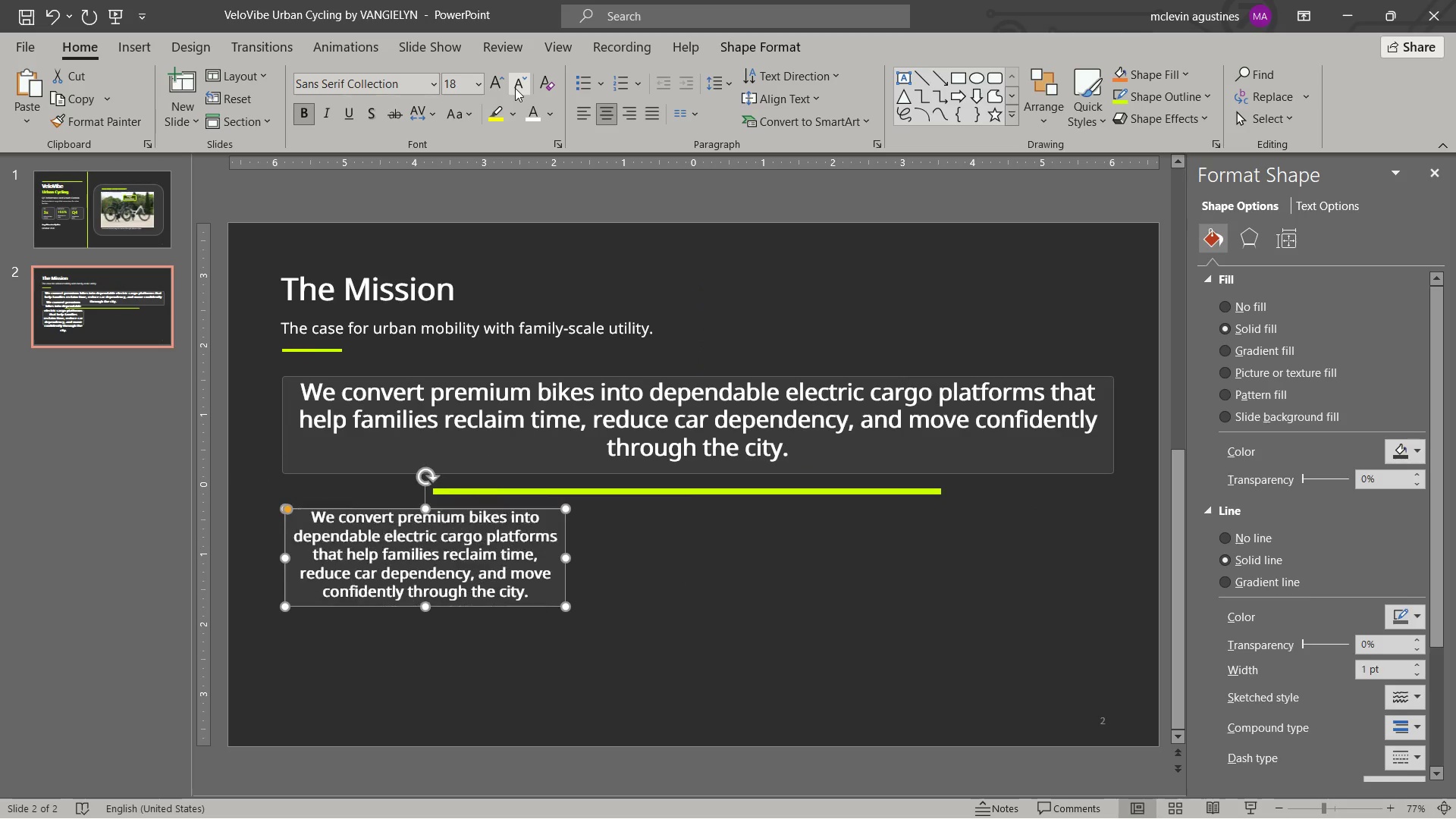 
triple_click([515, 88])
 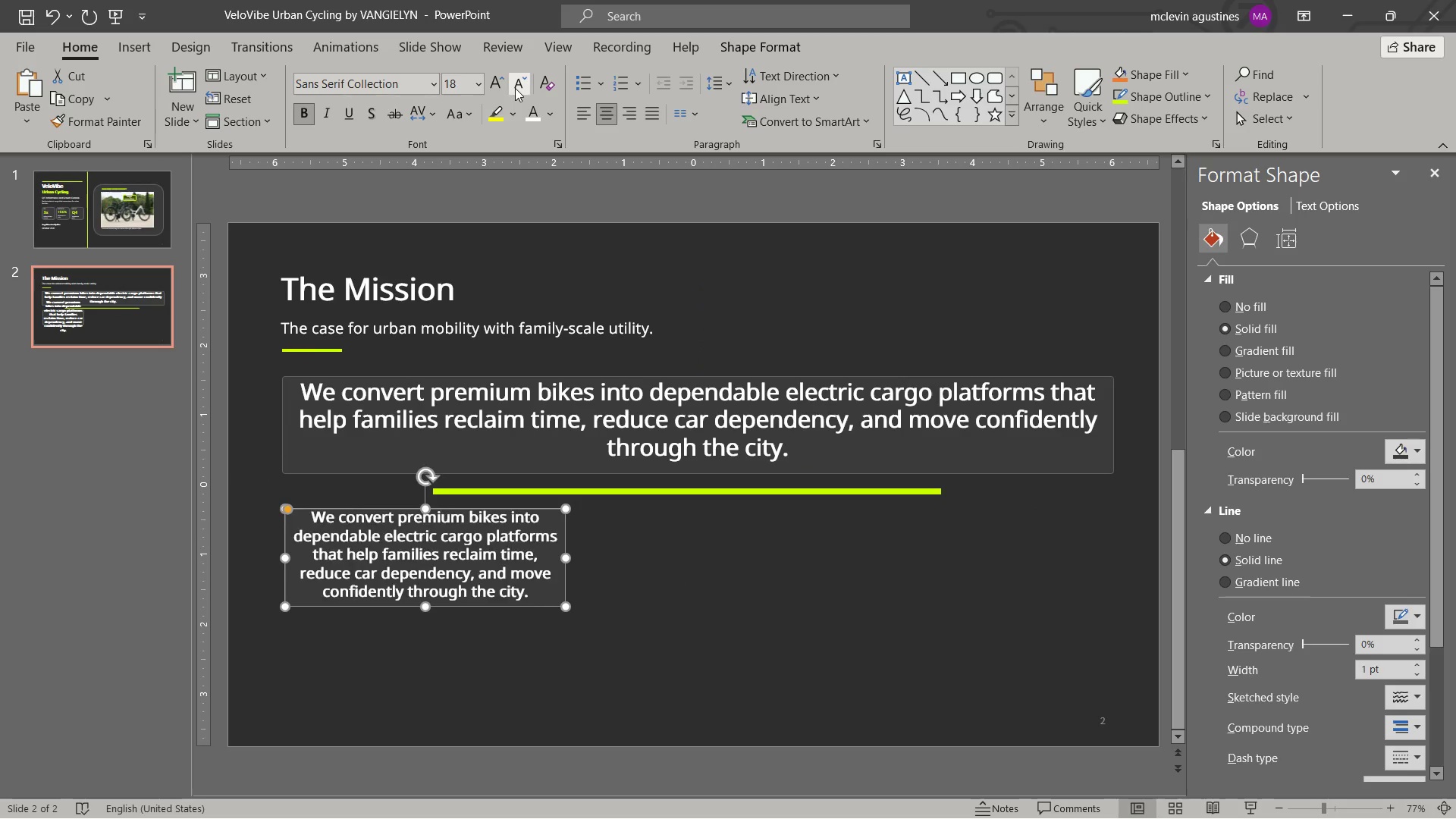 
triple_click([515, 88])
 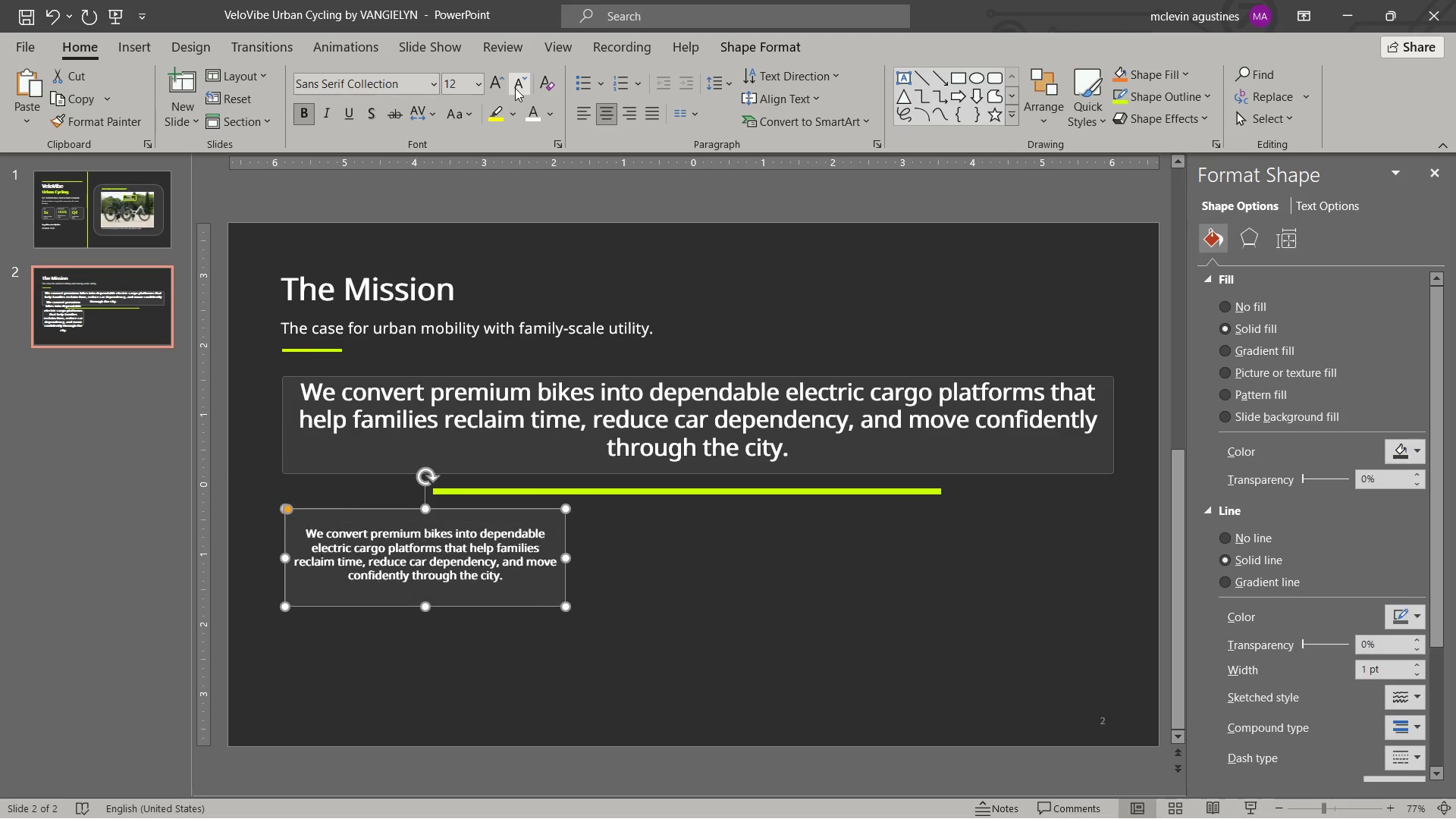 
triple_click([515, 88])
 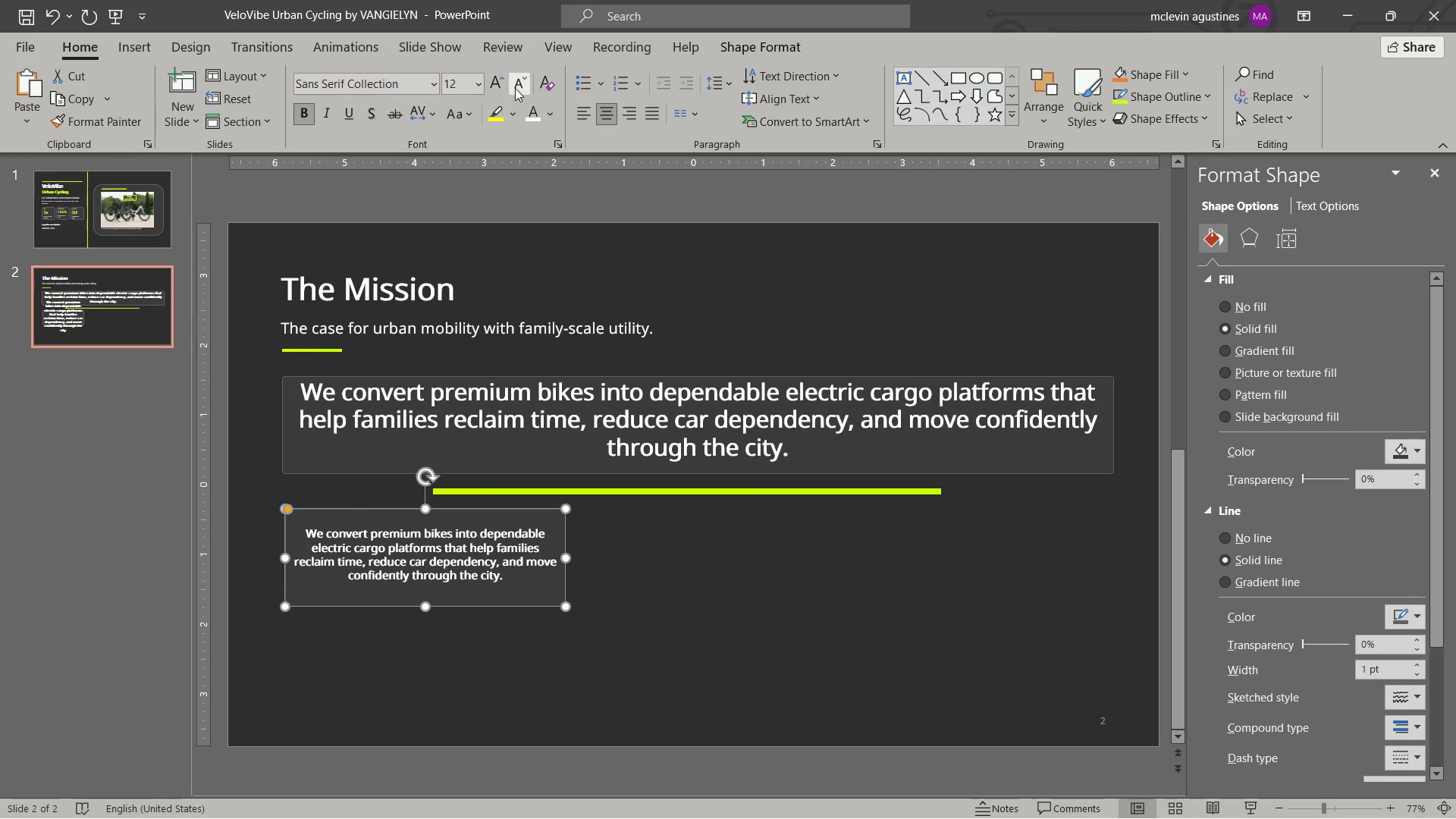 
triple_click([515, 88])
 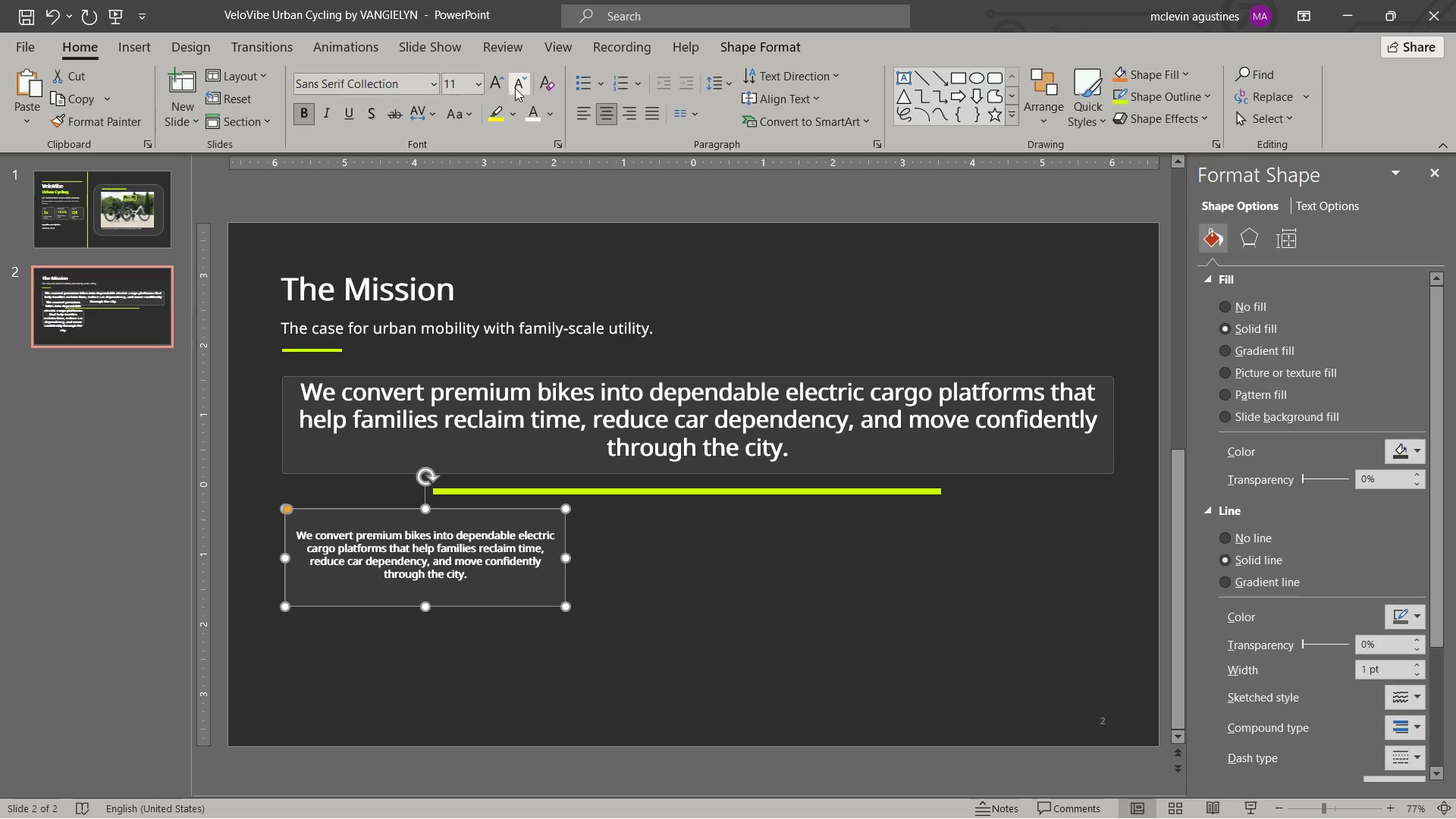 
triple_click([515, 88])
 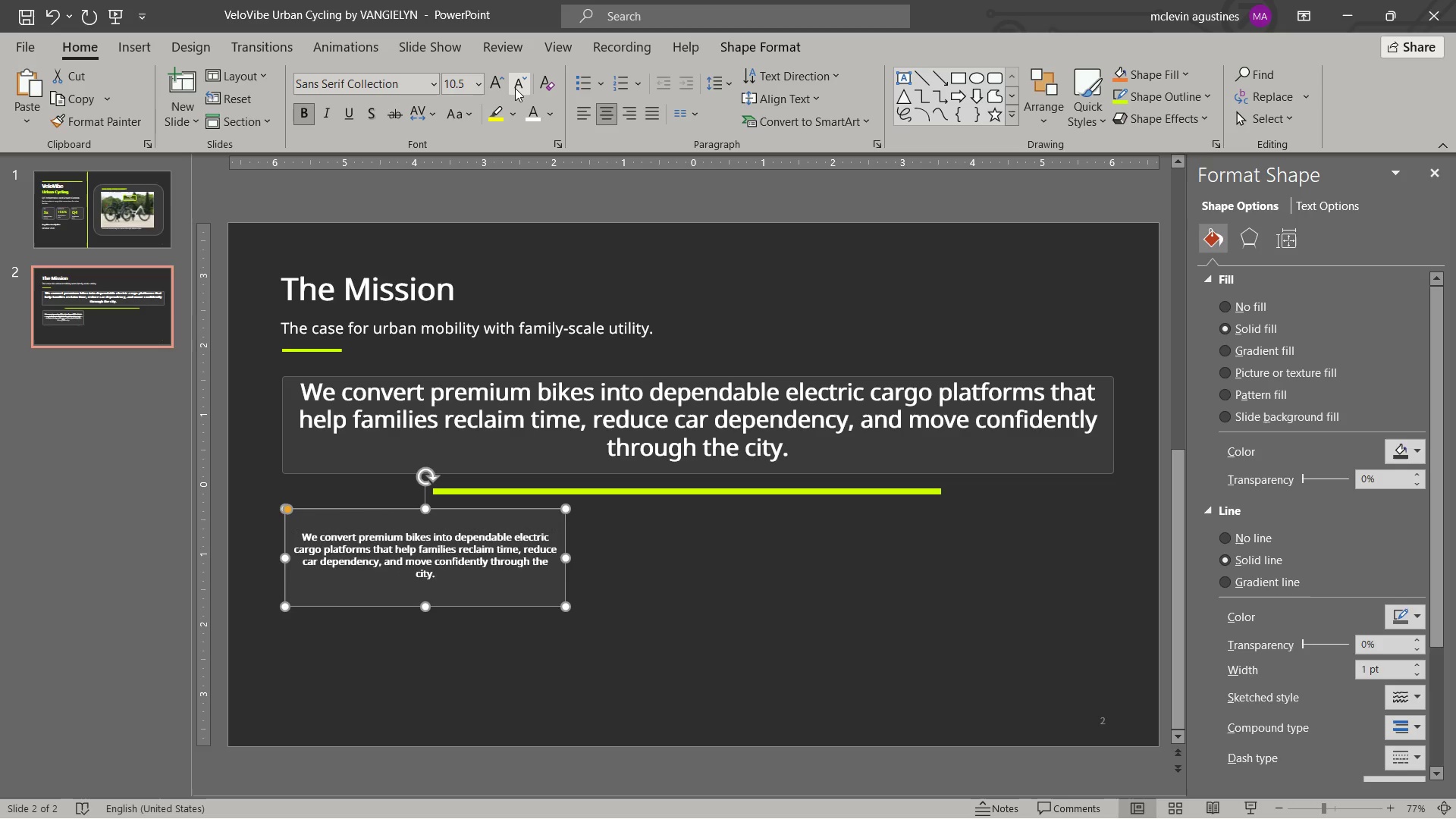 
left_click([515, 88])
 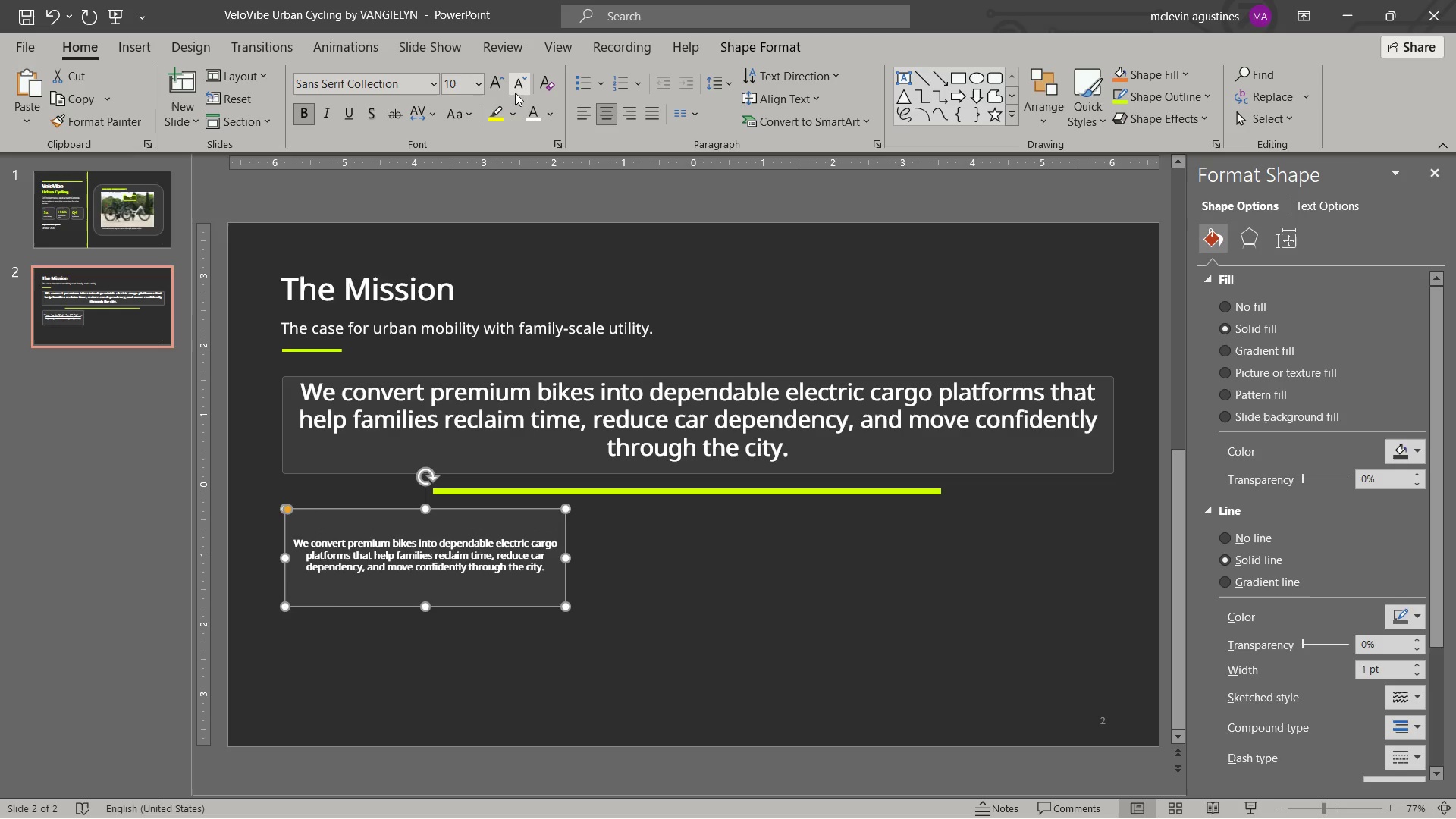 
key(Control+BracketRight)
 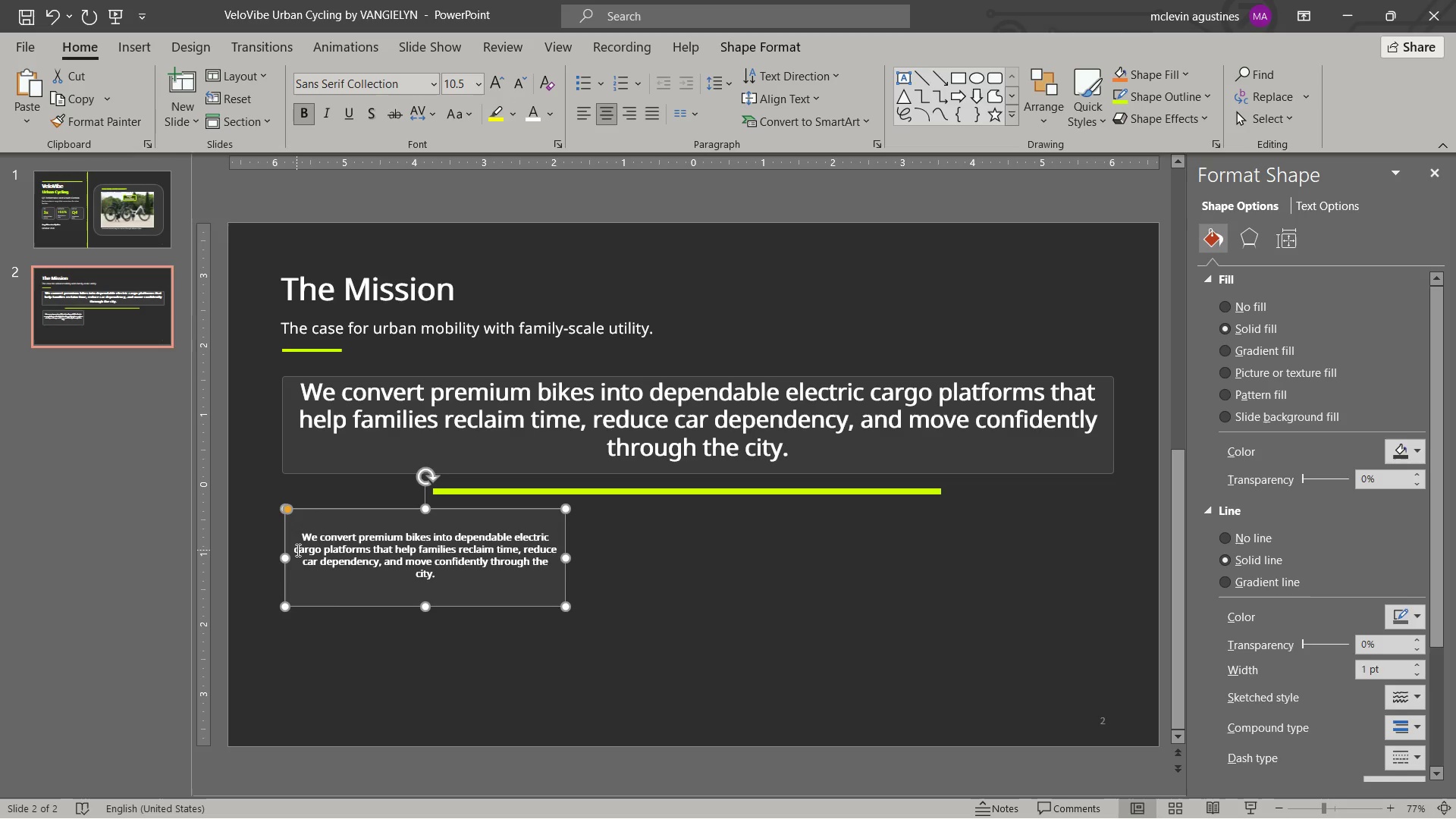 
key(Control+L)
 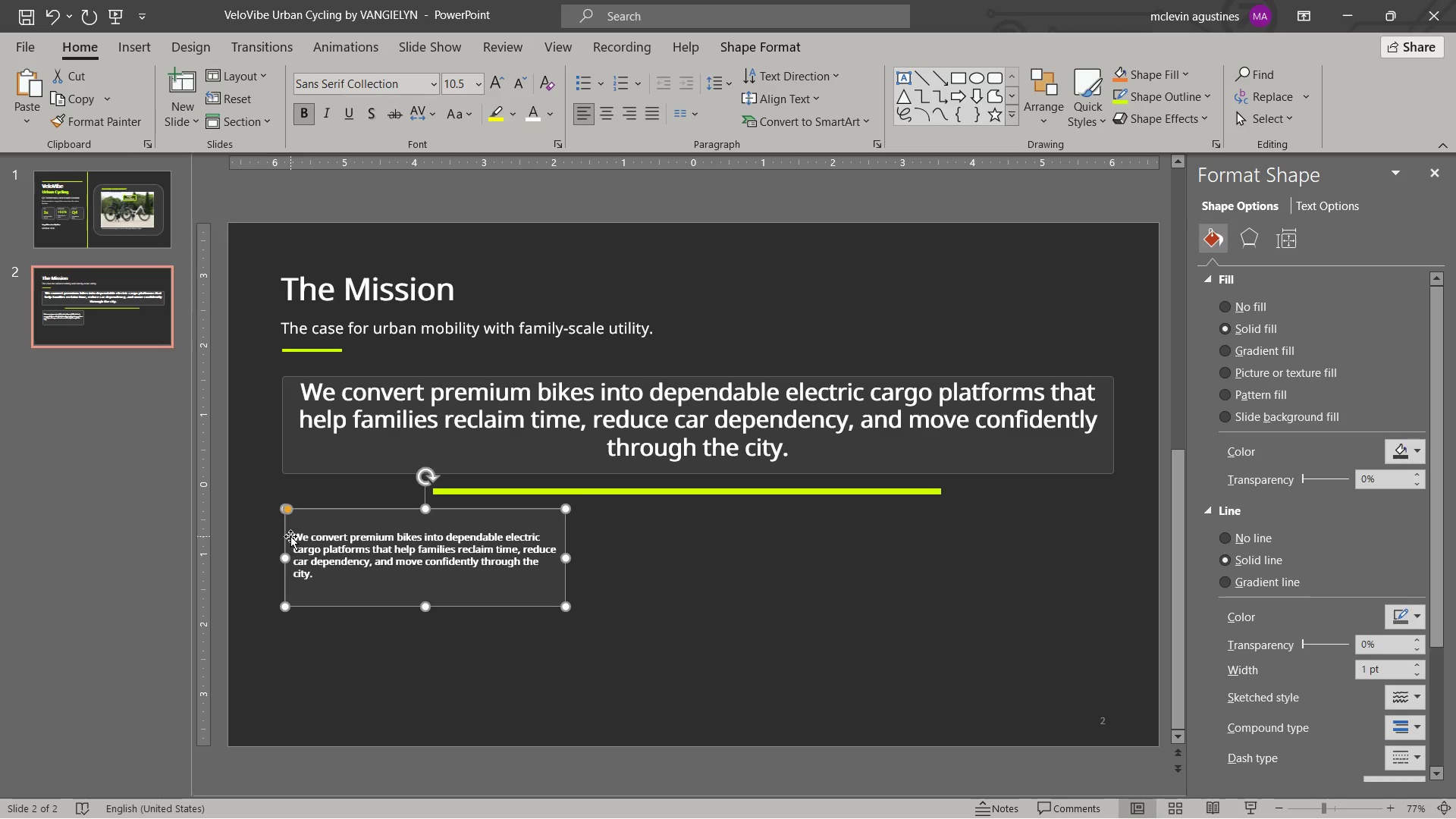 
left_click_drag(start_coordinate=[297, 536], to_coordinate=[341, 575])
 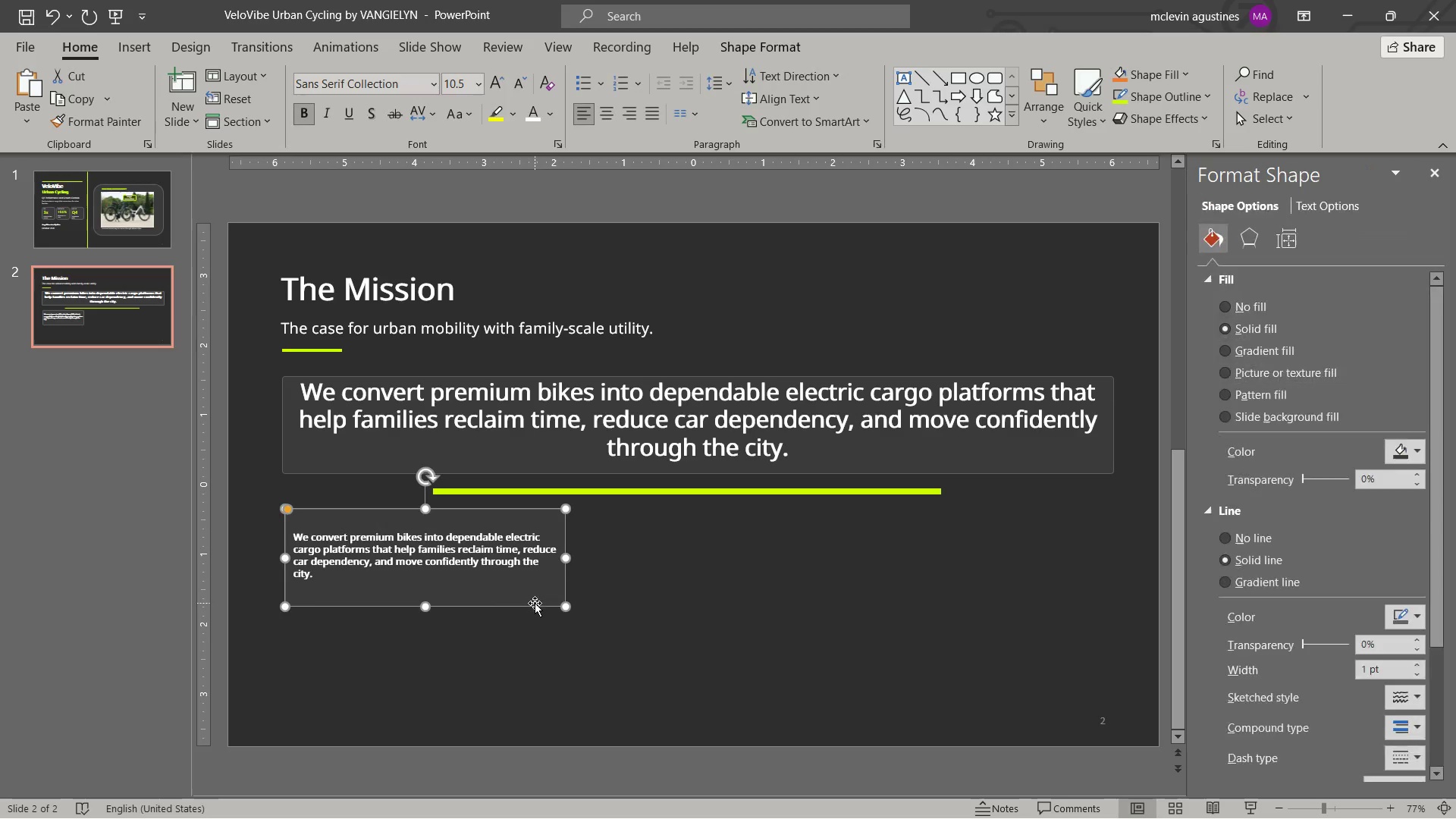 
left_click_drag(start_coordinate=[570, 557], to_coordinate=[537, 559])
 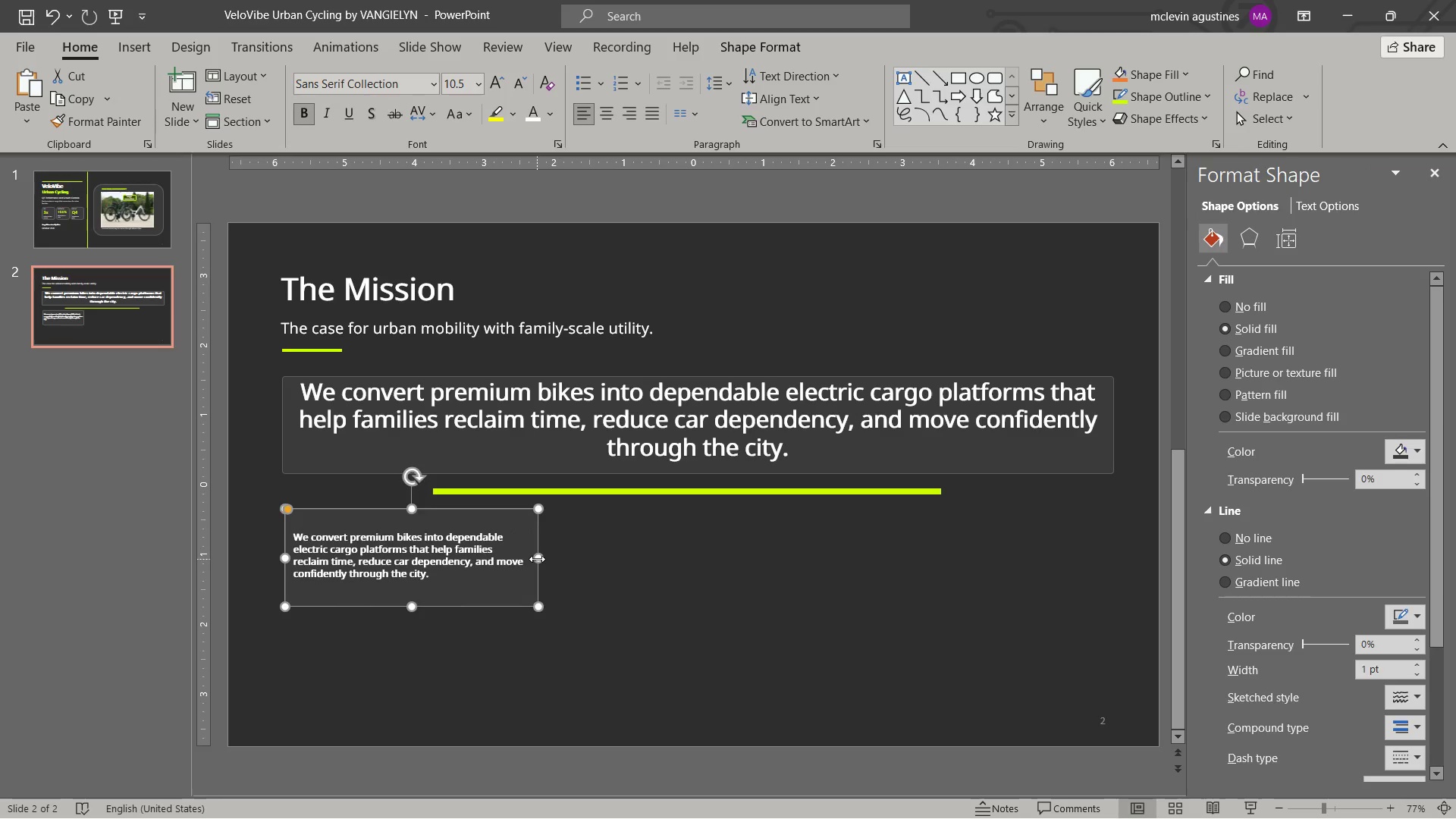 
key(Control+C)
 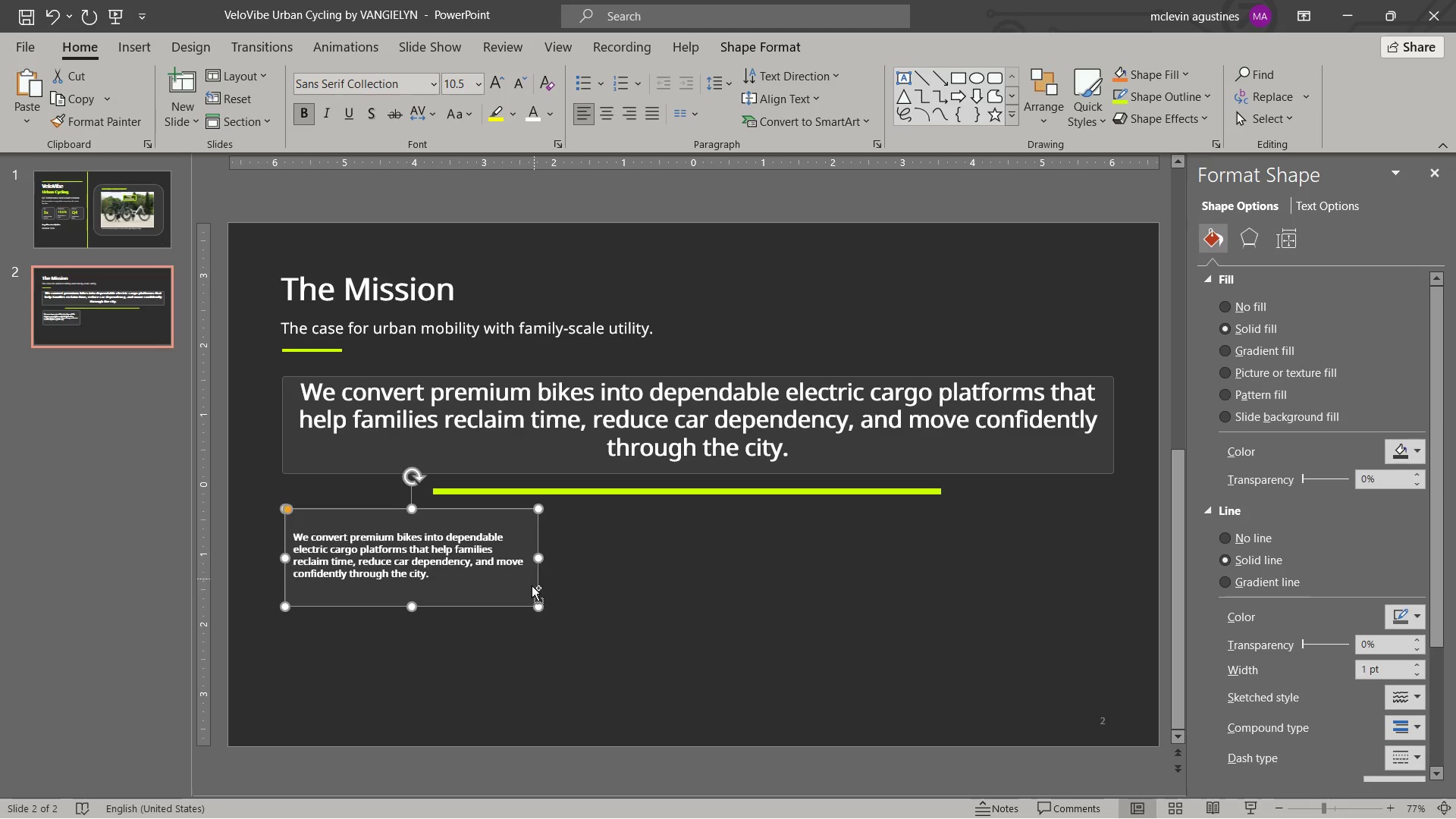 
key(Control+V)
 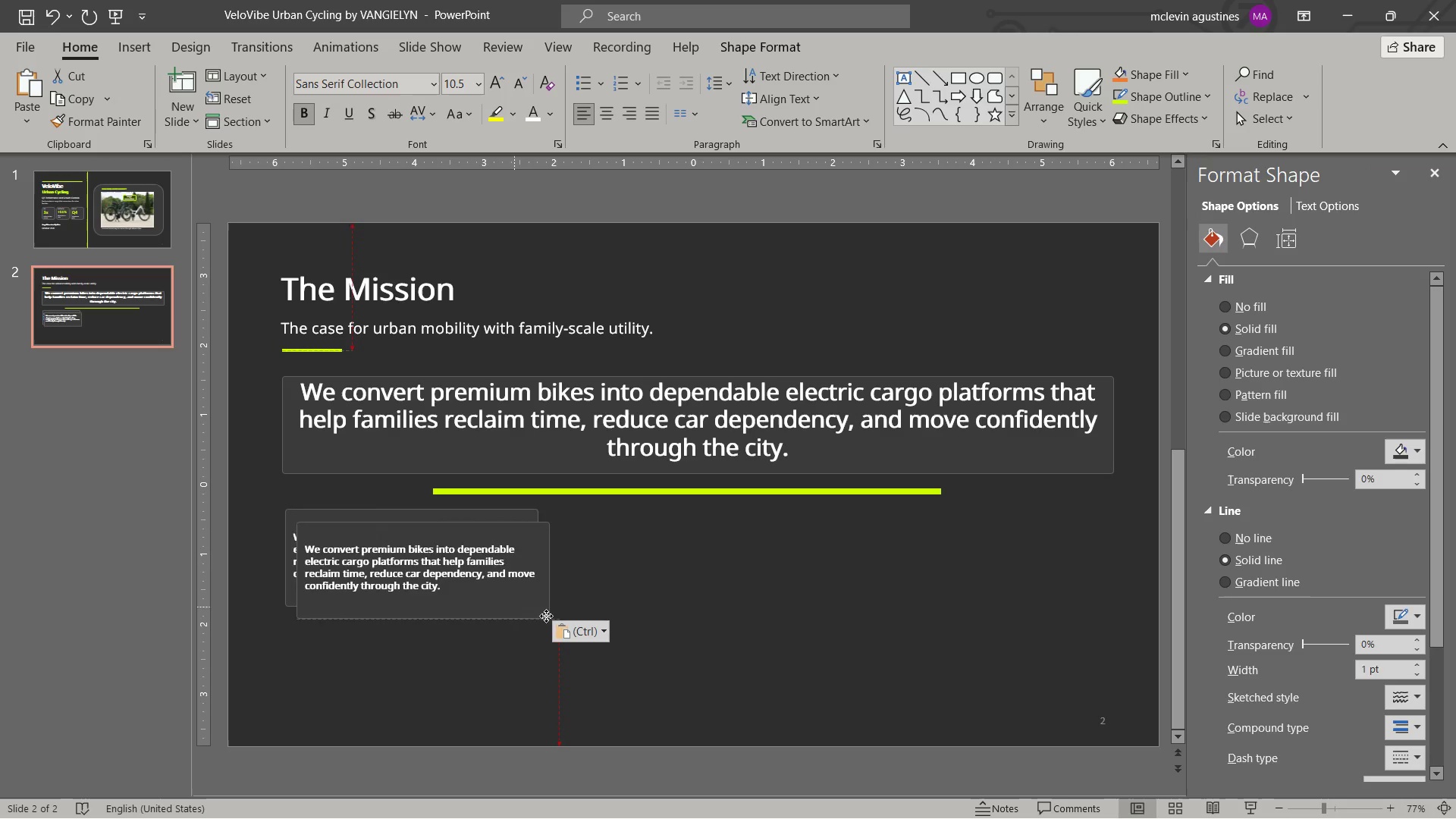 
left_click_drag(start_coordinate=[512, 606], to_coordinate=[777, 597])
 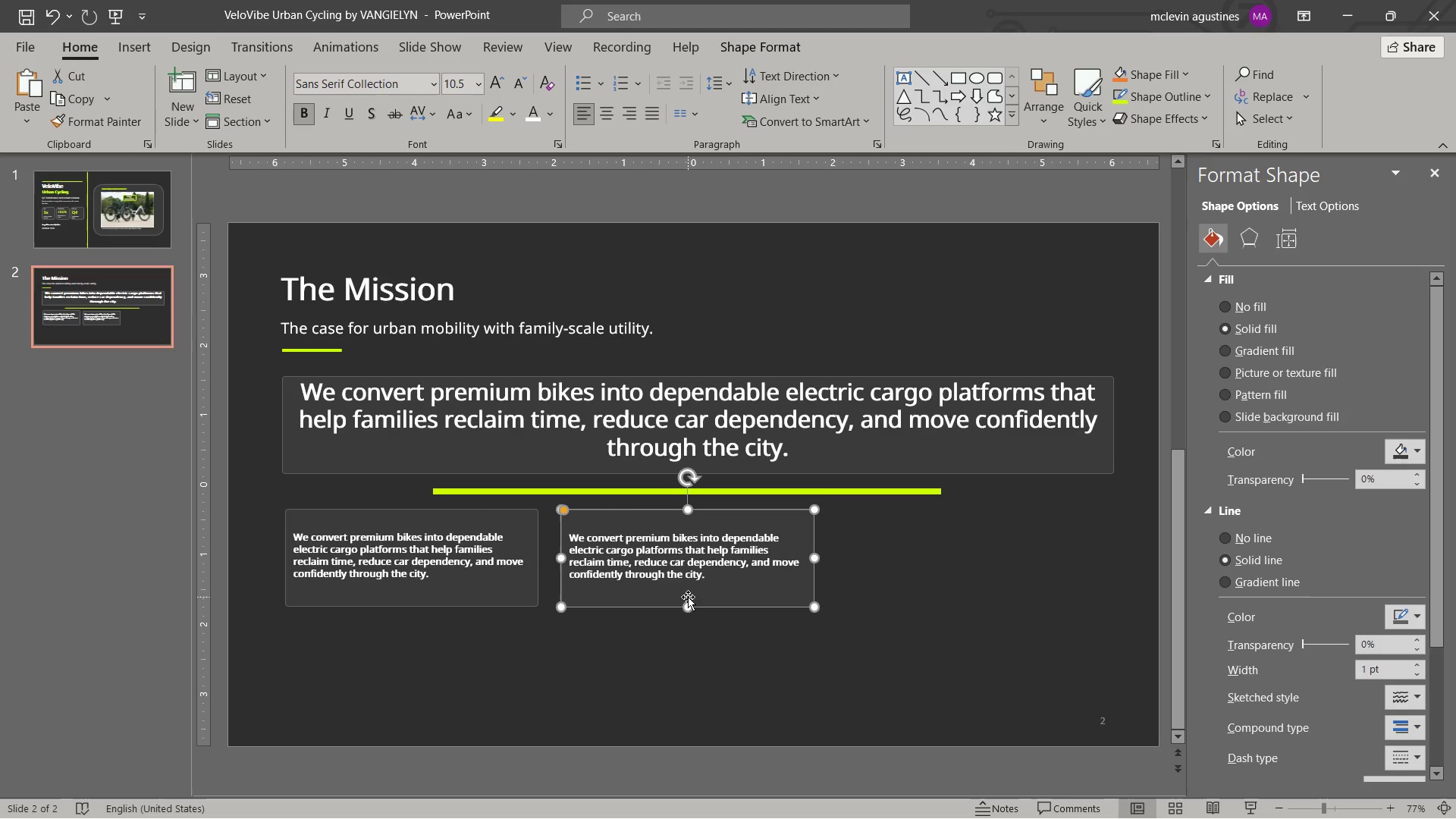 
left_click_drag(start_coordinate=[686, 595], to_coordinate=[695, 595])
 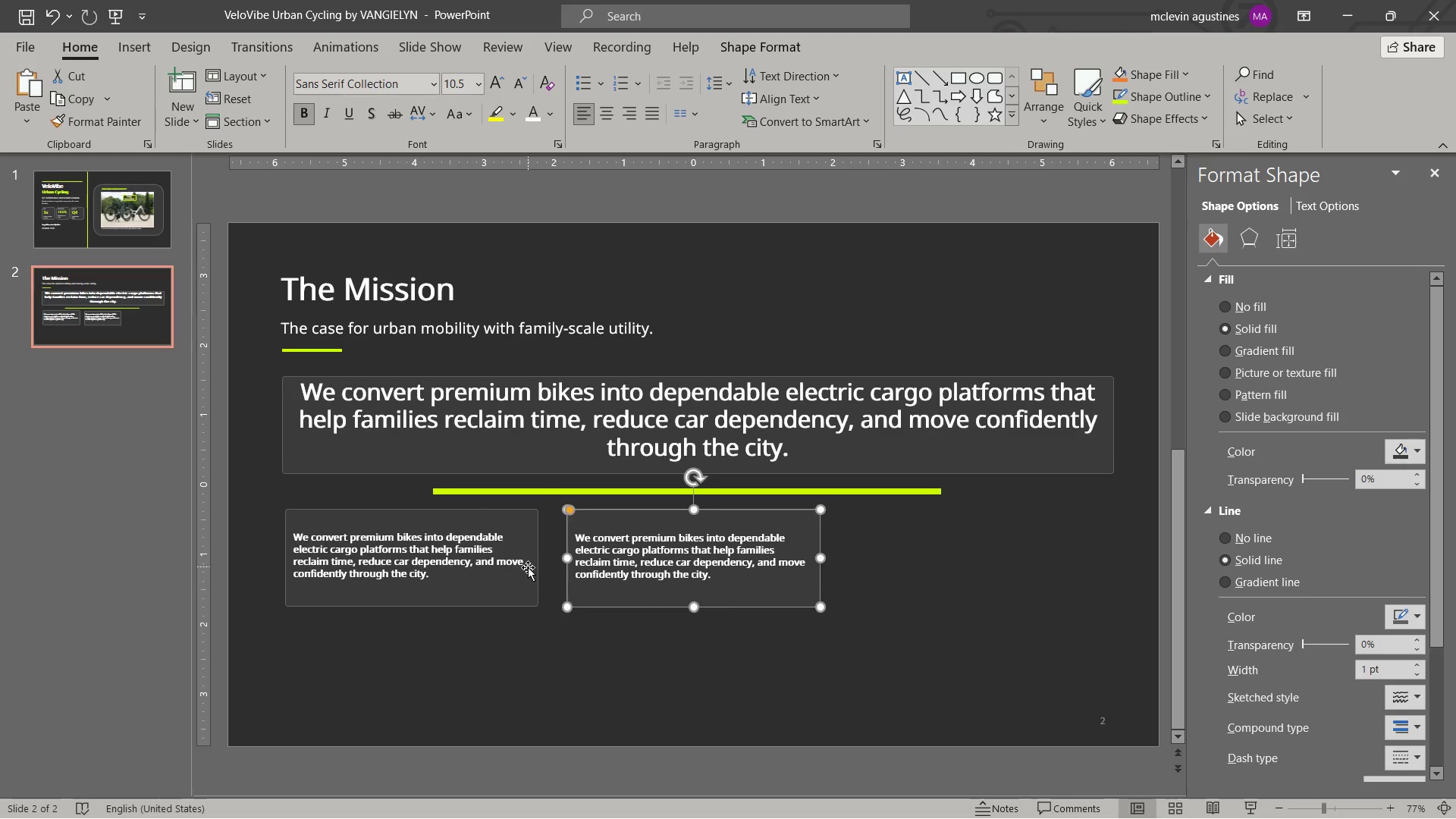 
left_click([528, 567])
 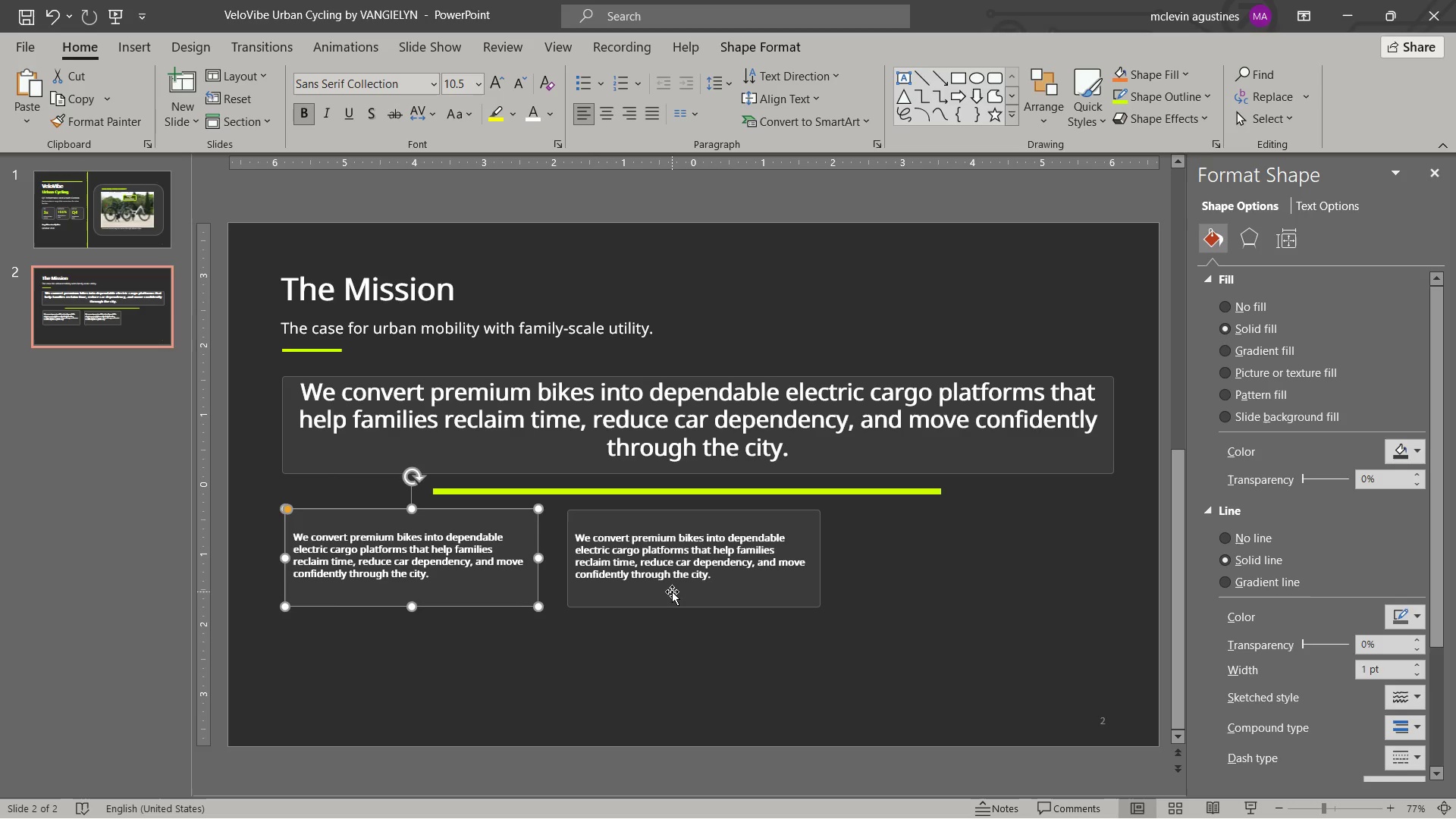 
left_click([601, 606])
 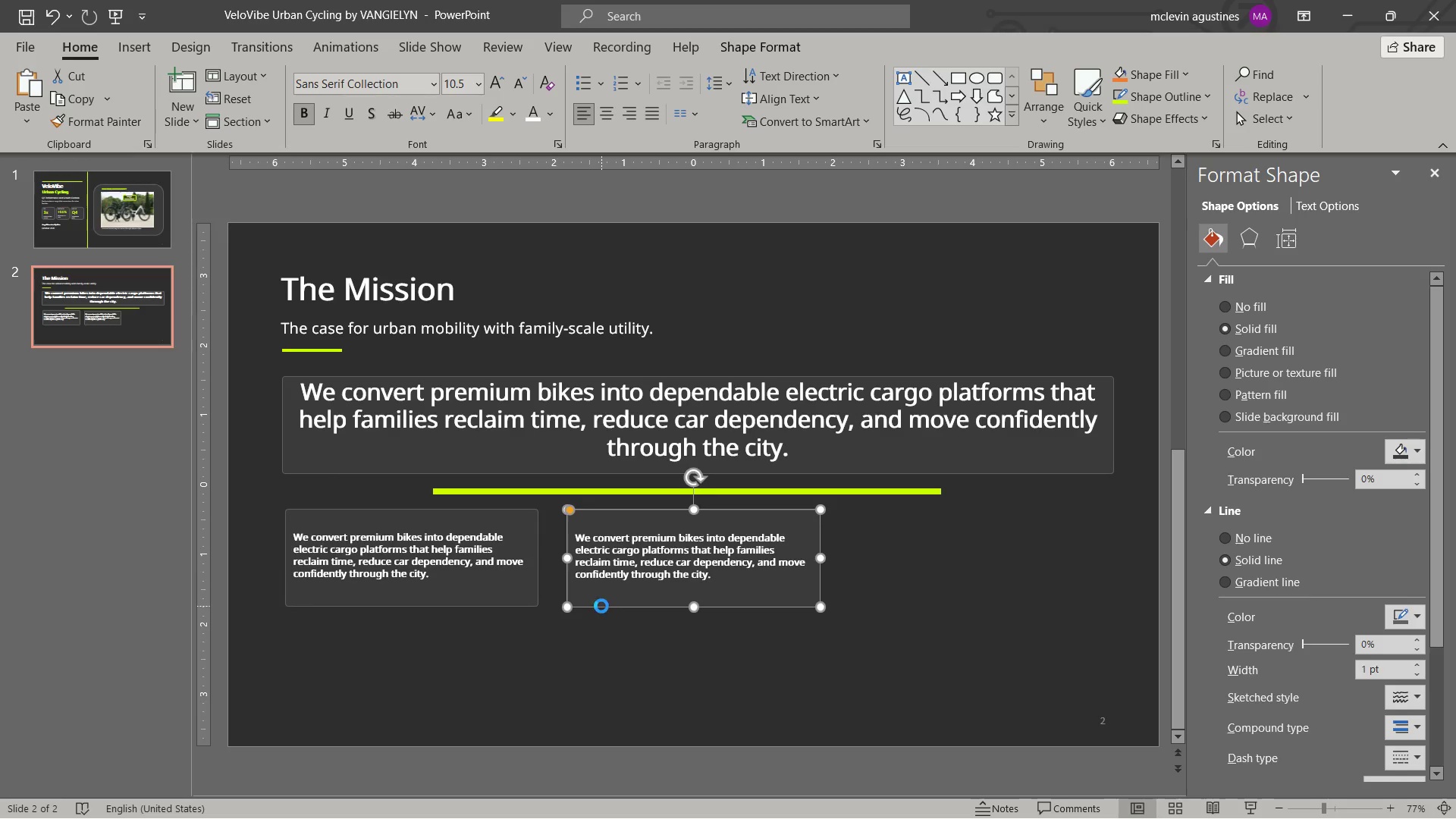 
key(Control+C)
 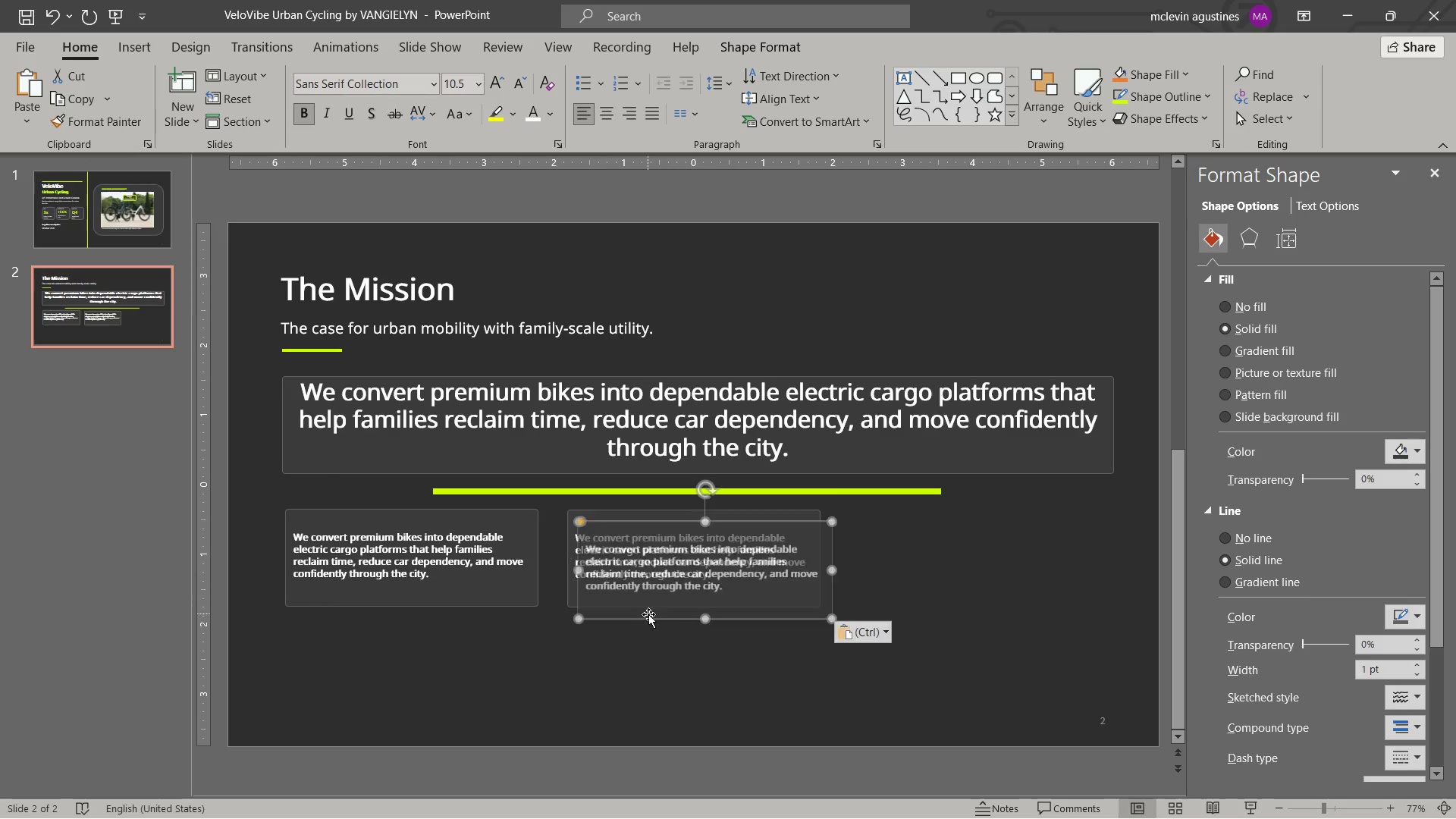 
key(Control+V)
 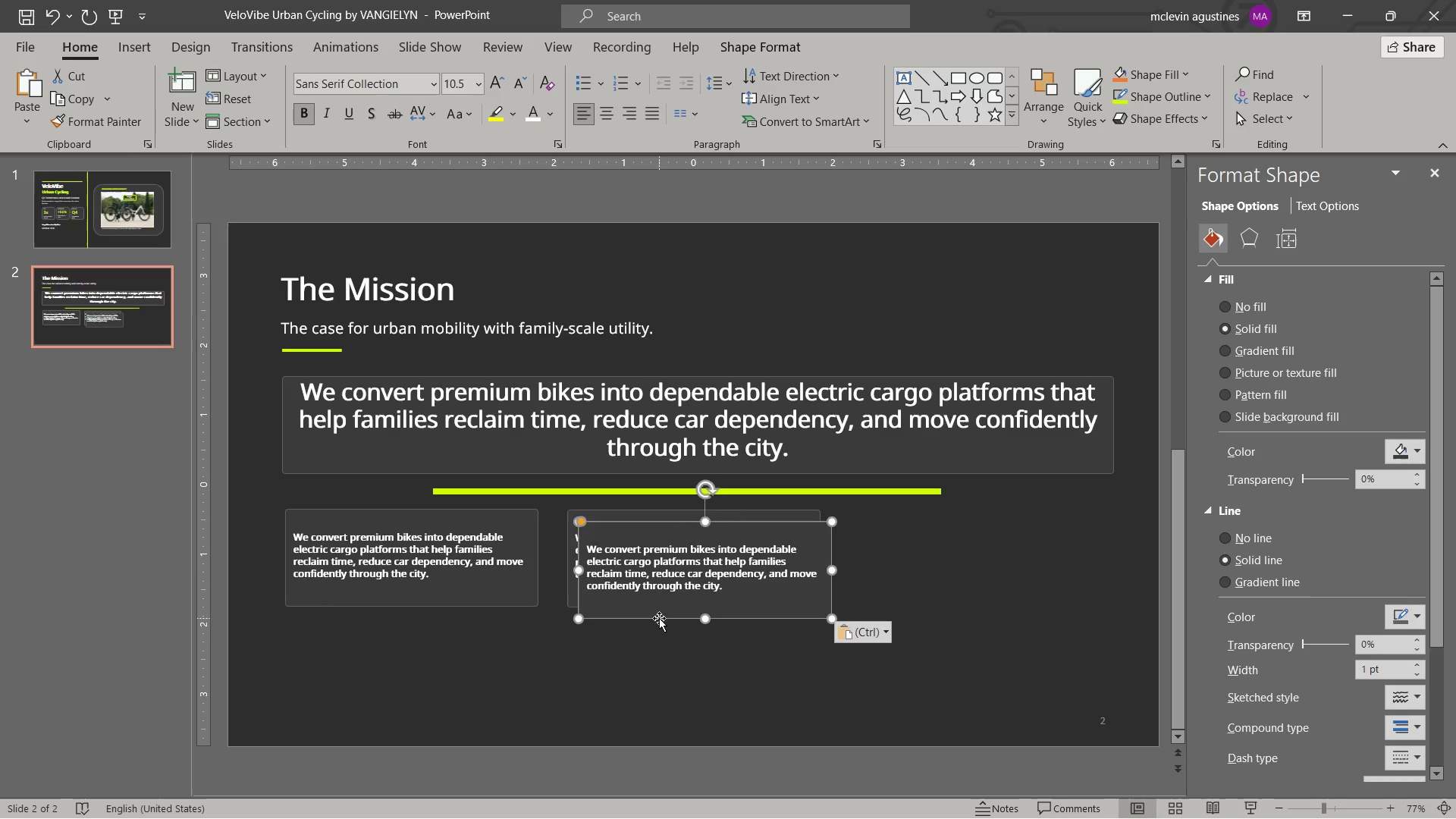 
left_click_drag(start_coordinate=[659, 618], to_coordinate=[936, 605])
 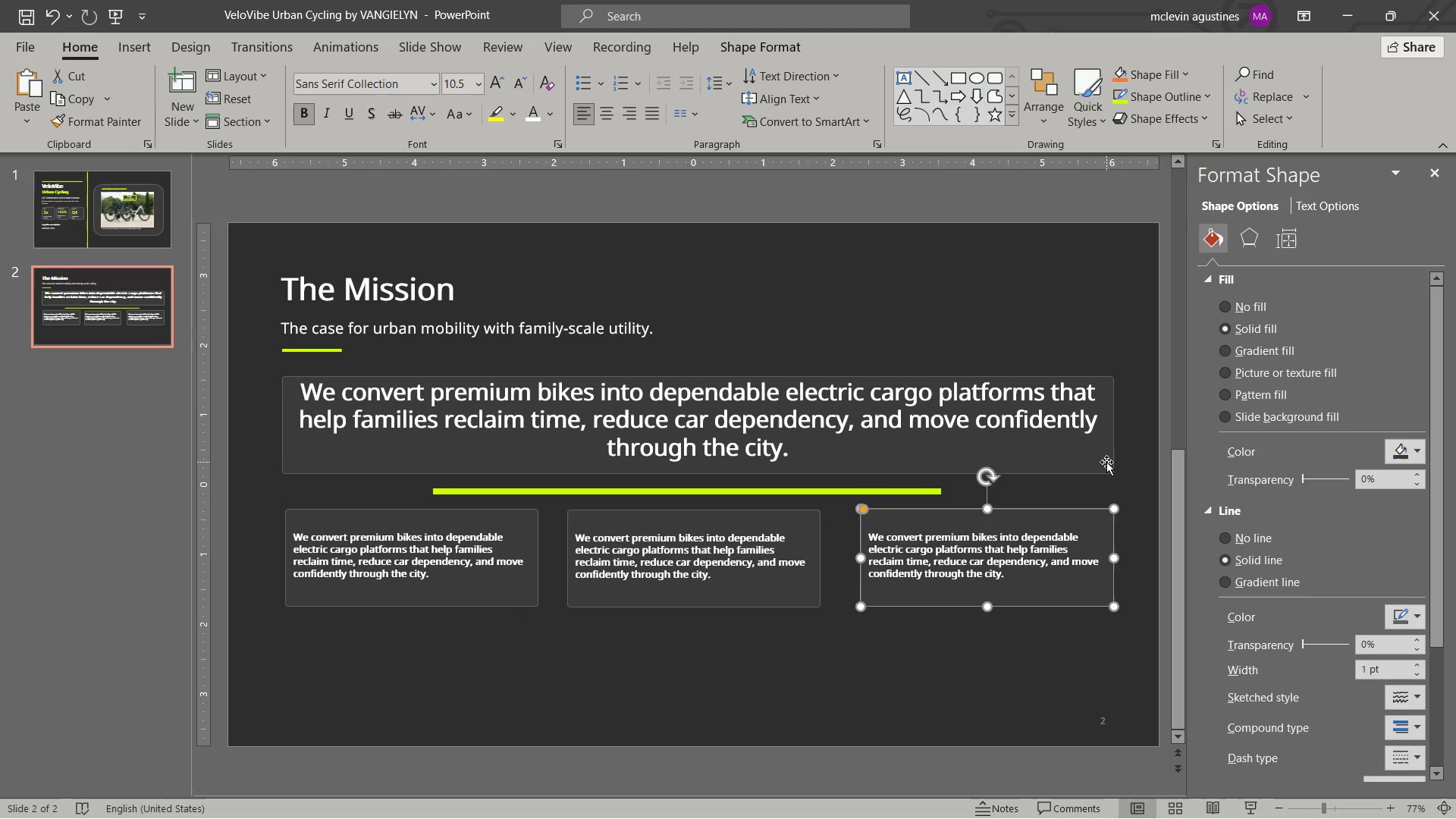 
hold_key(key=ShiftLeft, duration=1.41)
left_click([709, 605])
 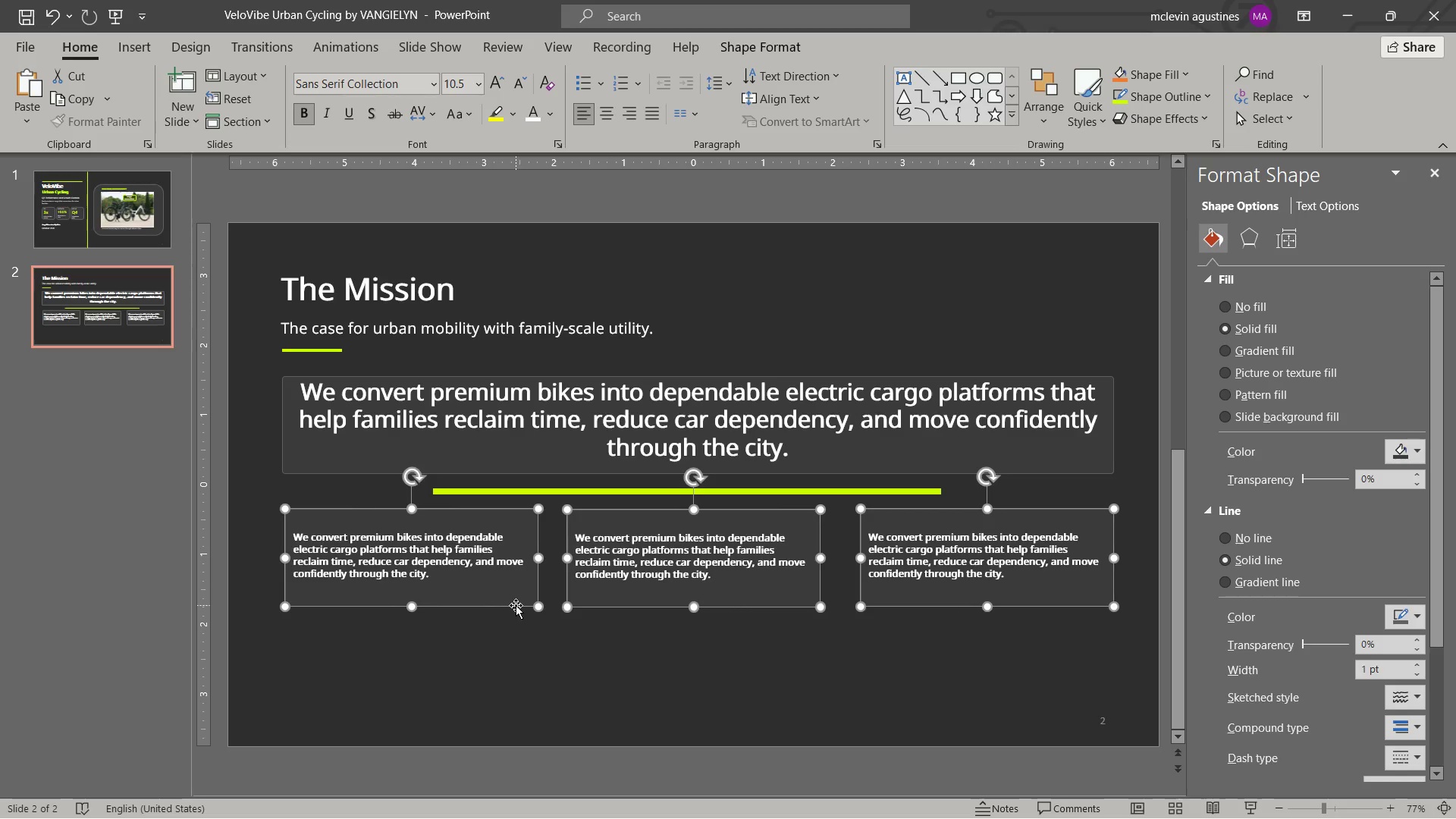 
left_click_drag(start_coordinate=[516, 605], to_coordinate=[510, 603])
 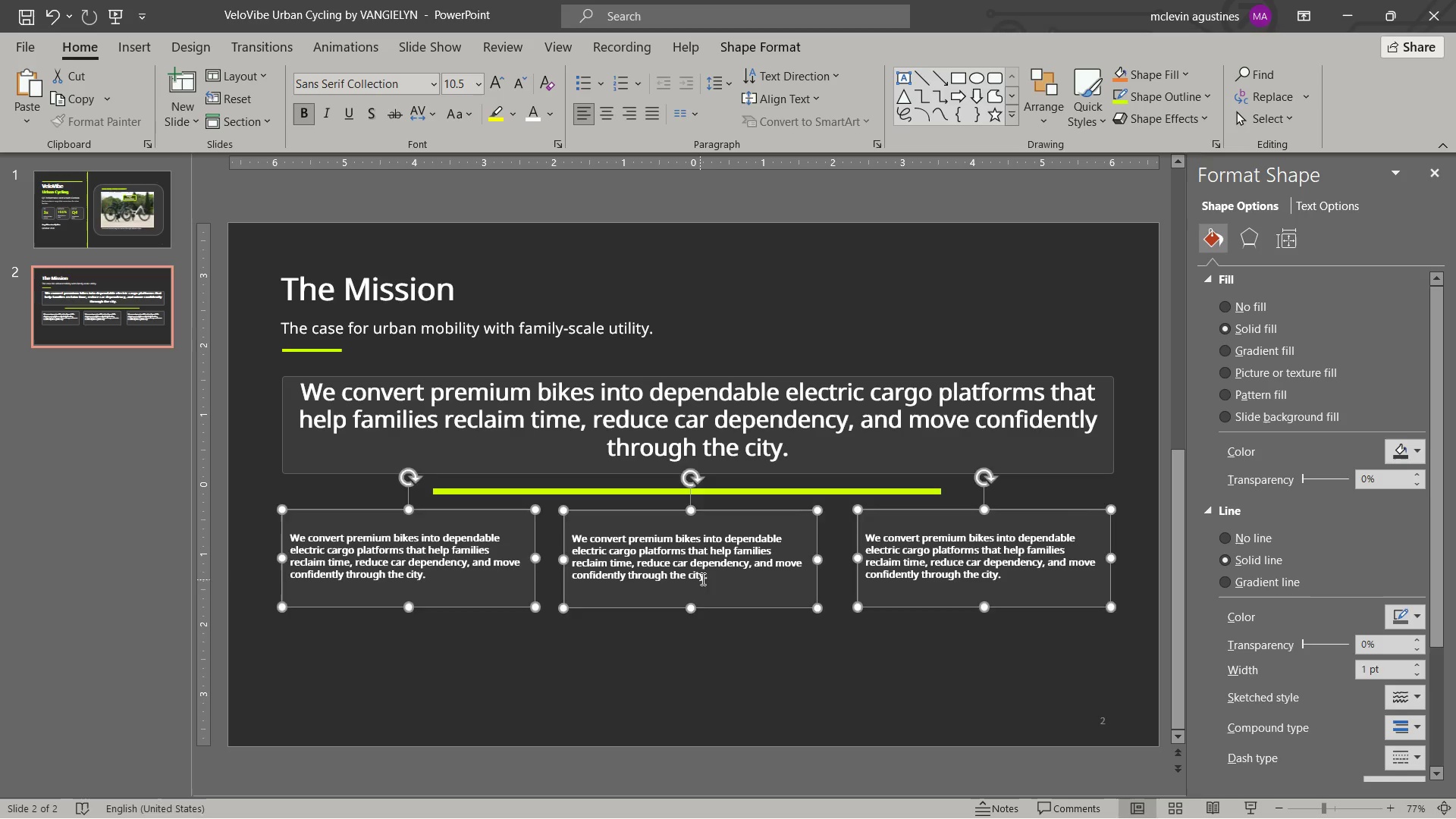 
key(Escape)
 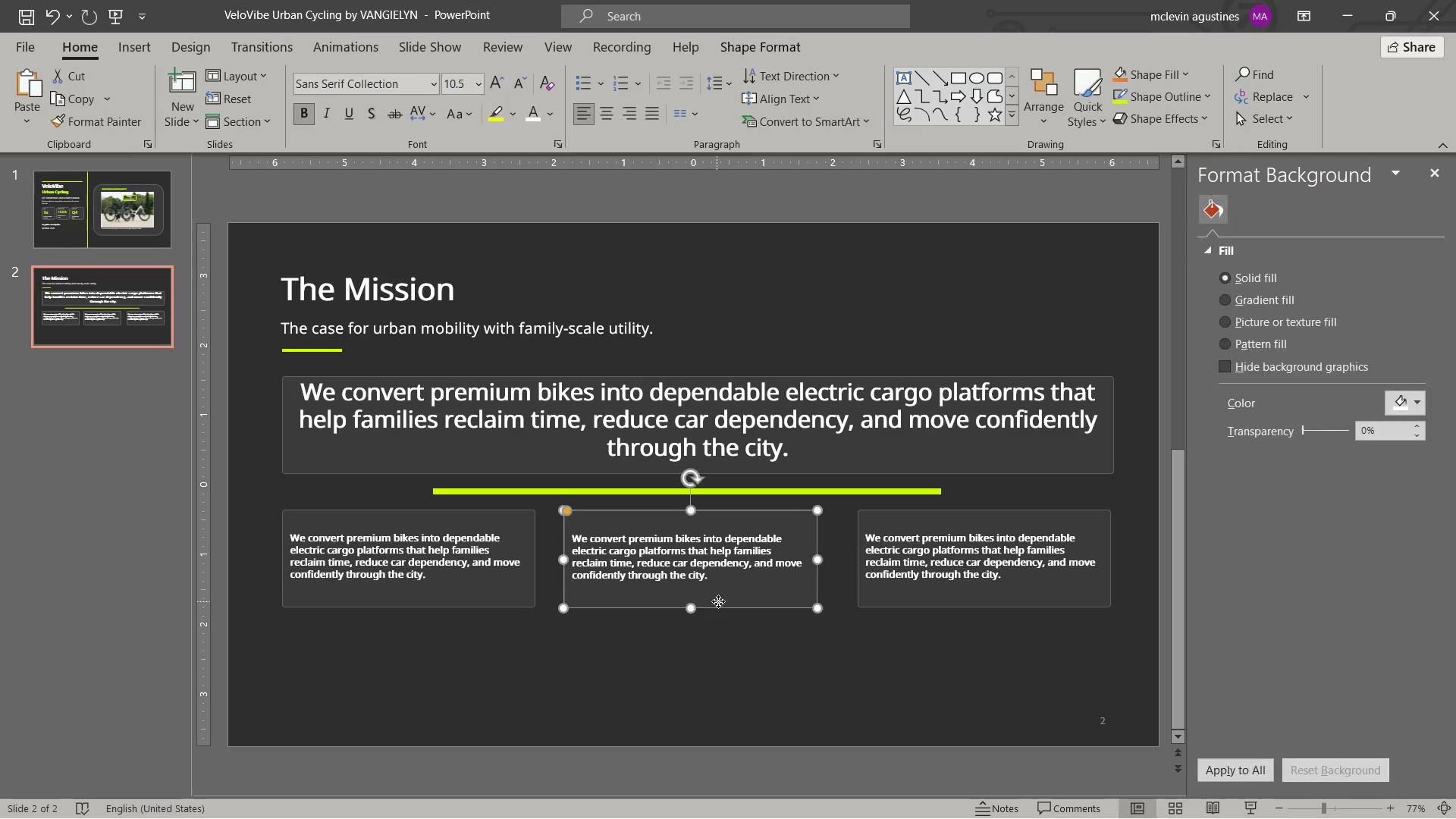 
left_click_drag(start_coordinate=[717, 601], to_coordinate=[722, 600])
 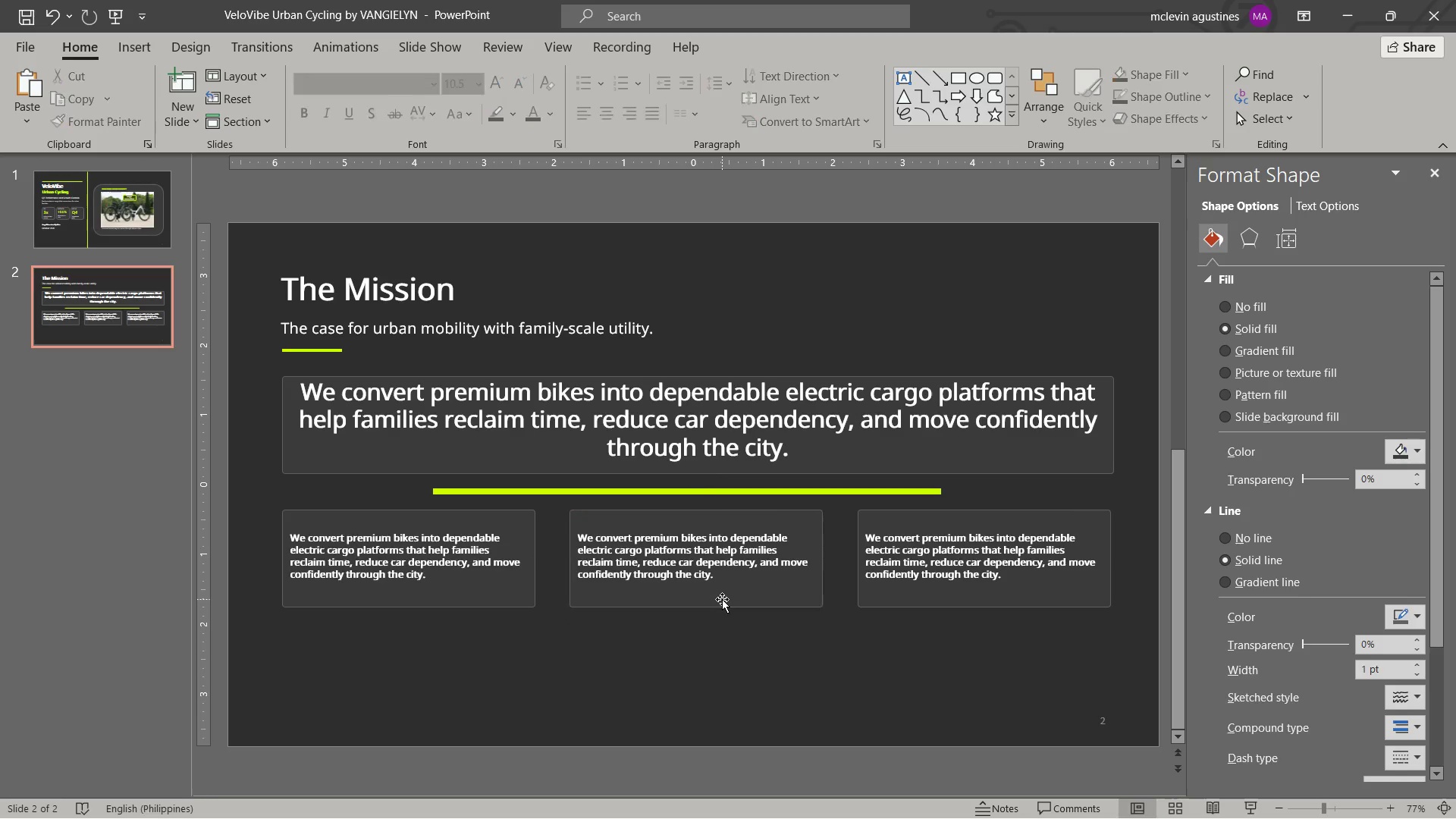 
key(Escape)
 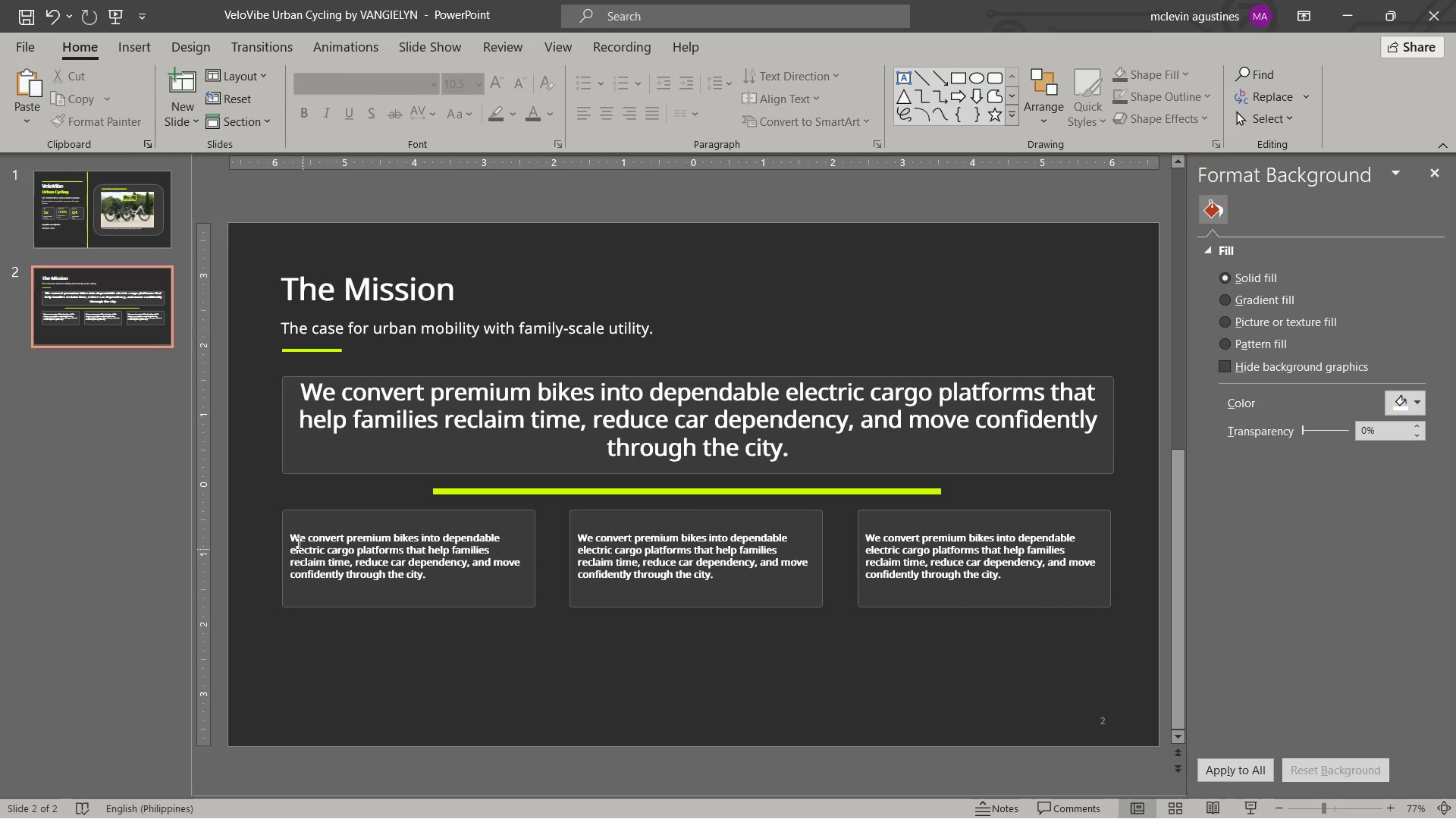 
left_click_drag(start_coordinate=[295, 536], to_coordinate=[458, 575])
 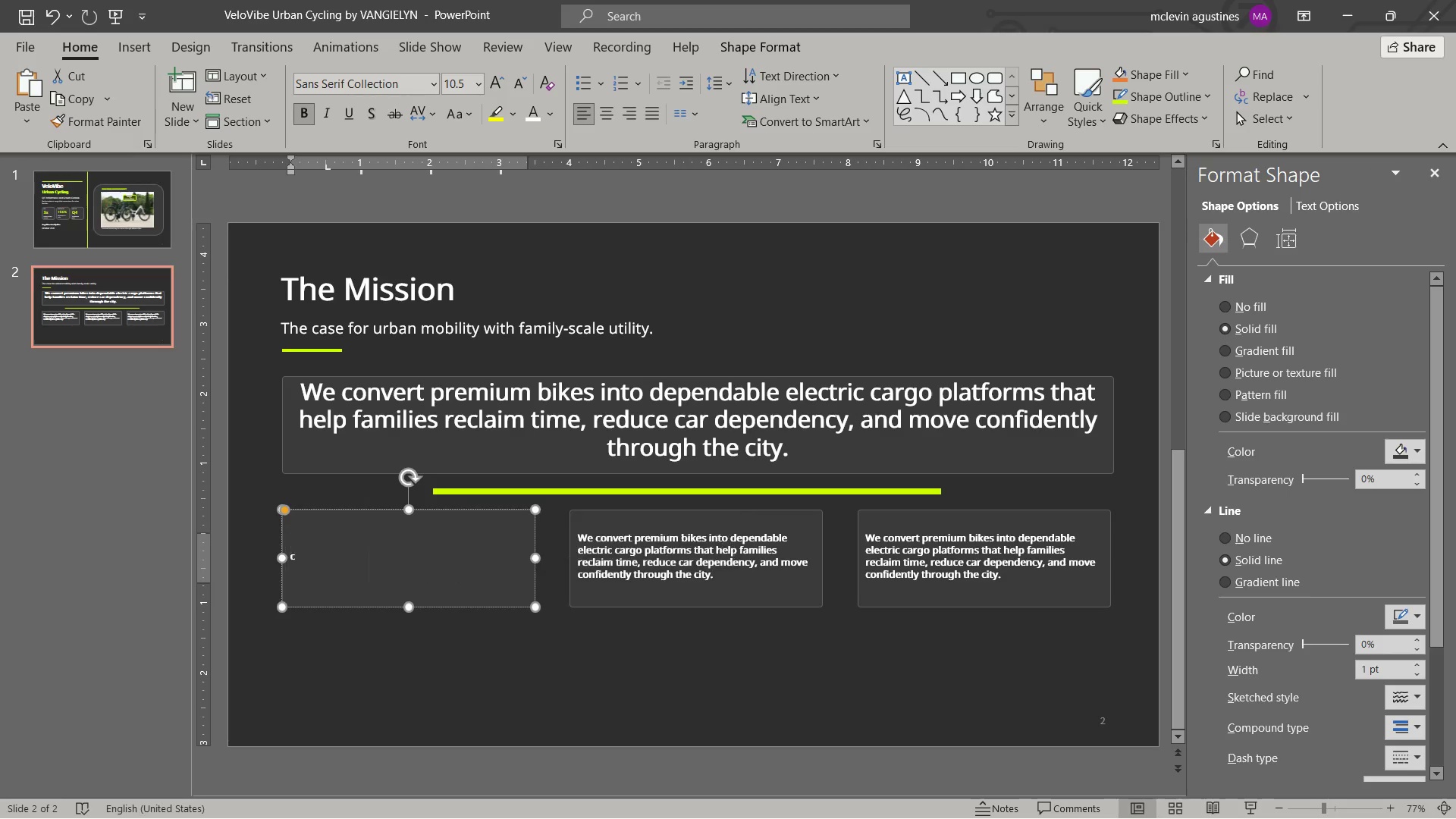 
type(commute)
 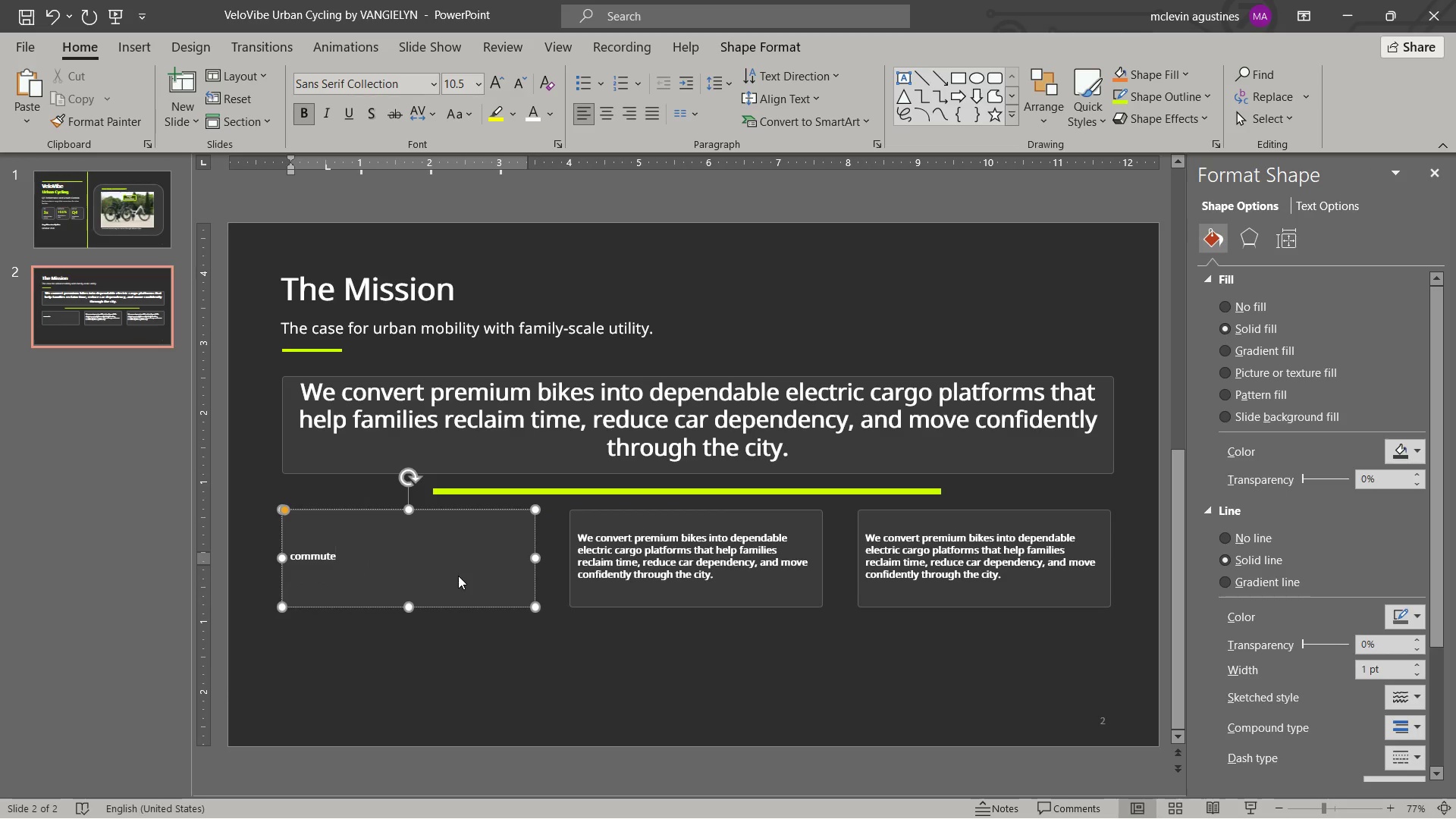 
key(Enter)
 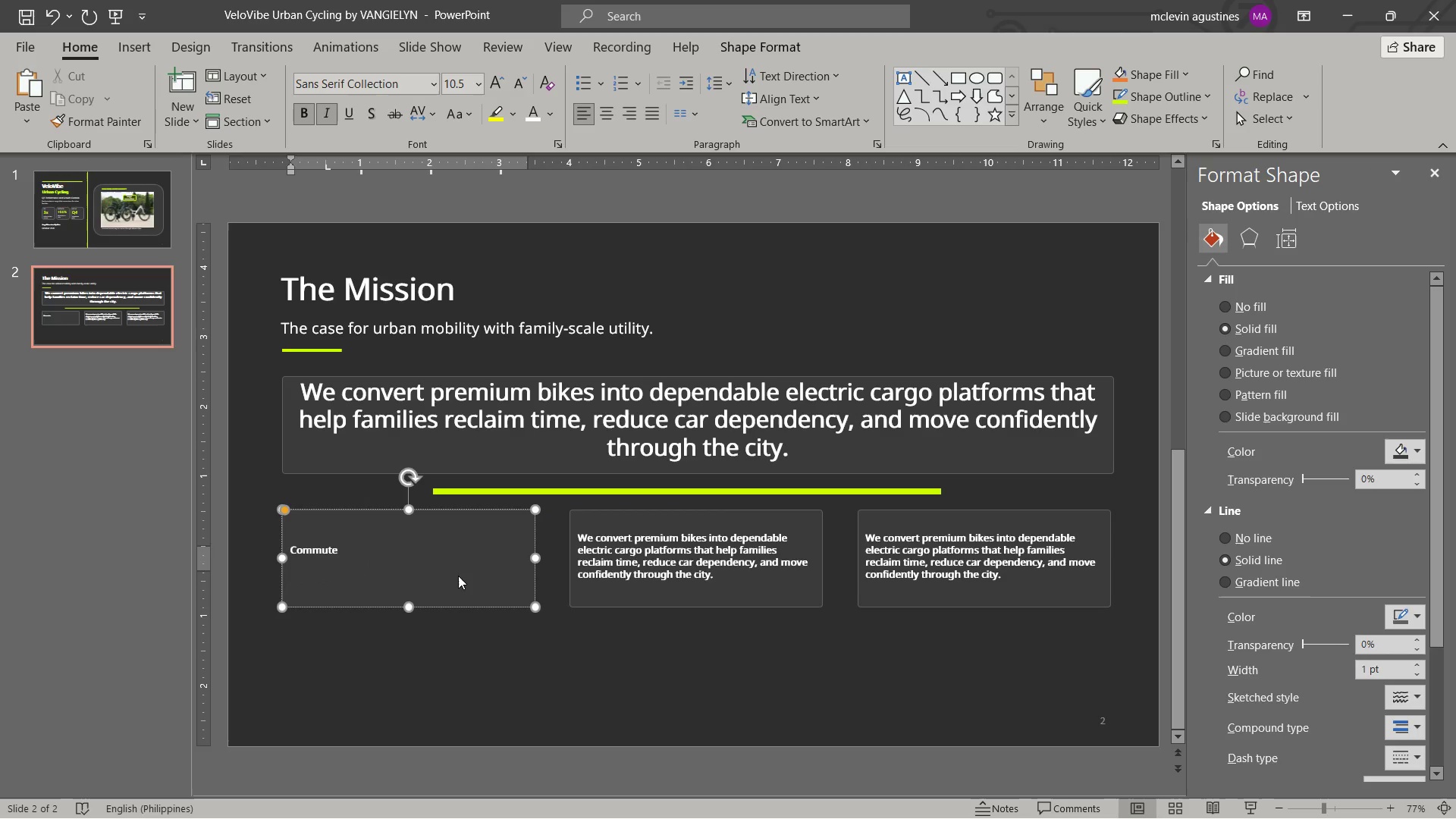 
type(comfortaly)
 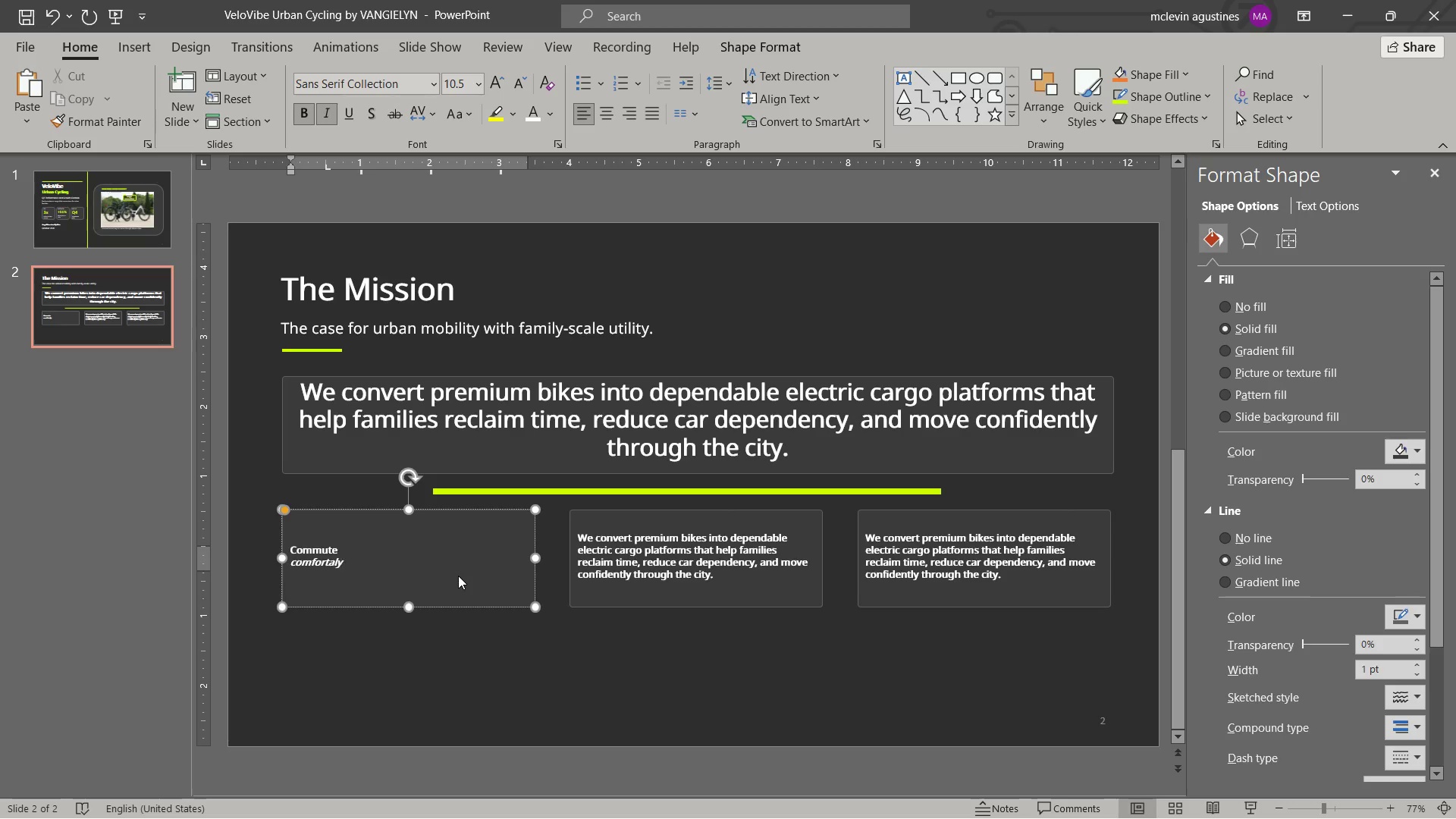 
key(ArrowLeft)
 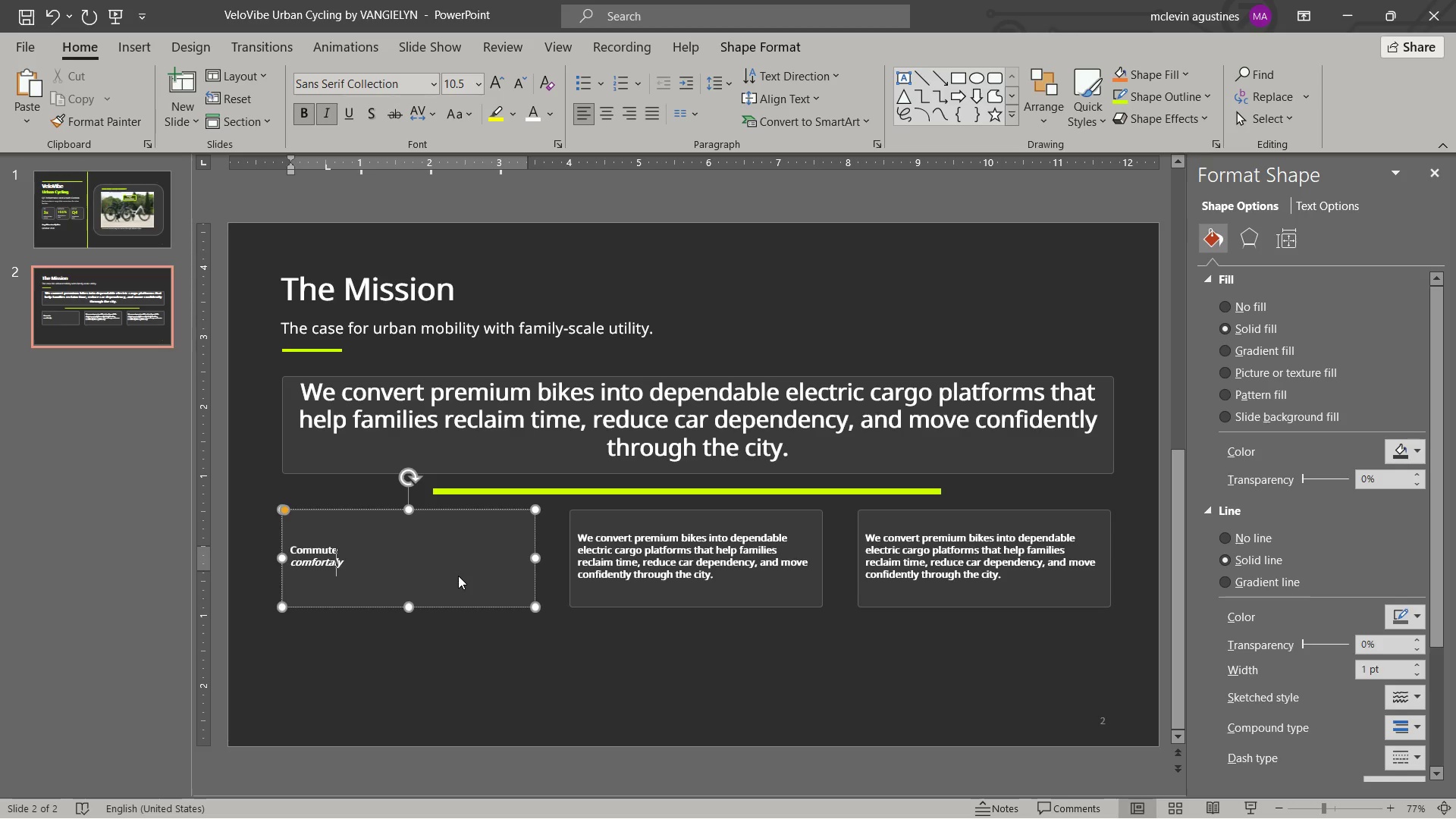 
key(Control+I)
 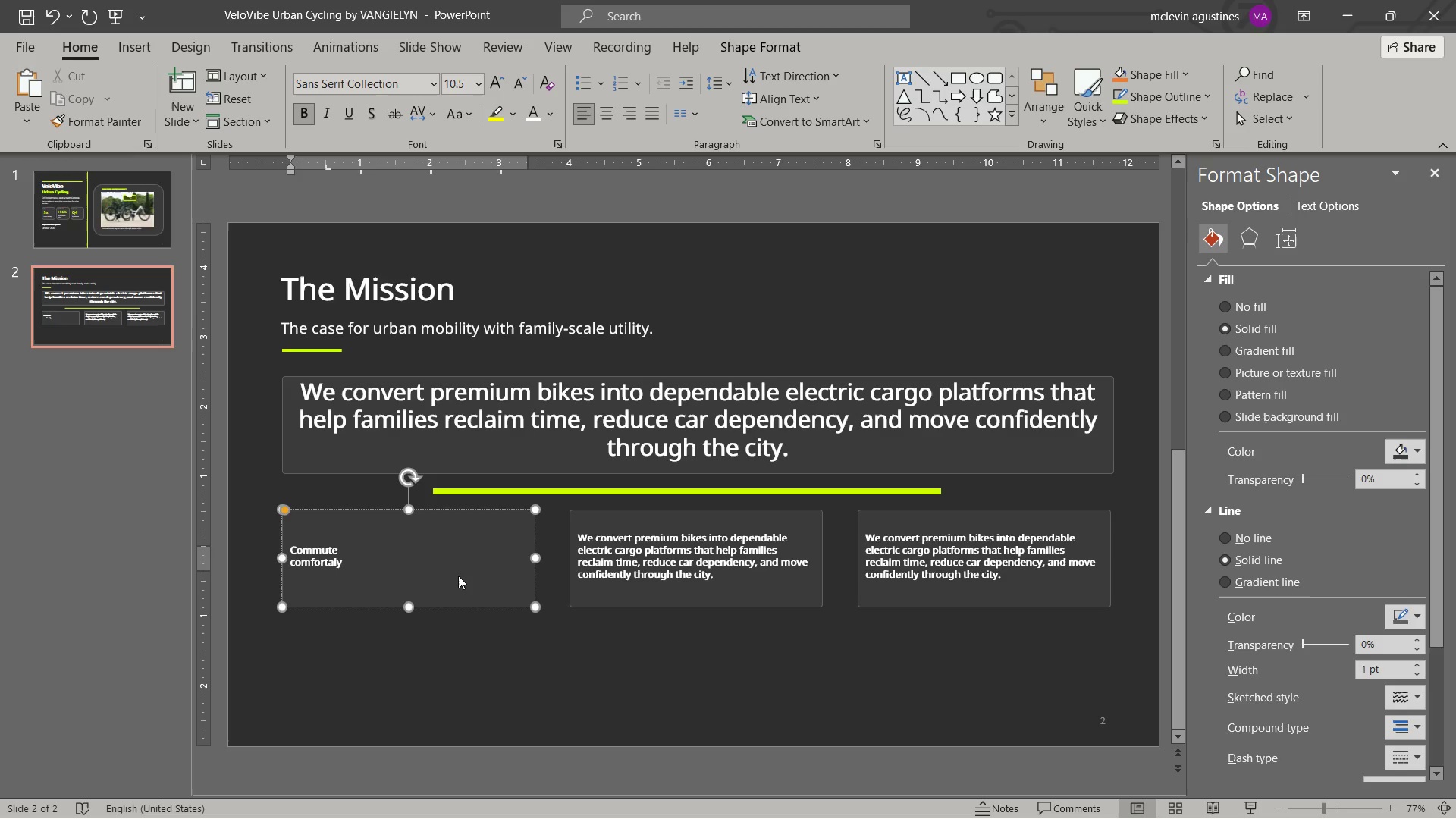 
key(Backspace)
type(bl)
 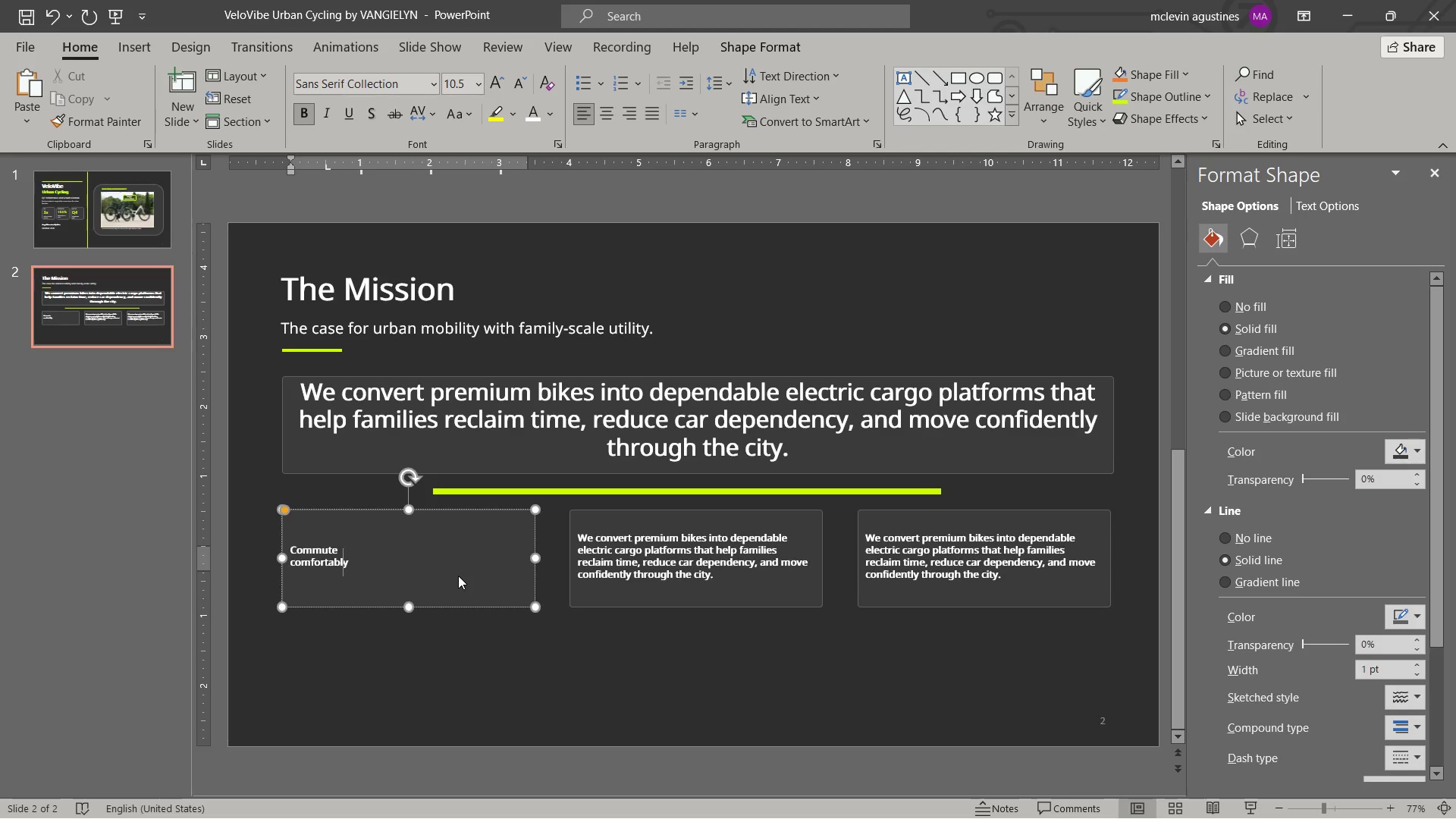 
key(ArrowRight)
 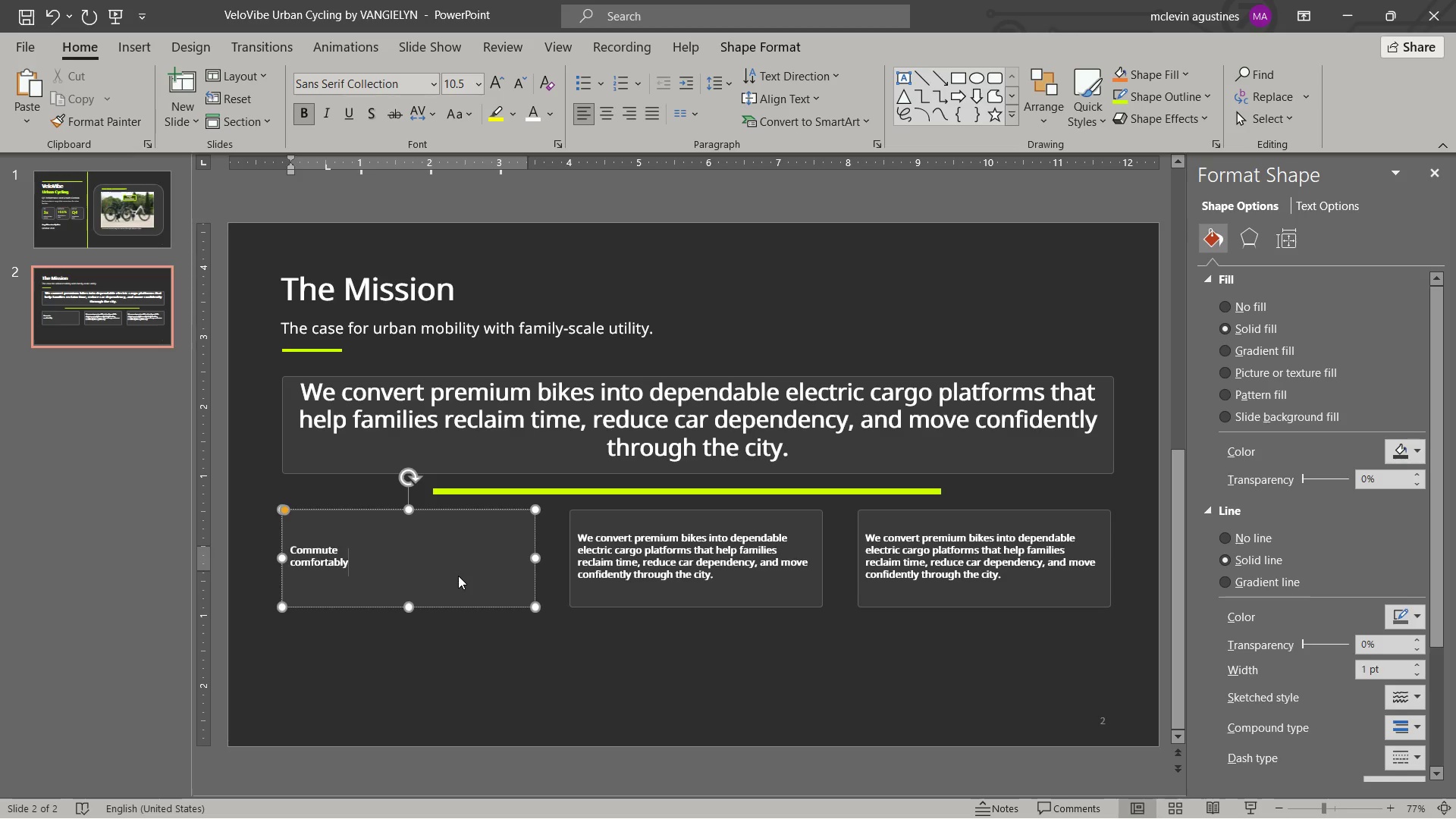 
key(ArrowRight)
 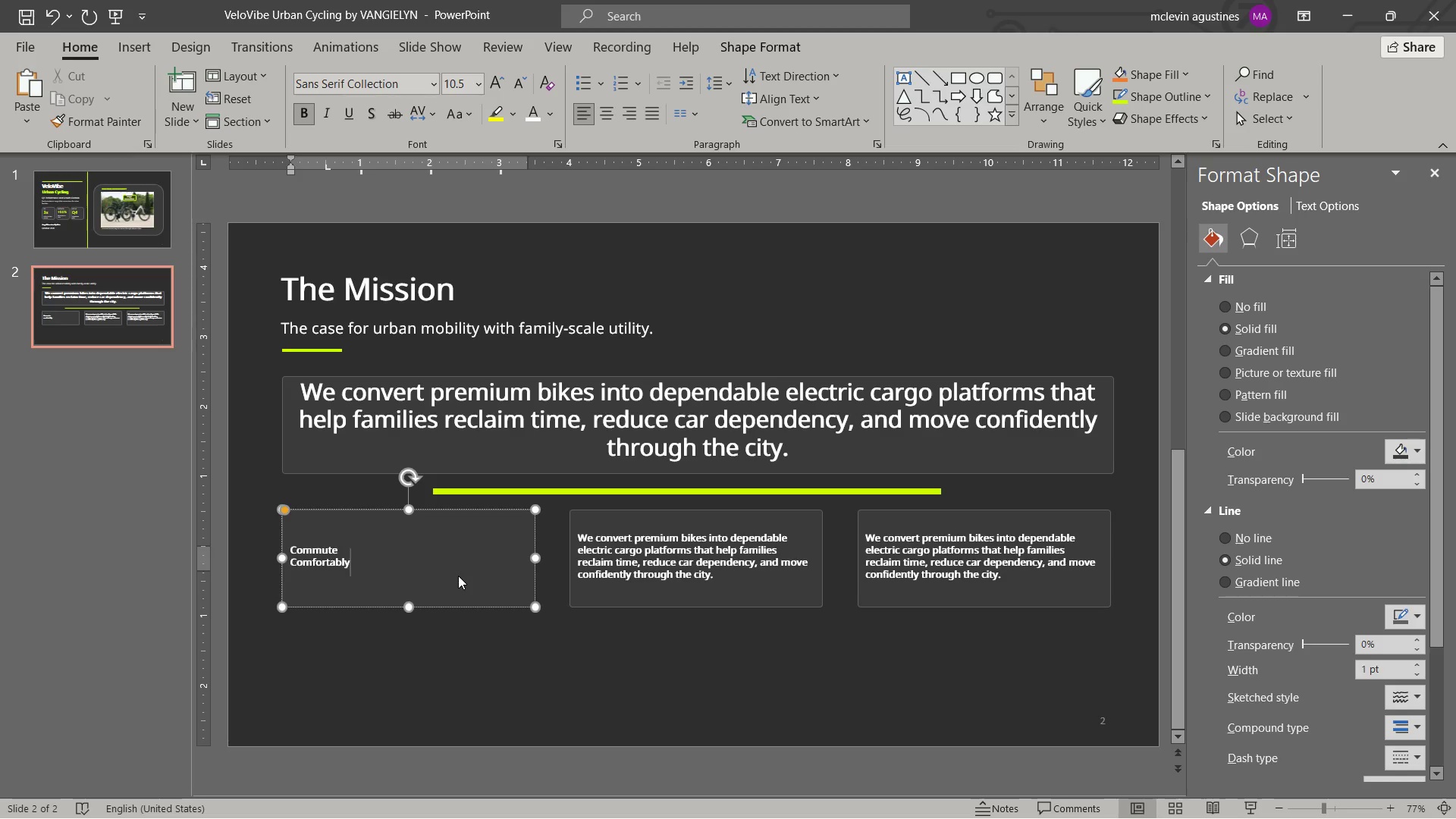 
type( daily utility)
 